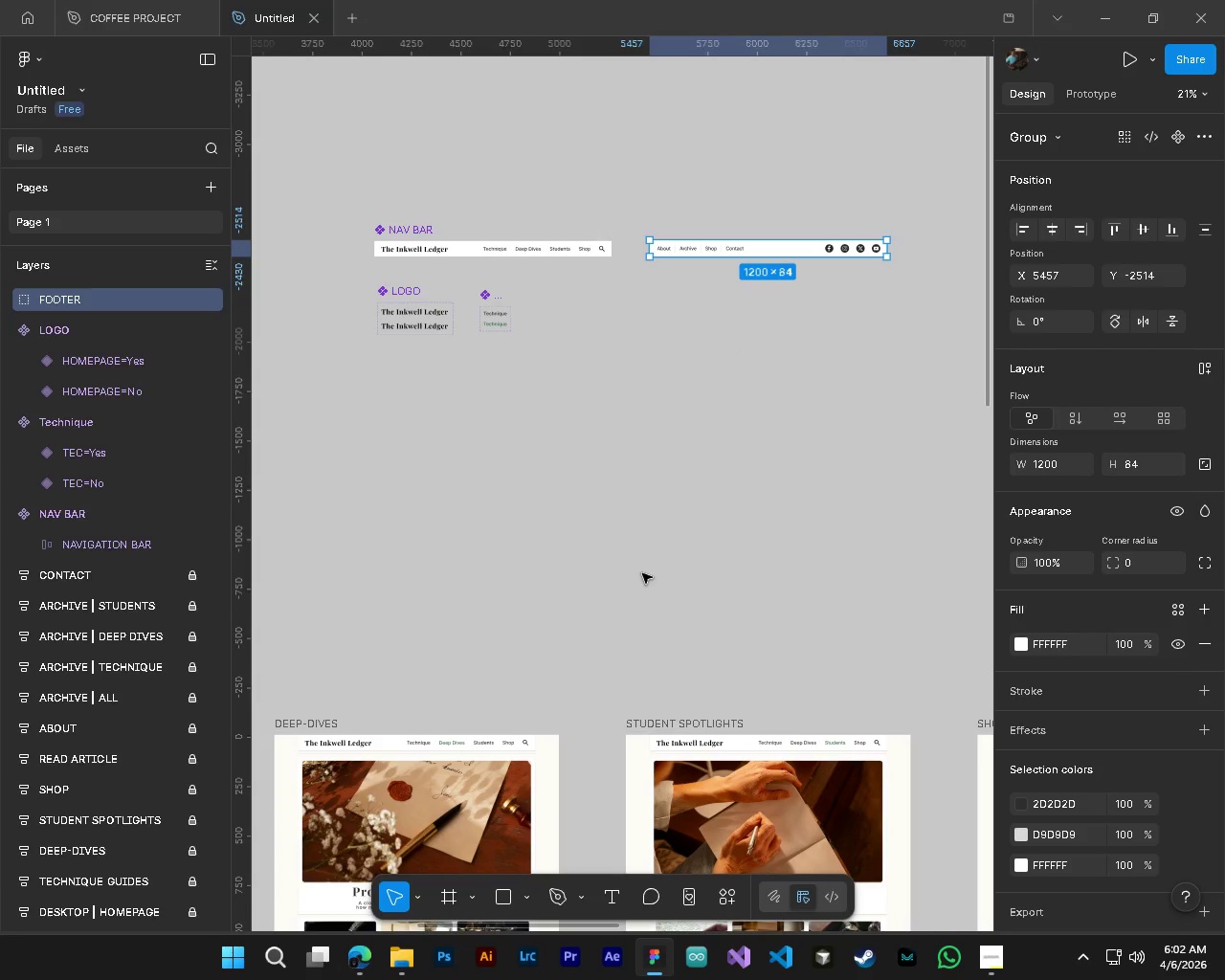 
key(Alt+Control+AltLeft)
 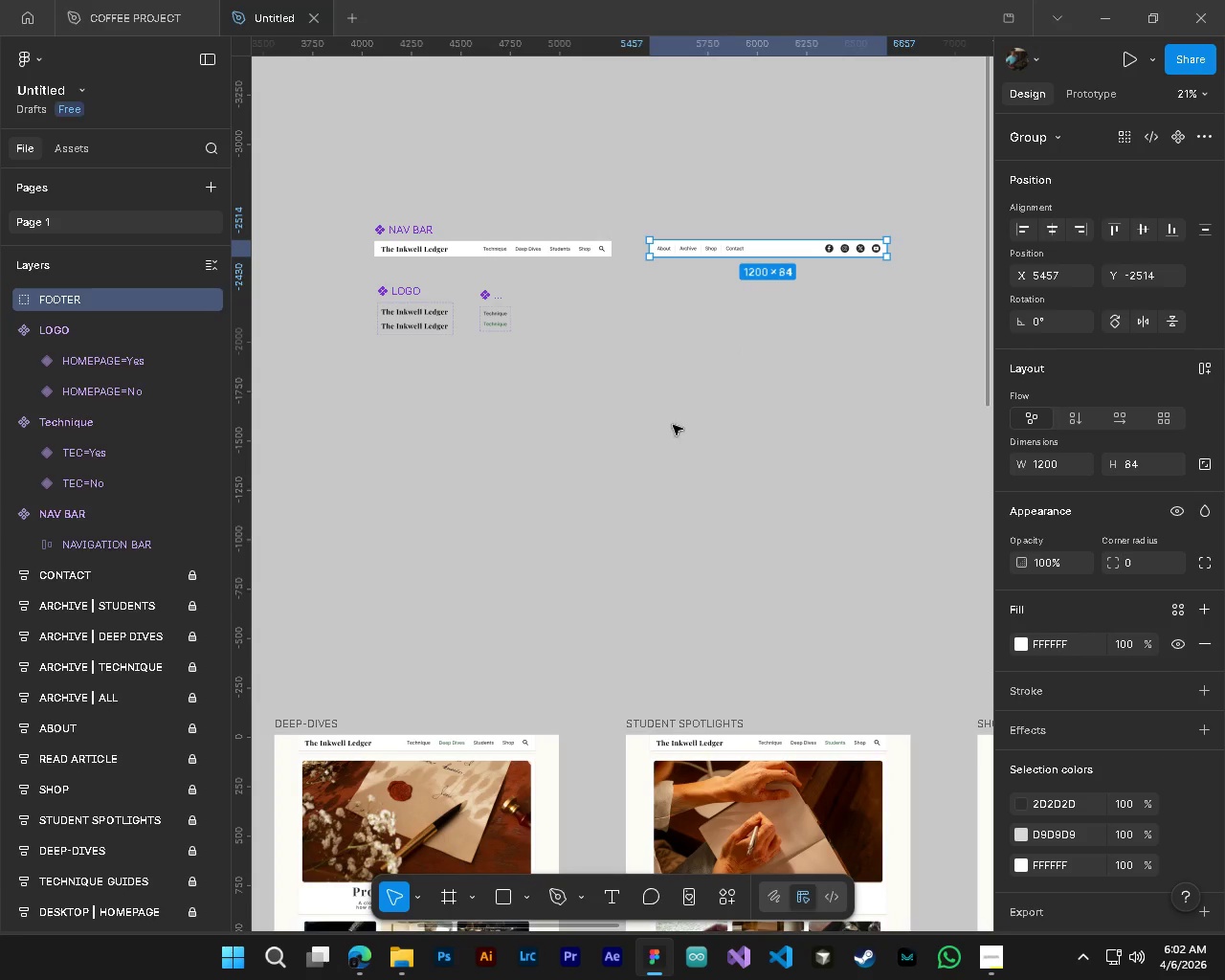 
hold_key(key=ControlLeft, duration=1.86)
hold_key(key=AltLeft, duration=1.52)
scroll: coordinate [733, 212], scroll_direction: up, amount: 5.0
 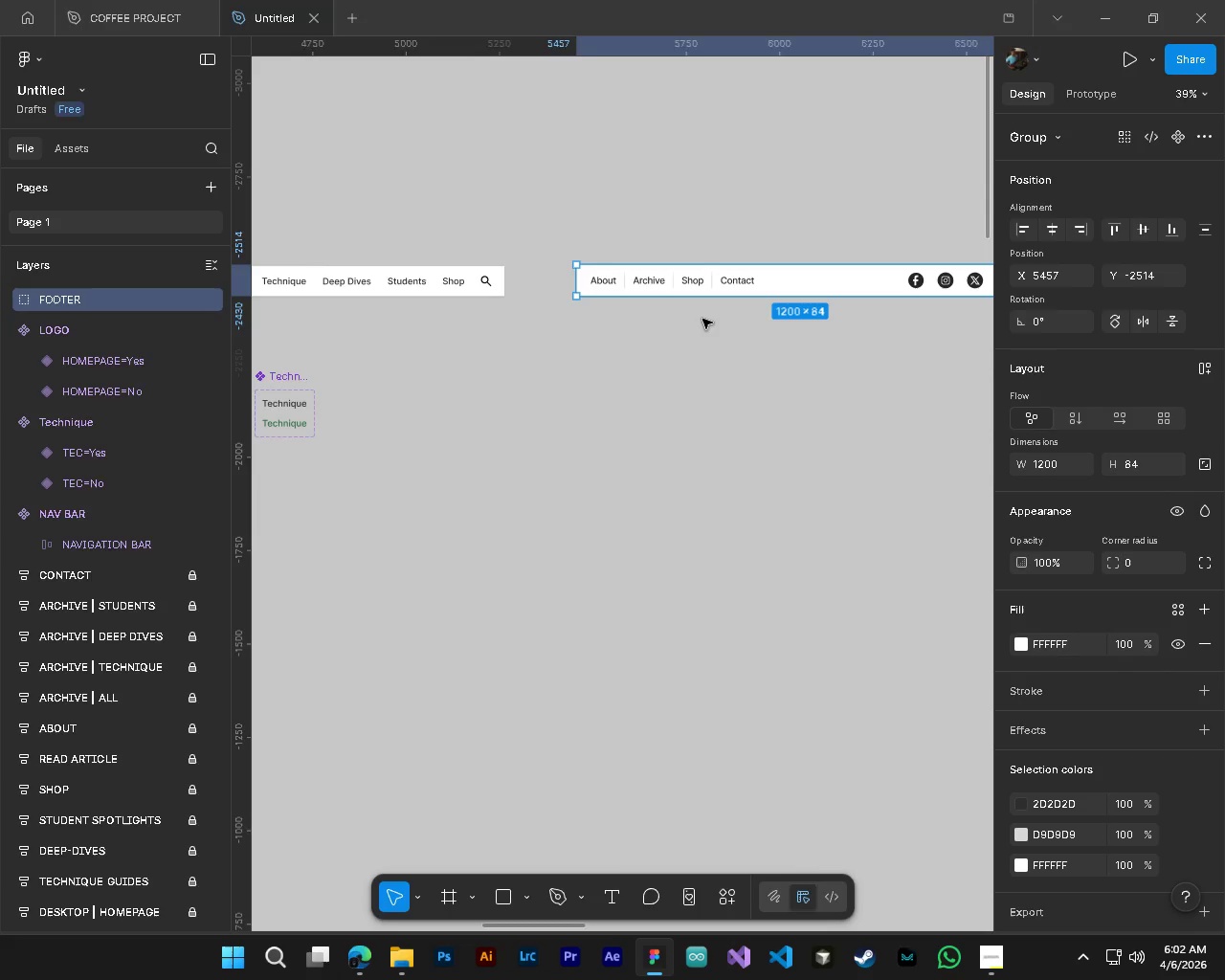 
key(Alt+Control+AltLeft)
 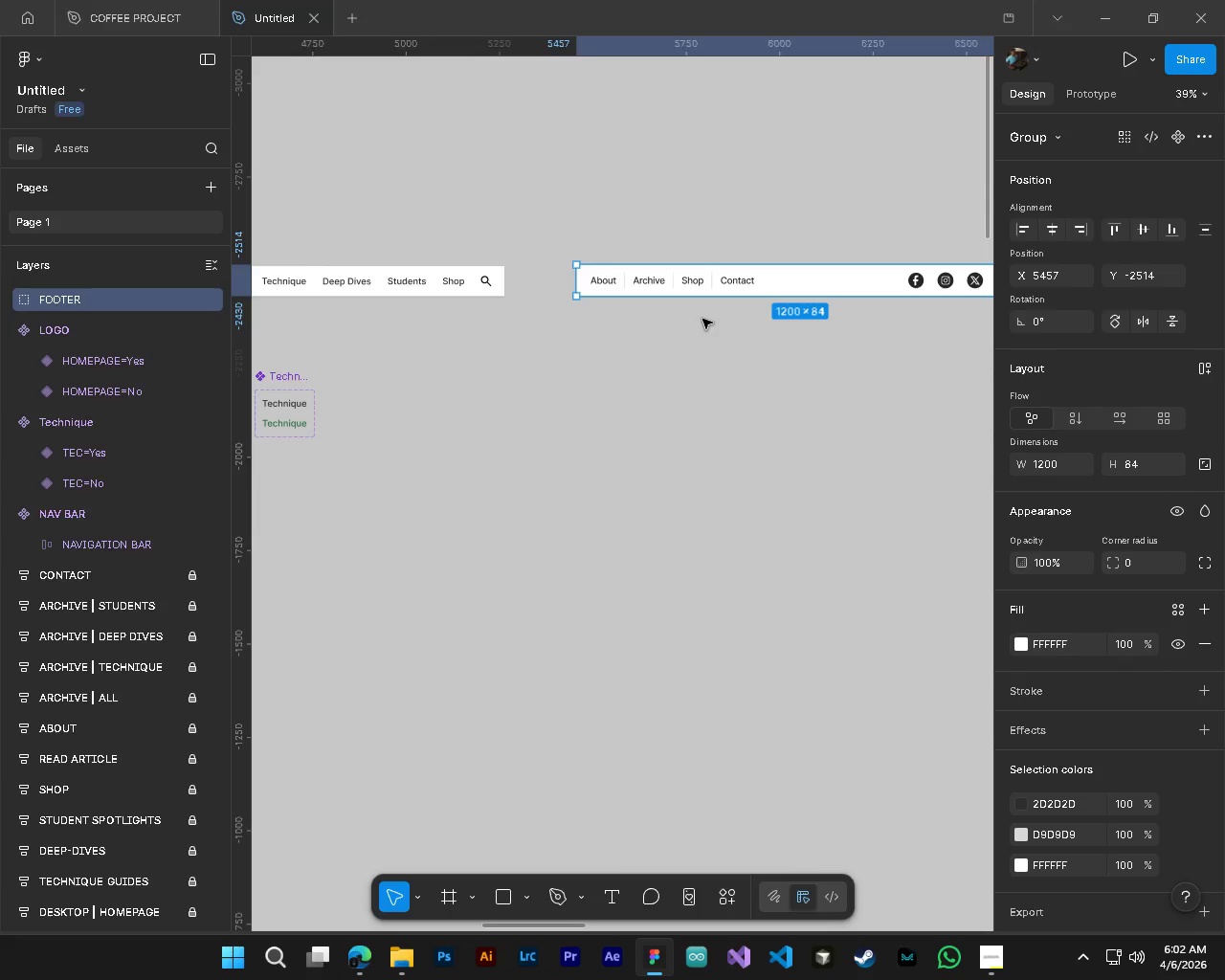 
key(Alt+Control+AltLeft)
 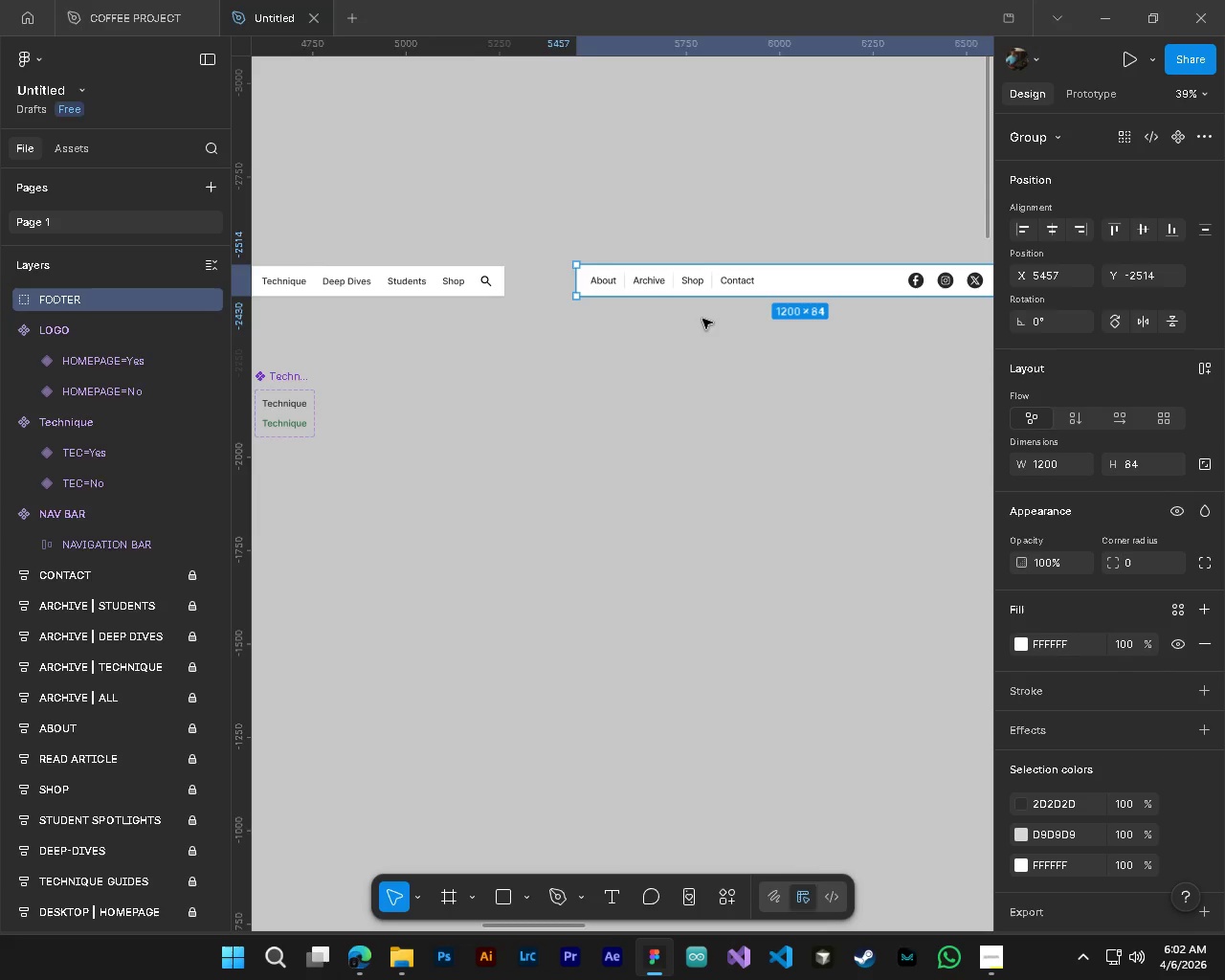 
key(Alt+Control+AltLeft)
 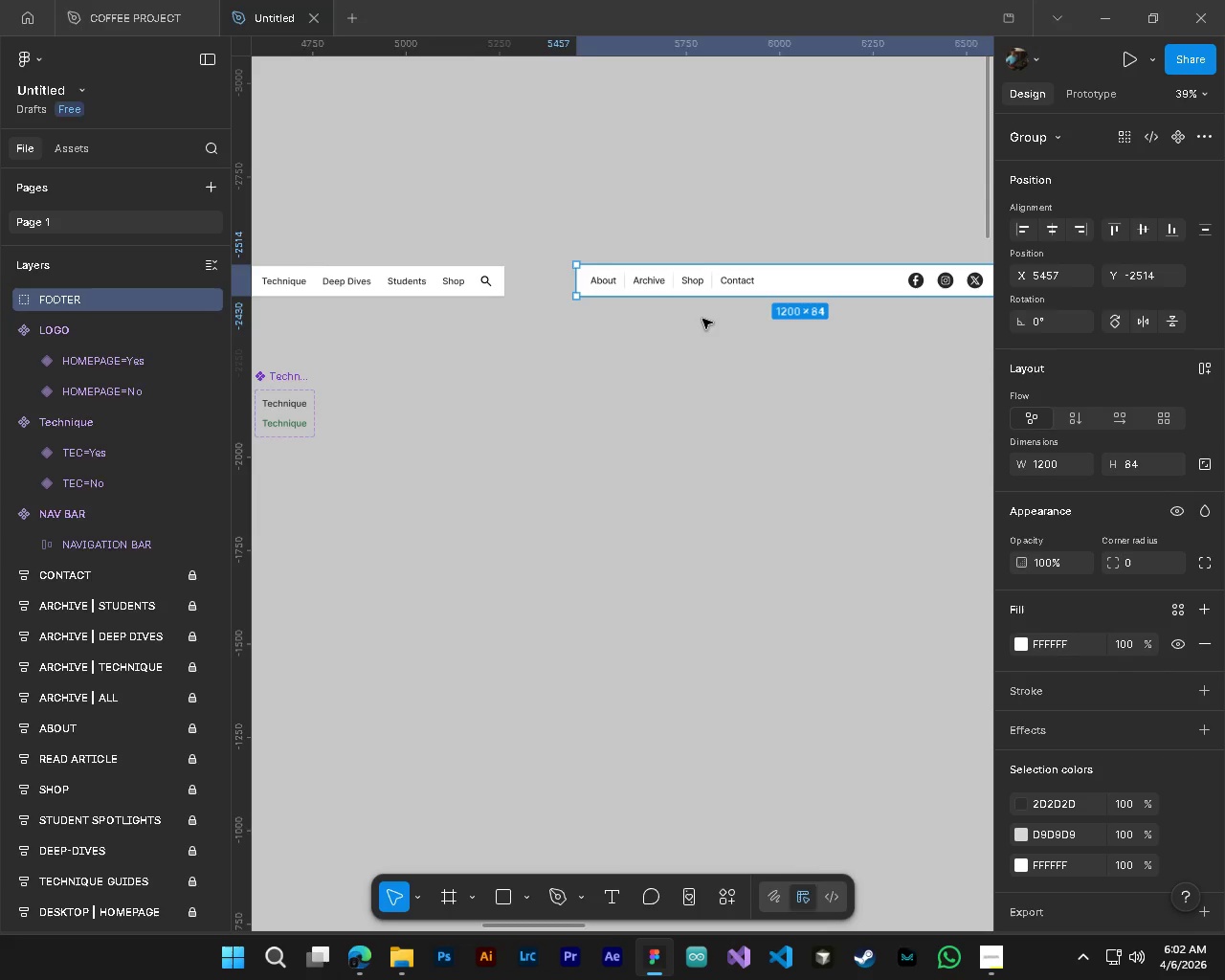 
key(Alt+Control+AltLeft)
 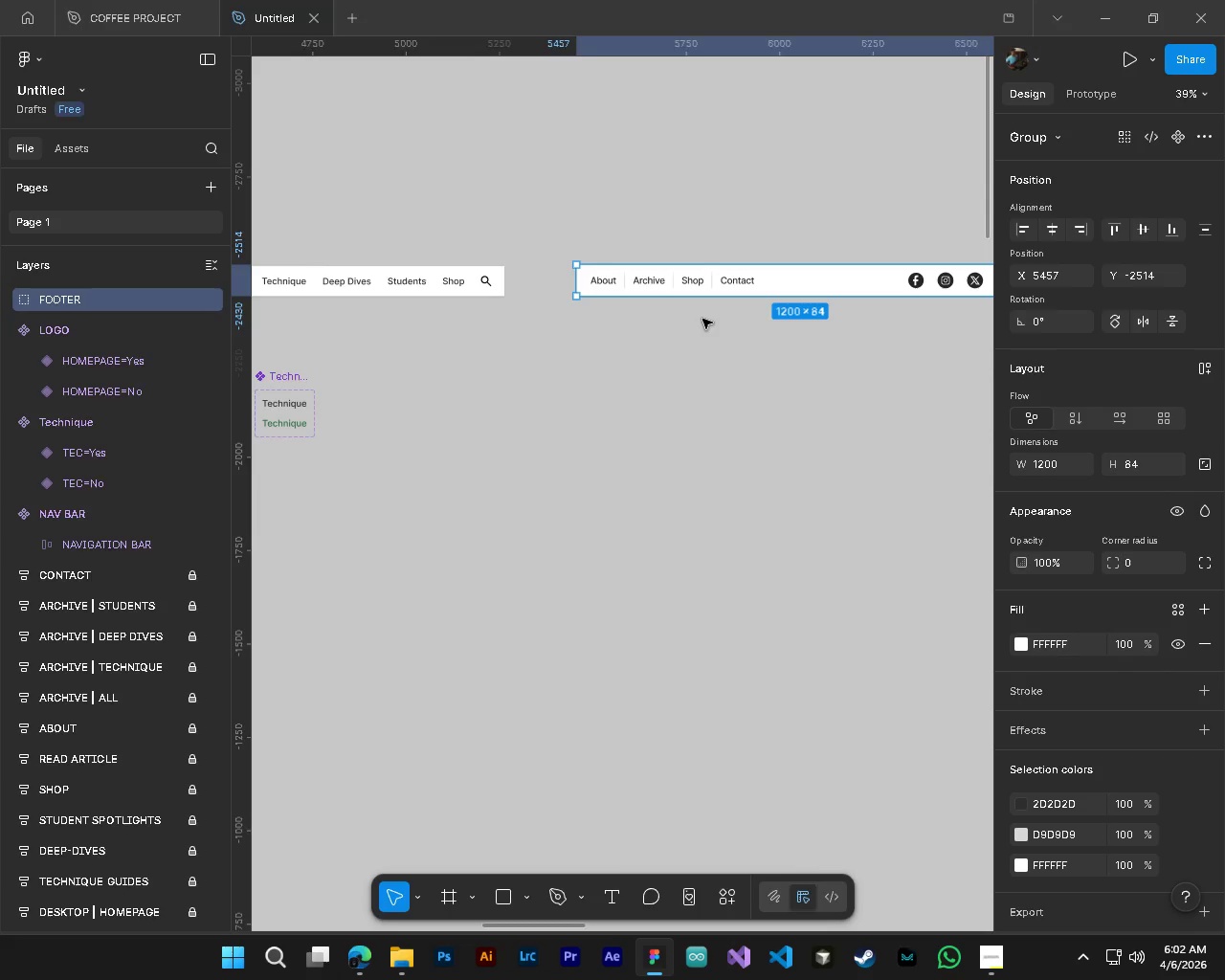 
key(Alt+Control+AltLeft)
 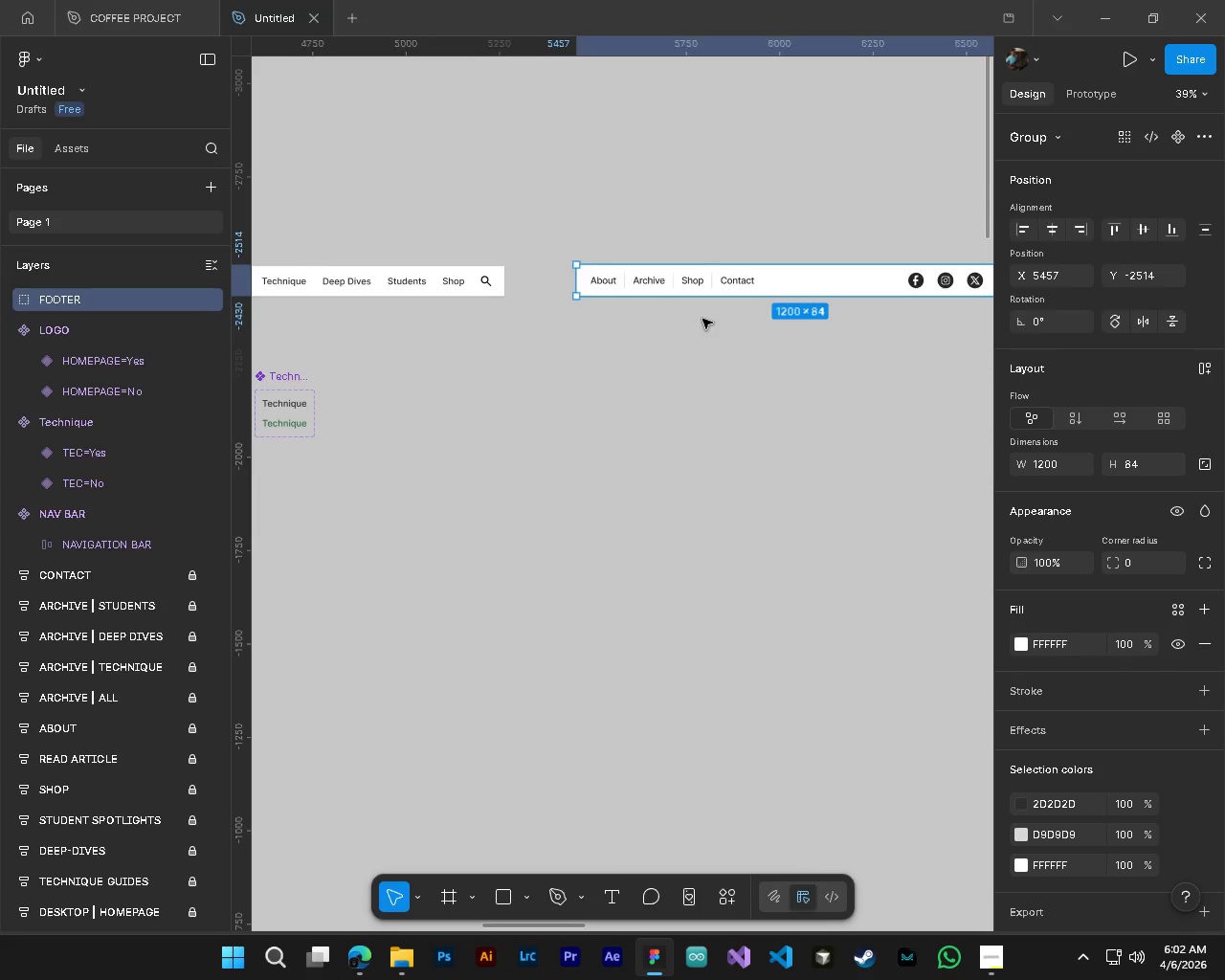 
key(Alt+Control+AltLeft)
 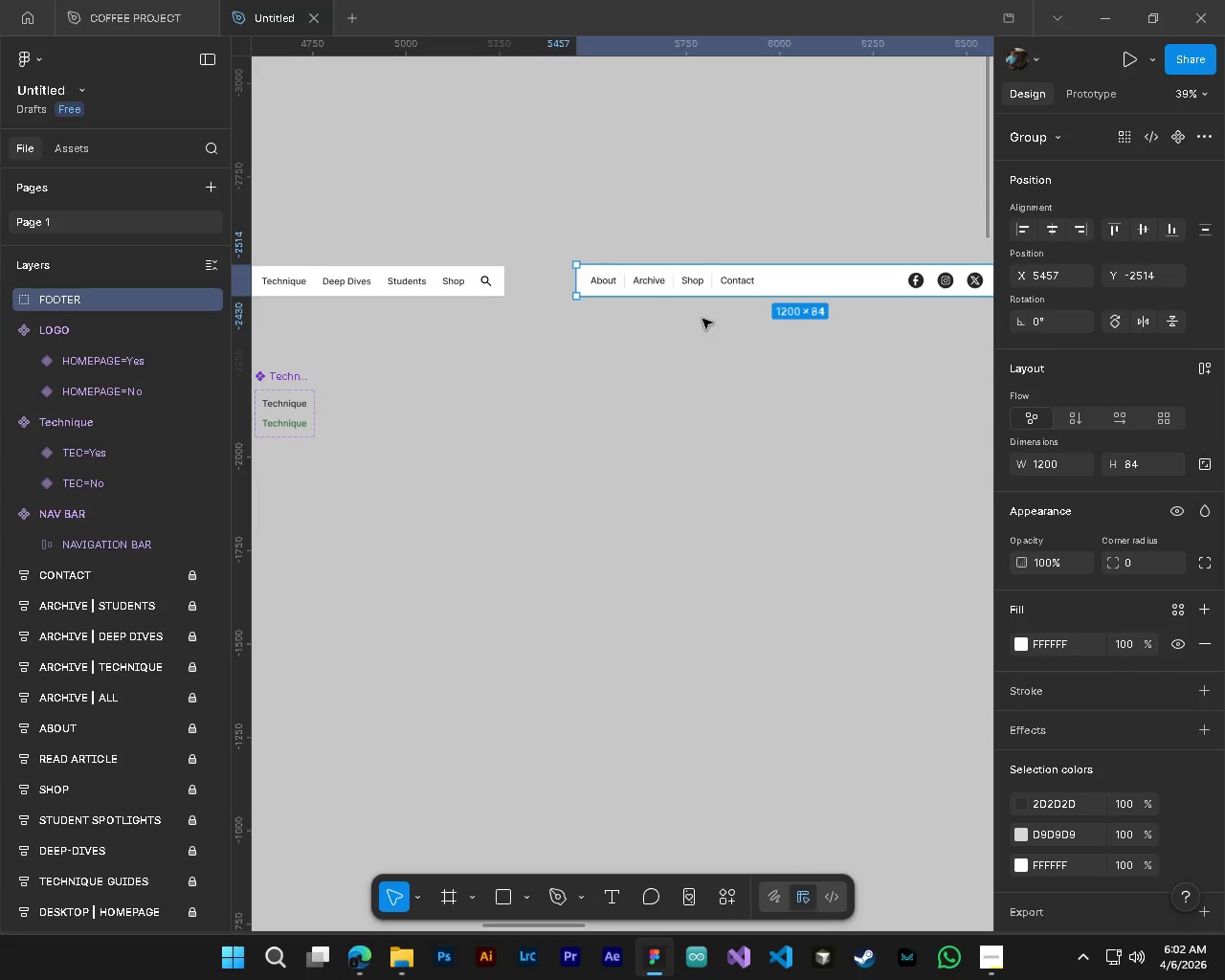 
key(Alt+Control+AltLeft)
 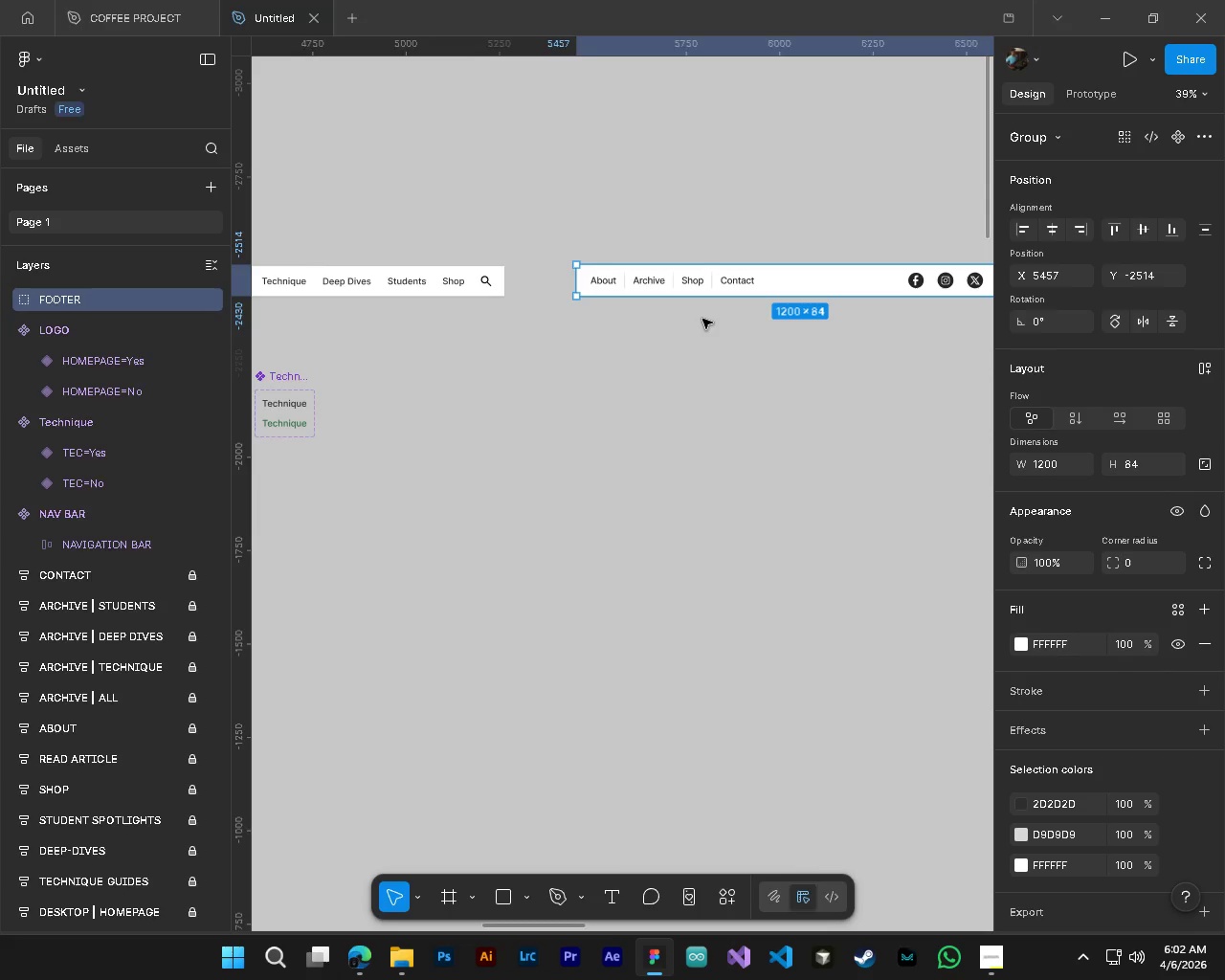 
key(Alt+Control+AltLeft)
 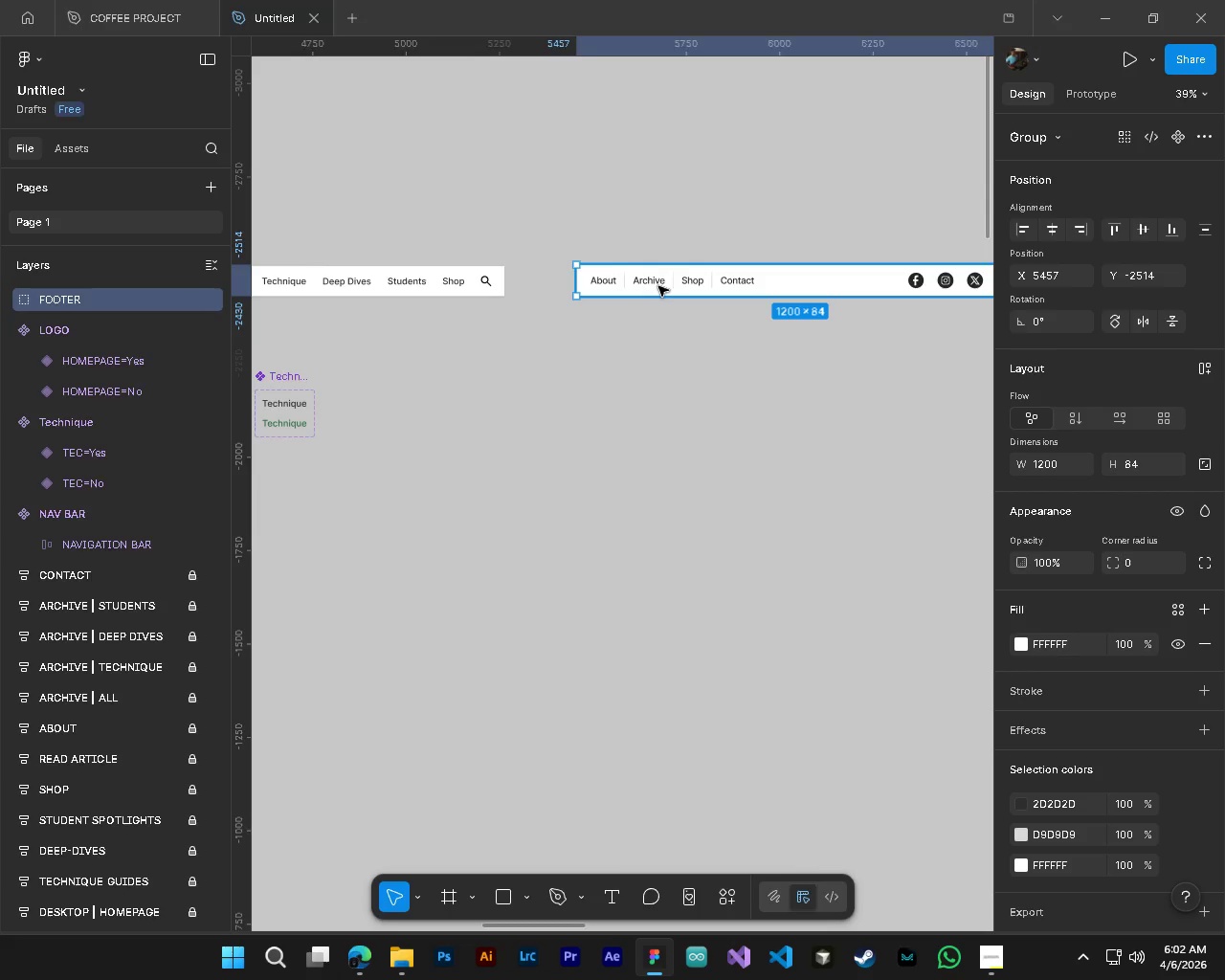 
hold_key(key=ControlLeft, duration=0.86)
 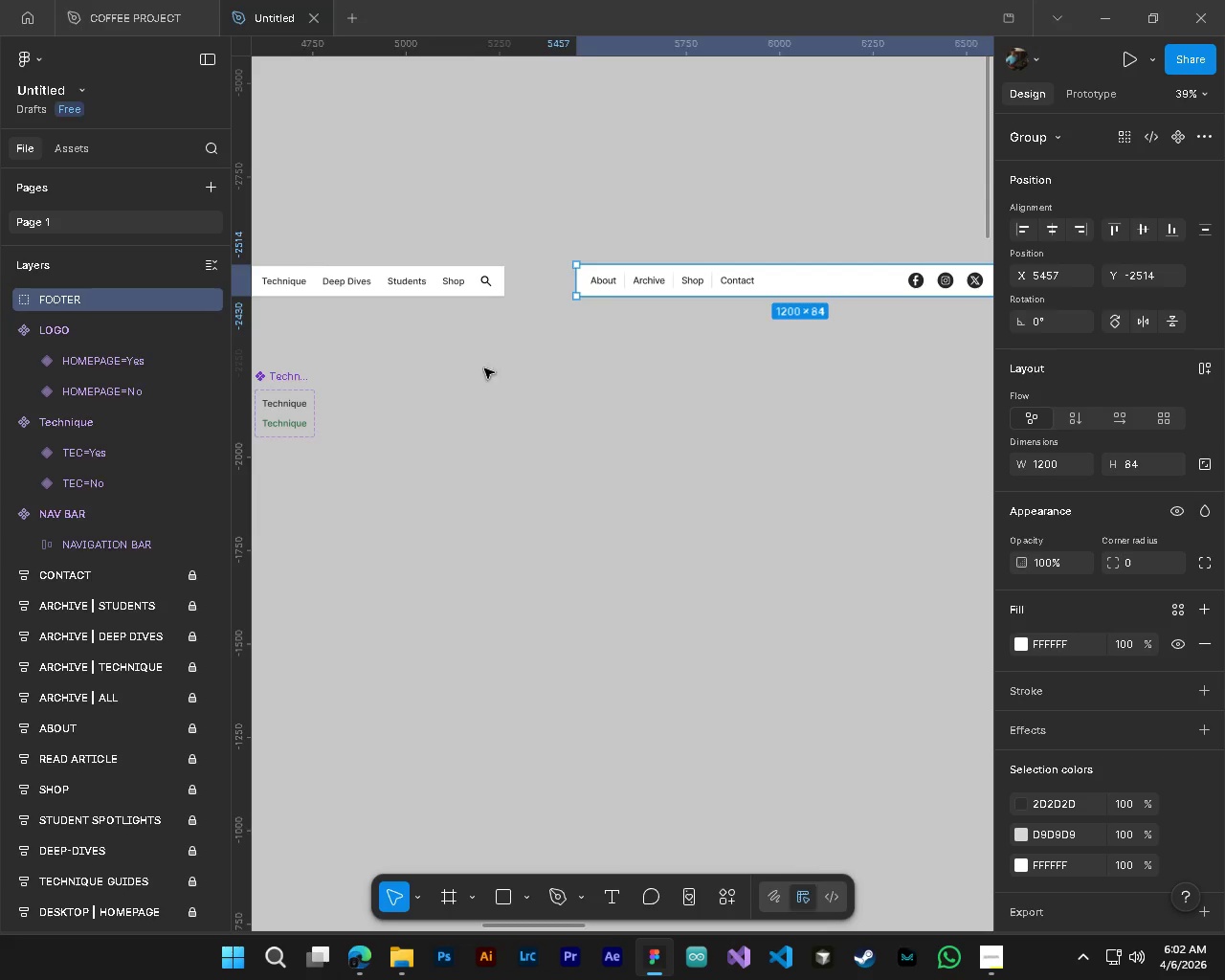 
hold_key(key=AltLeft, duration=0.75)
 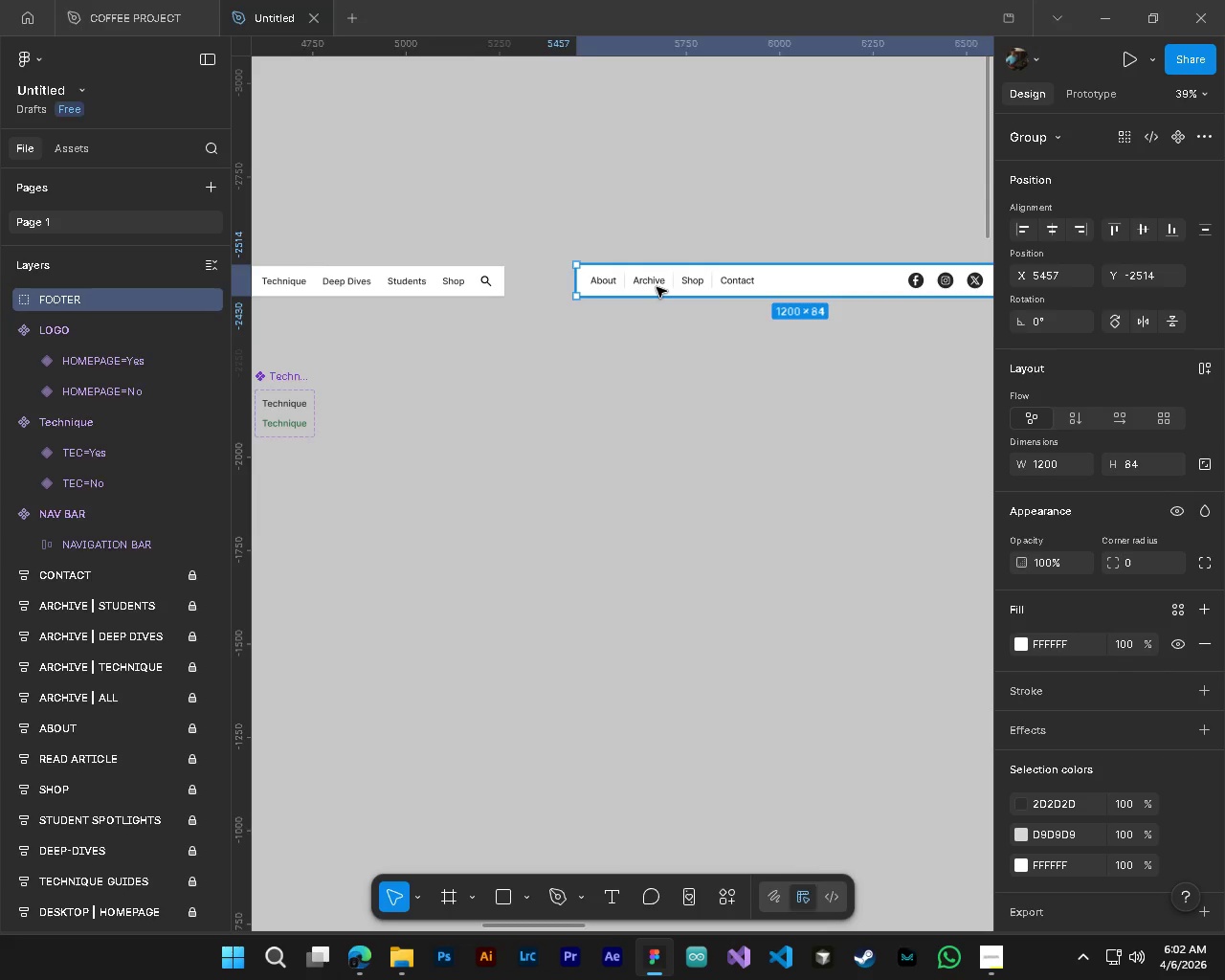 
key(Control+ControlLeft)
 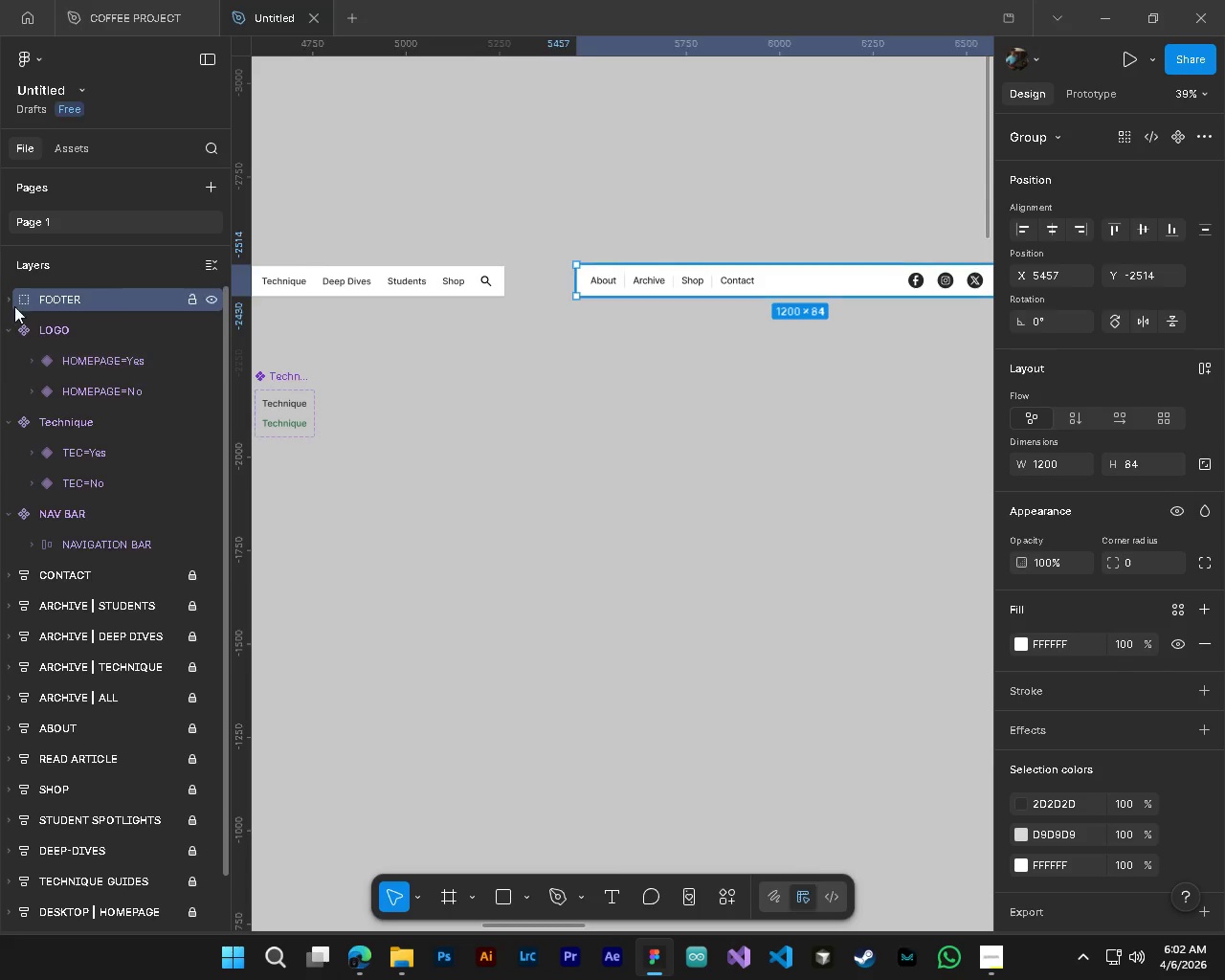 
left_click([9, 303])
 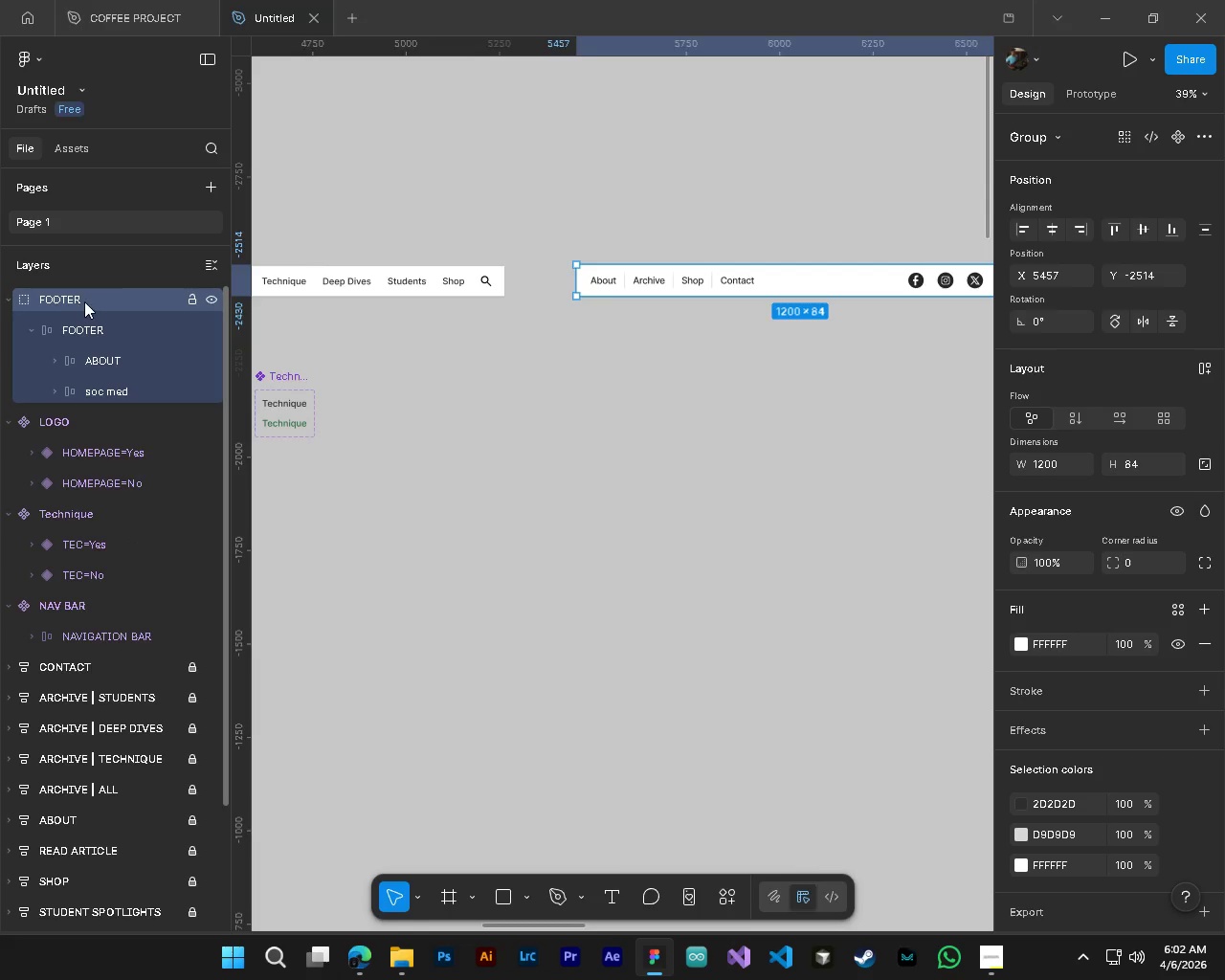 
left_click([84, 301])
 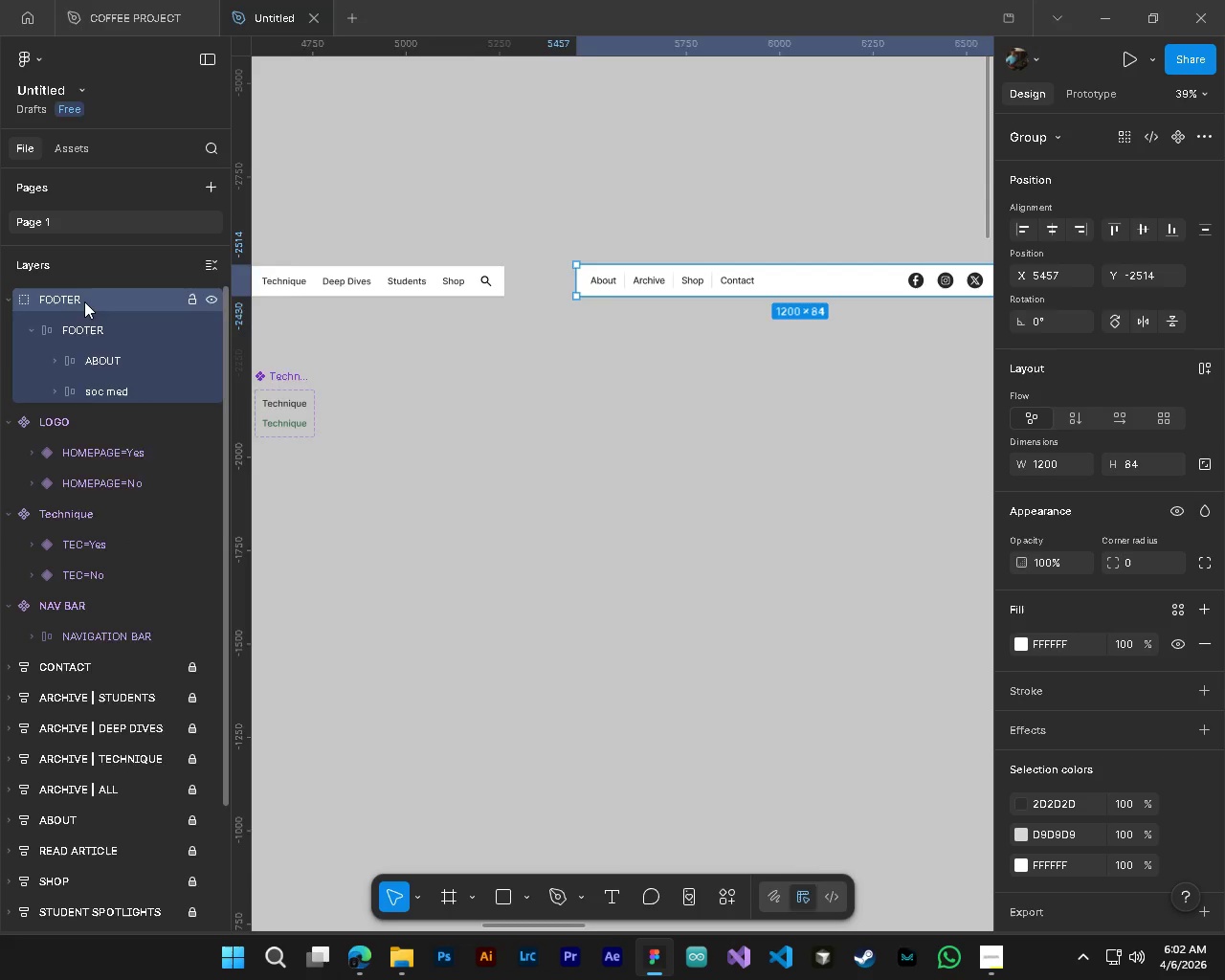 
right_click([84, 301])
 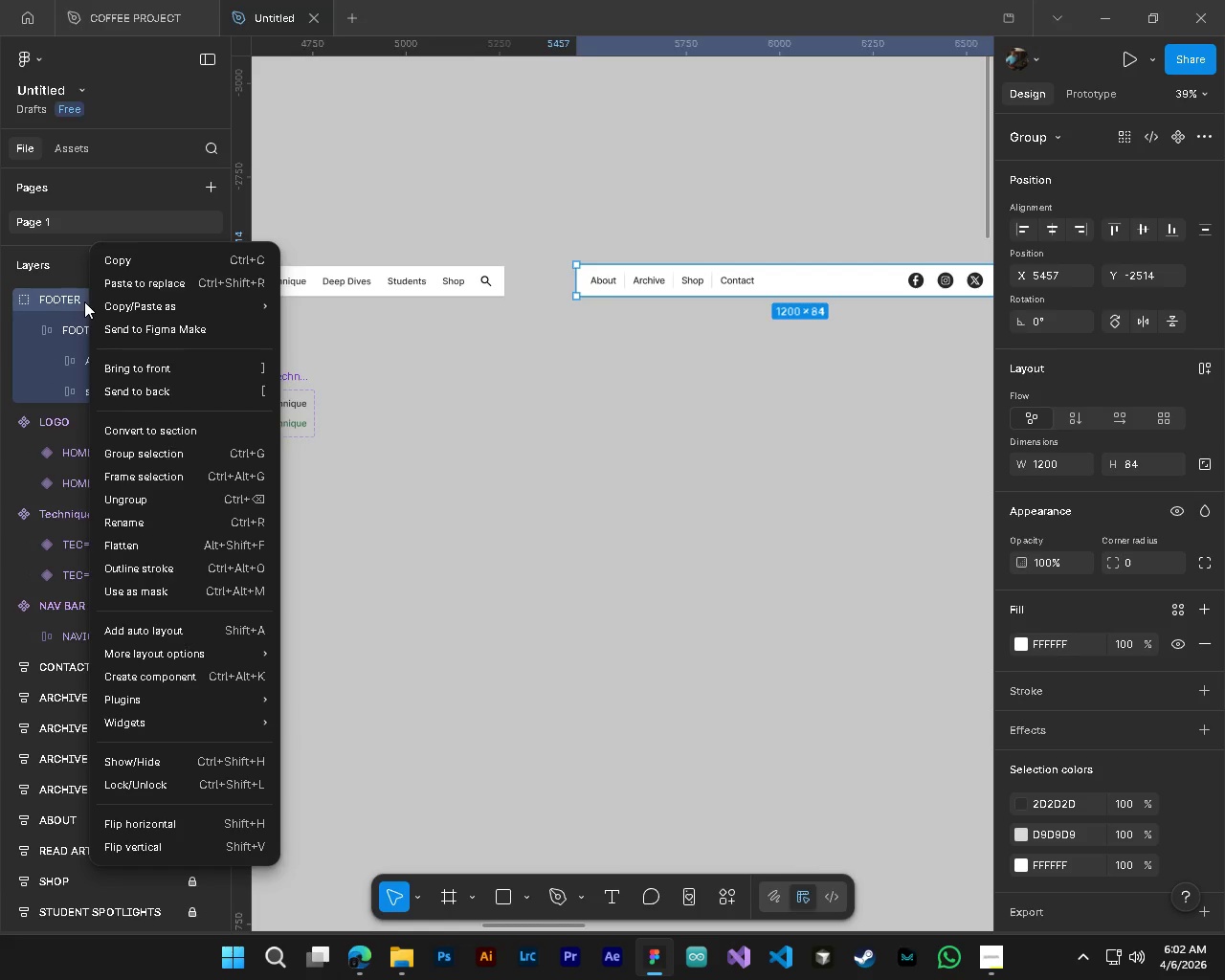 
key(Escape)
 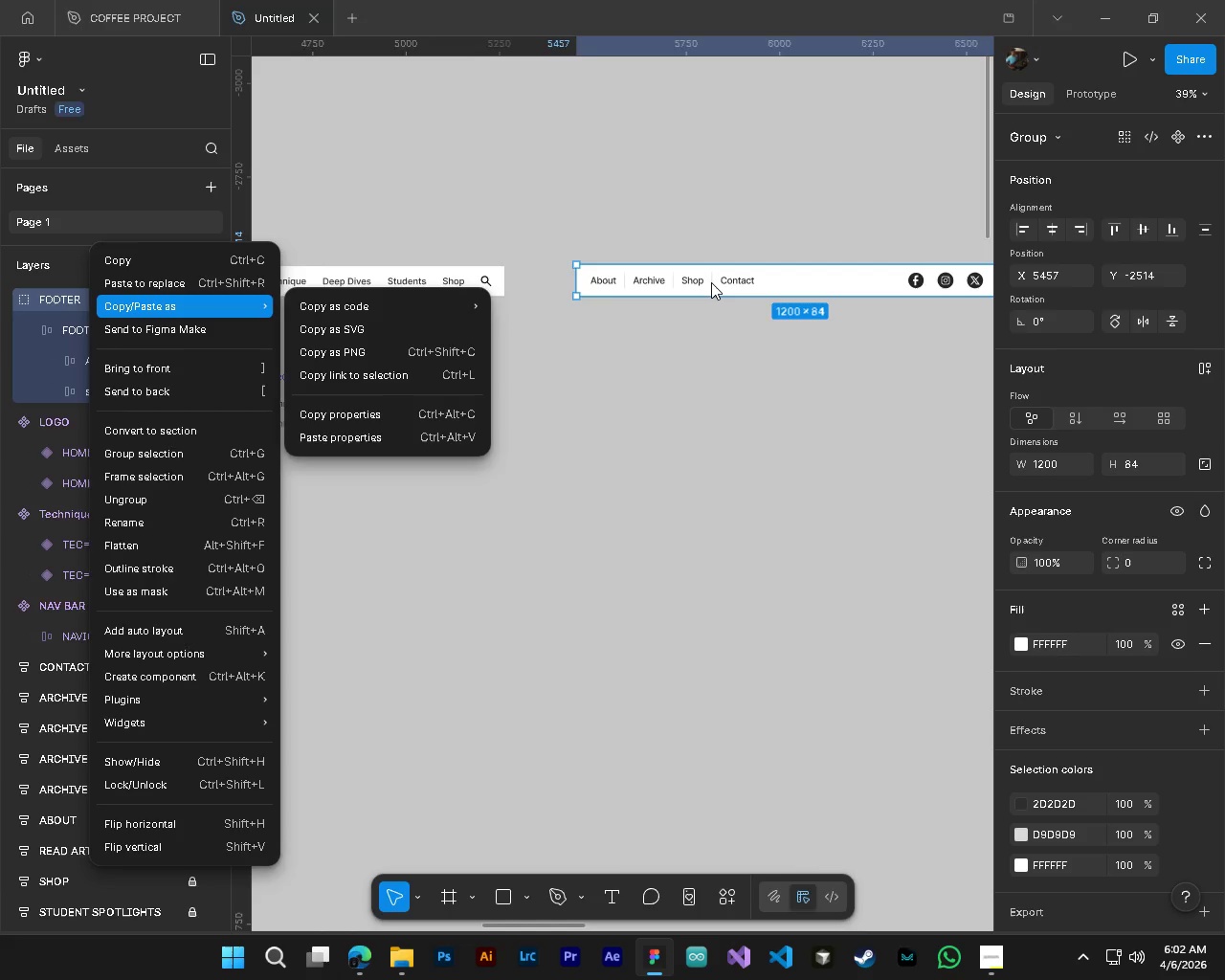 
key(Escape)
 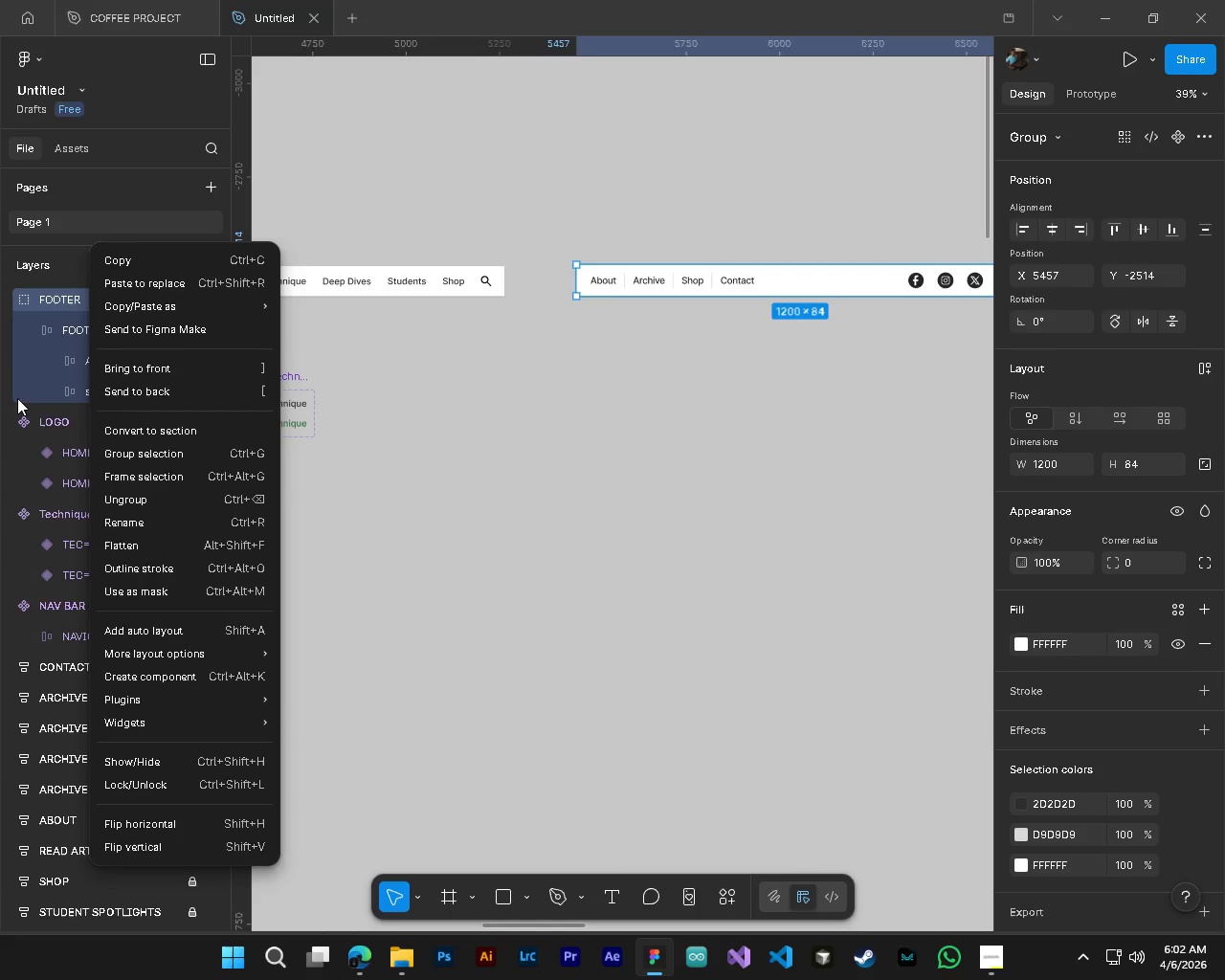 
left_click([41, 345])
 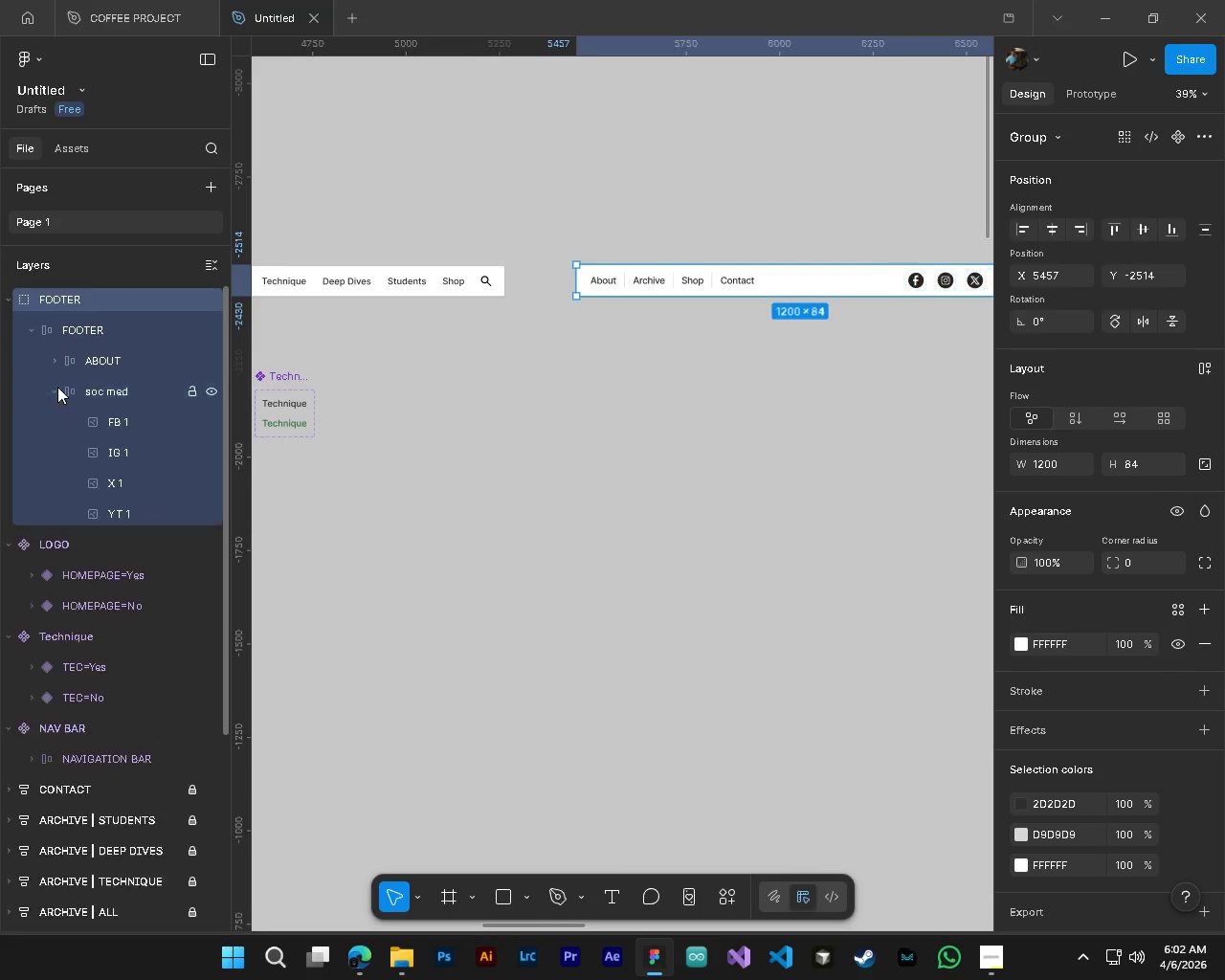 
double_click([57, 387])
 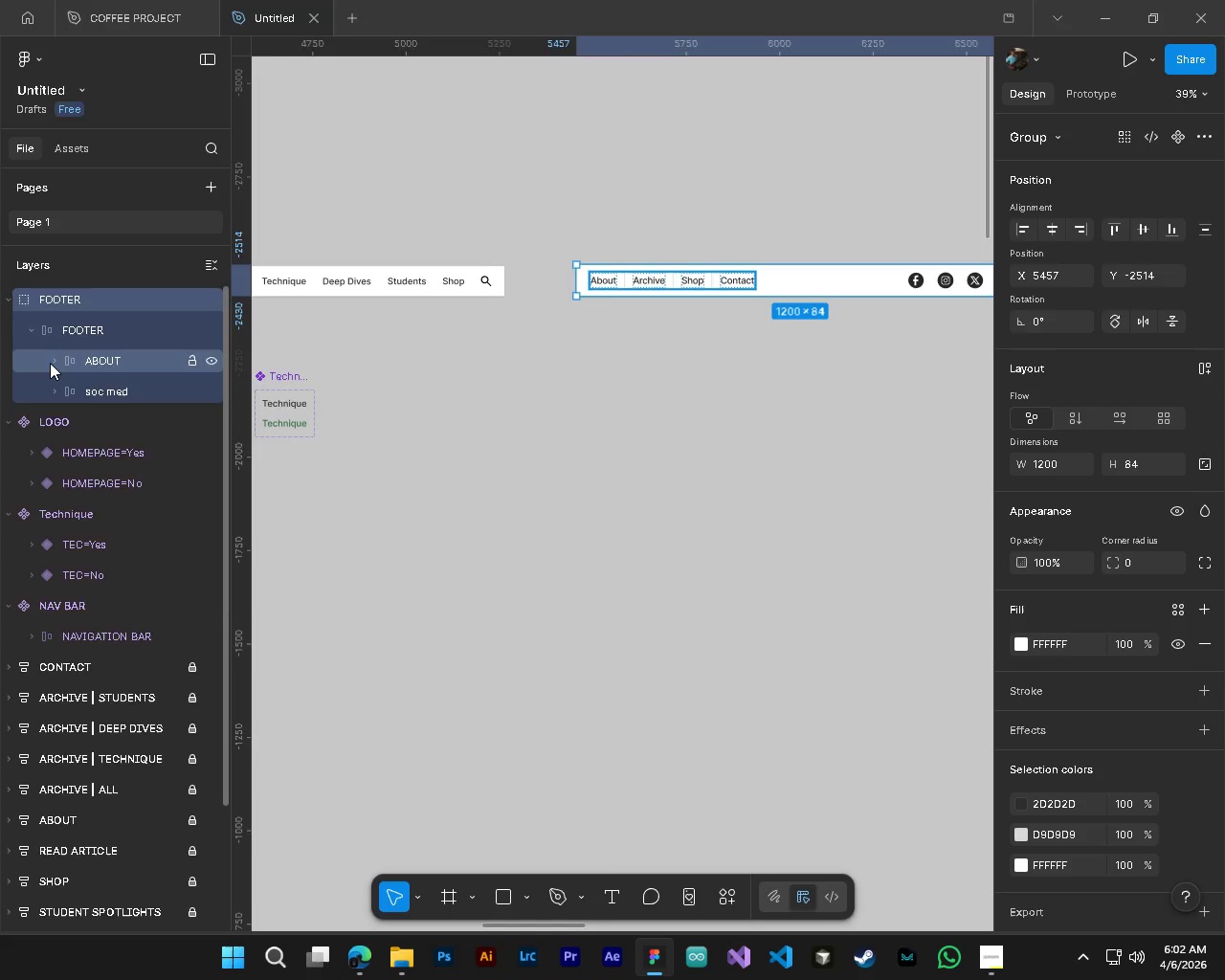 
triple_click([50, 363])
 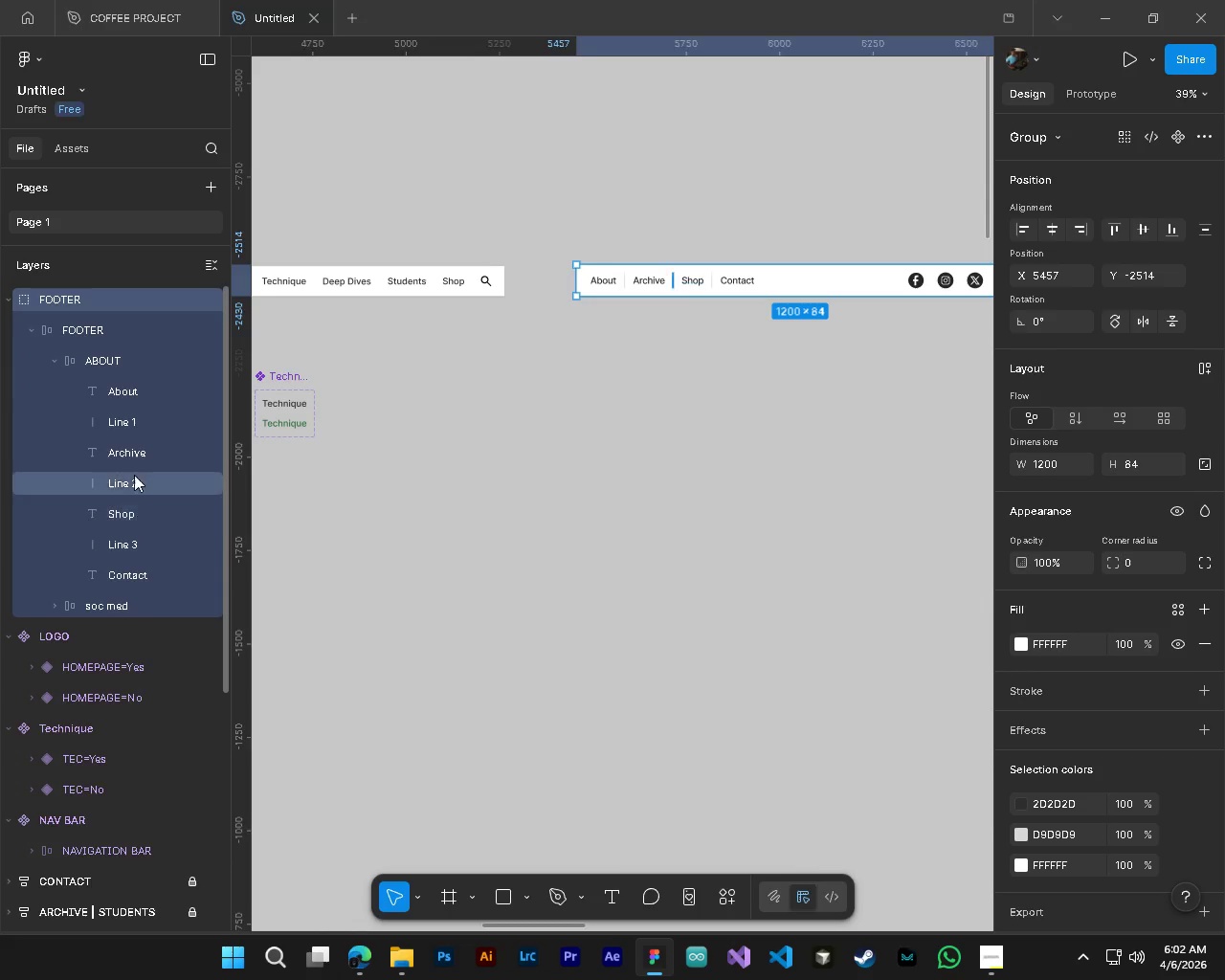 
left_click([129, 456])
 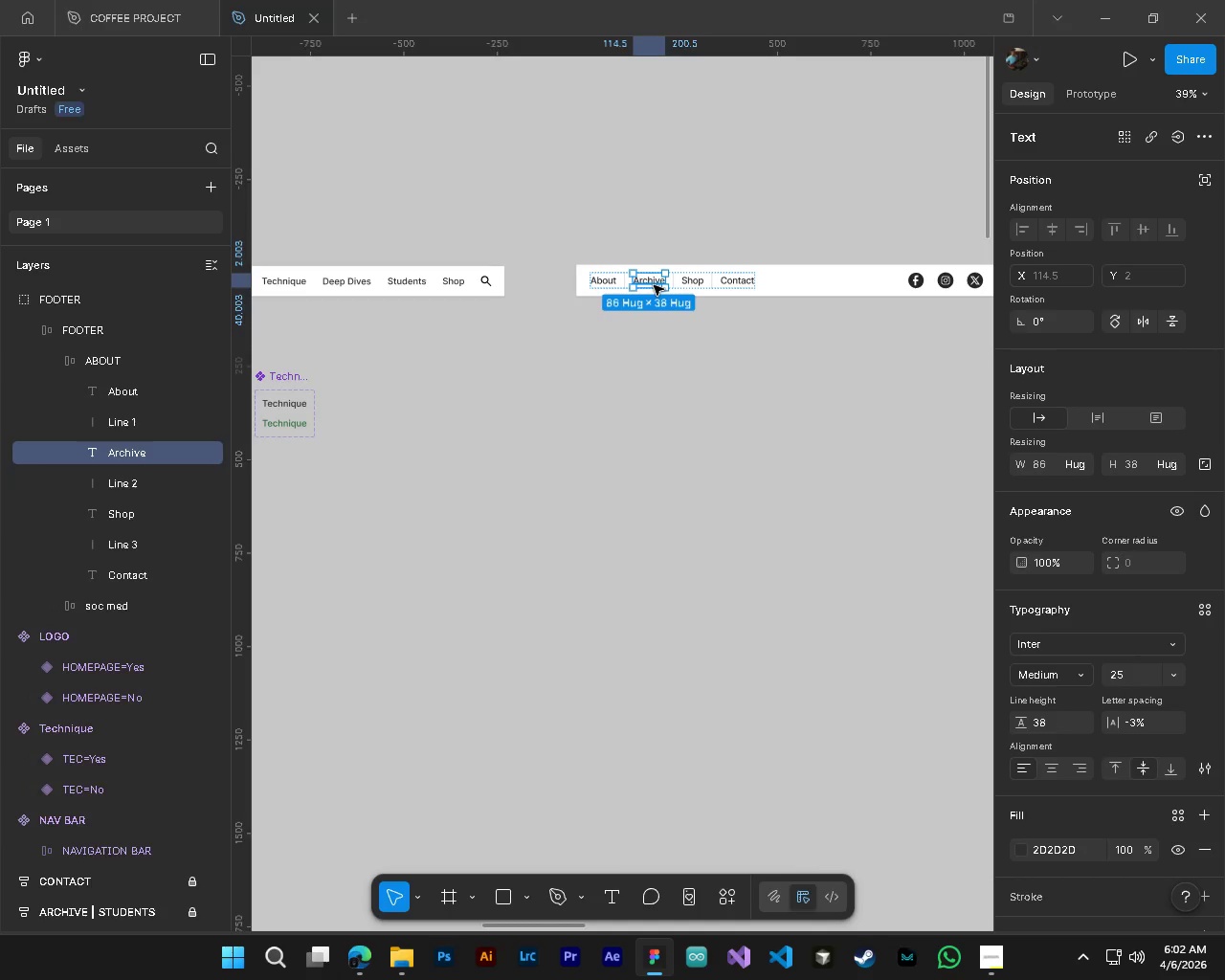 
hold_key(key=AltLeft, duration=1.52)
left_click_drag(start_coordinate=[654, 285], to_coordinate=[654, 386])
 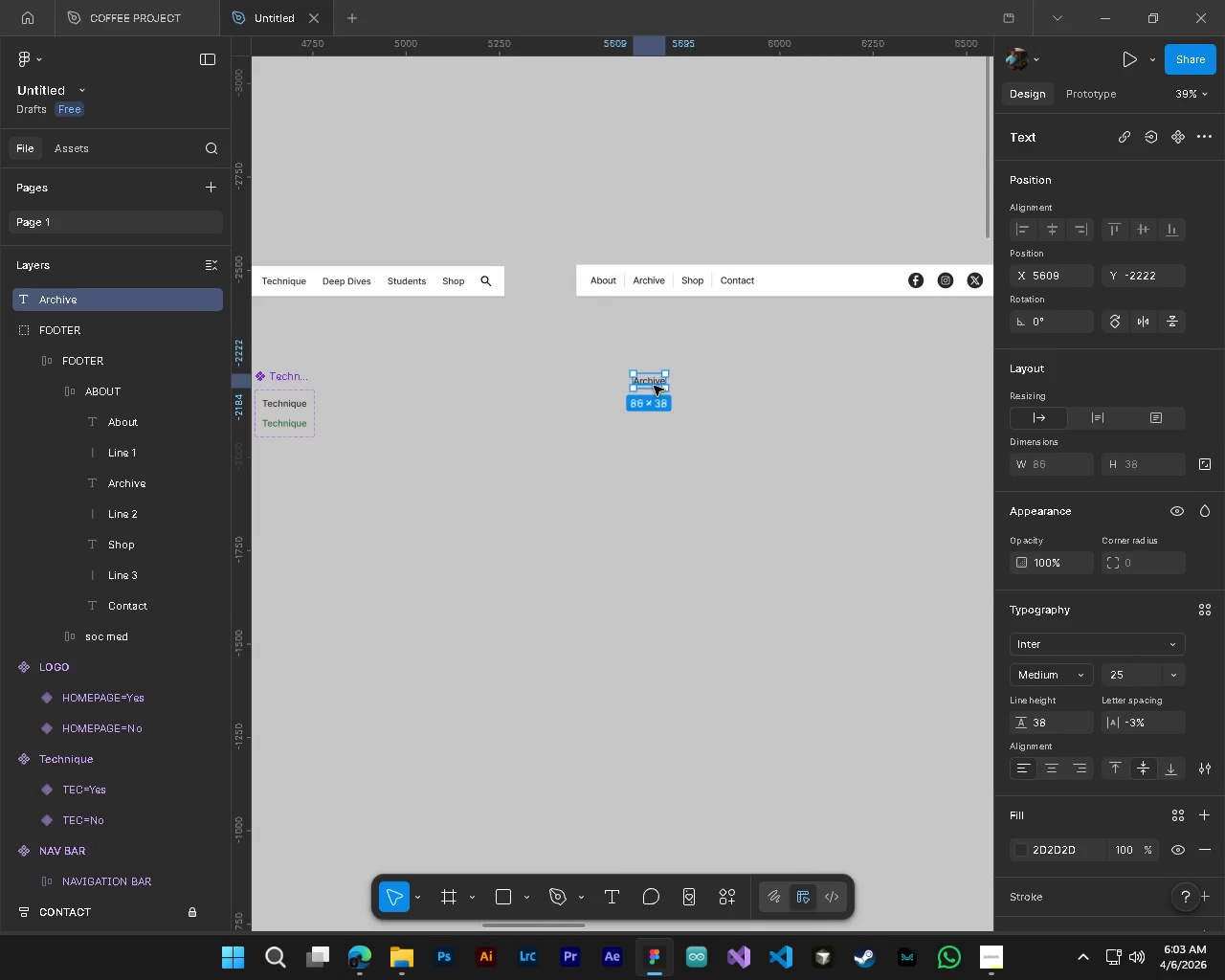 
hold_key(key=AltLeft, duration=0.45)
 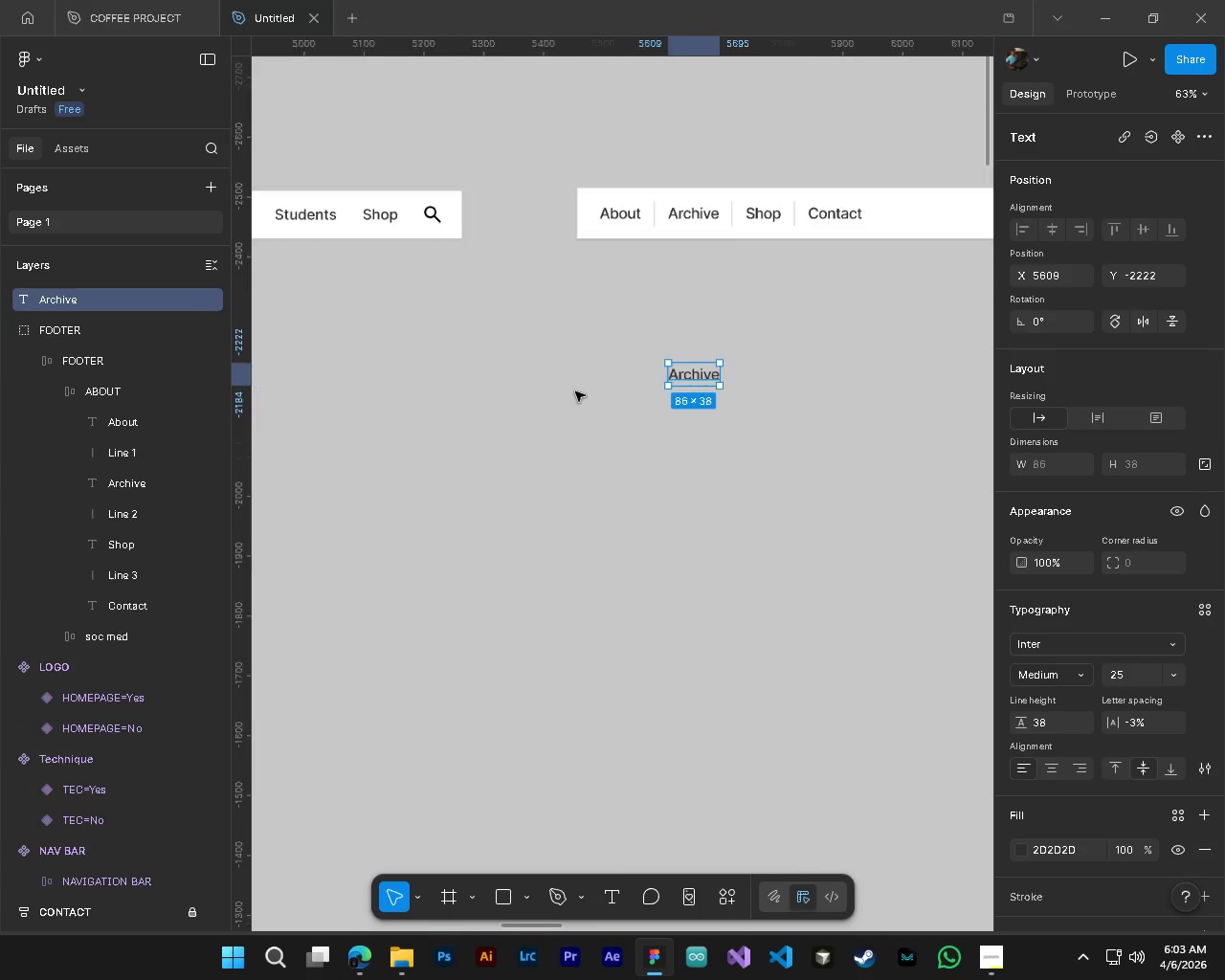 
key(Alt+Control+ControlLeft)
 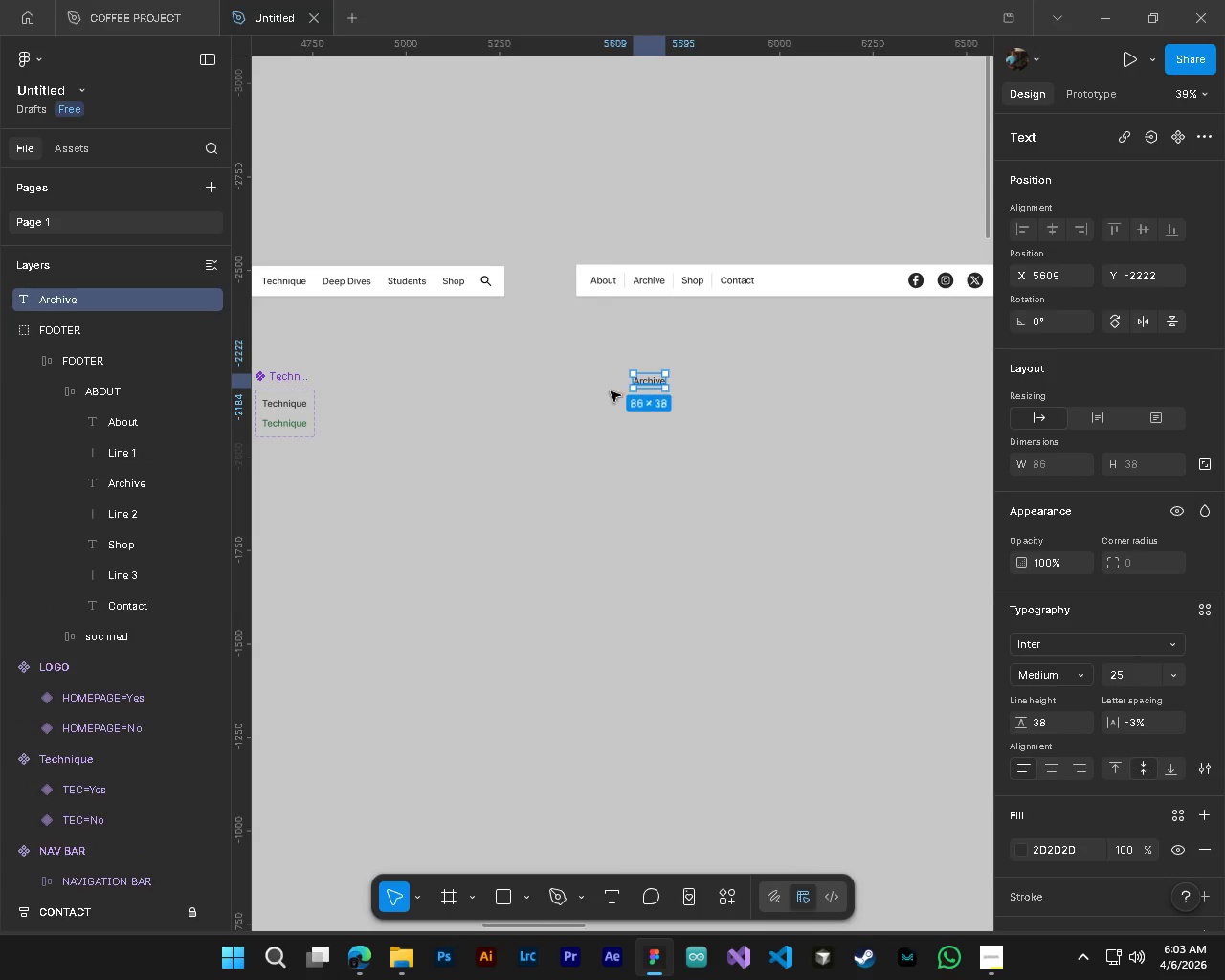 
hold_key(key=ControlLeft, duration=0.34)
 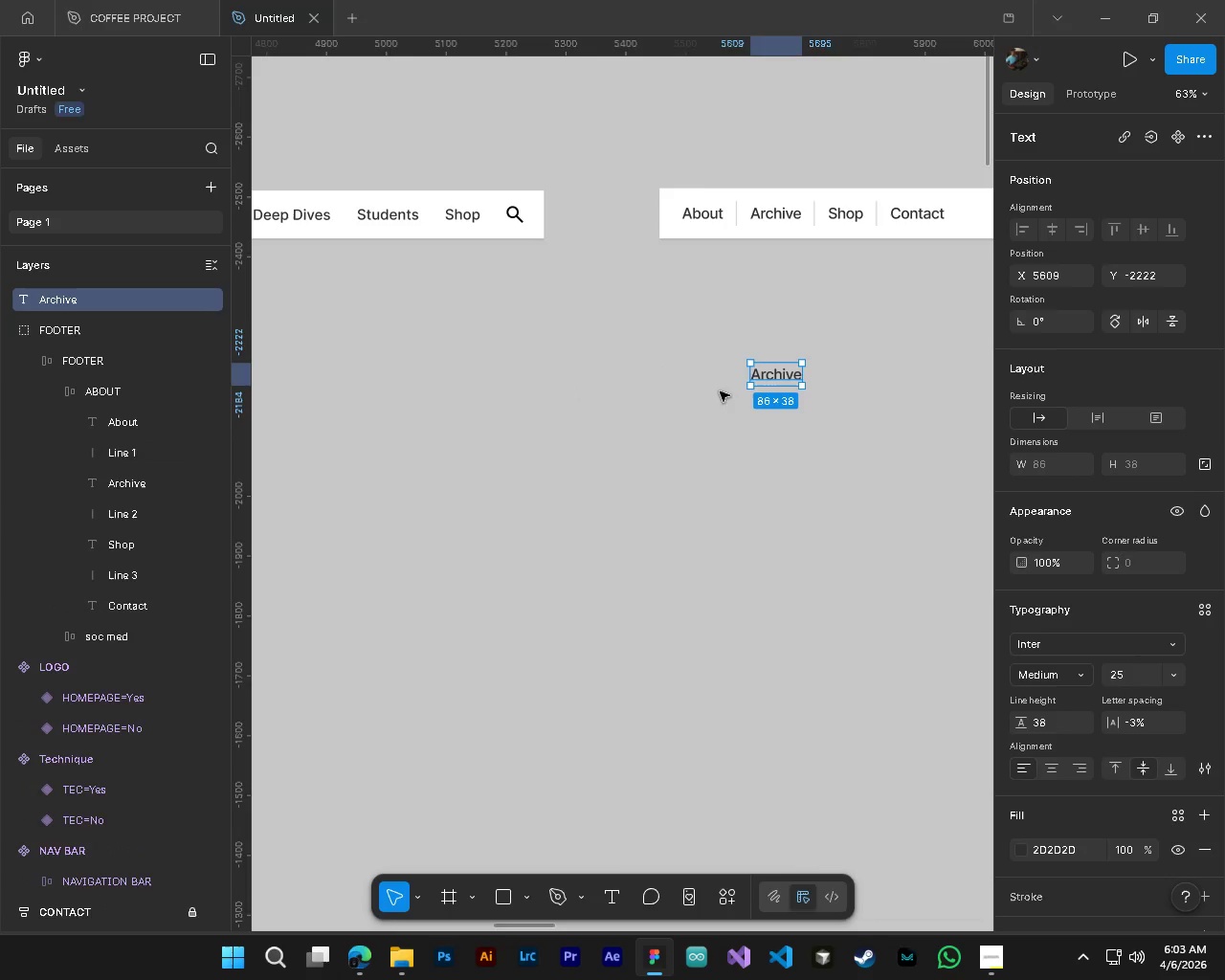 
hold_key(key=AltLeft, duration=0.31)
 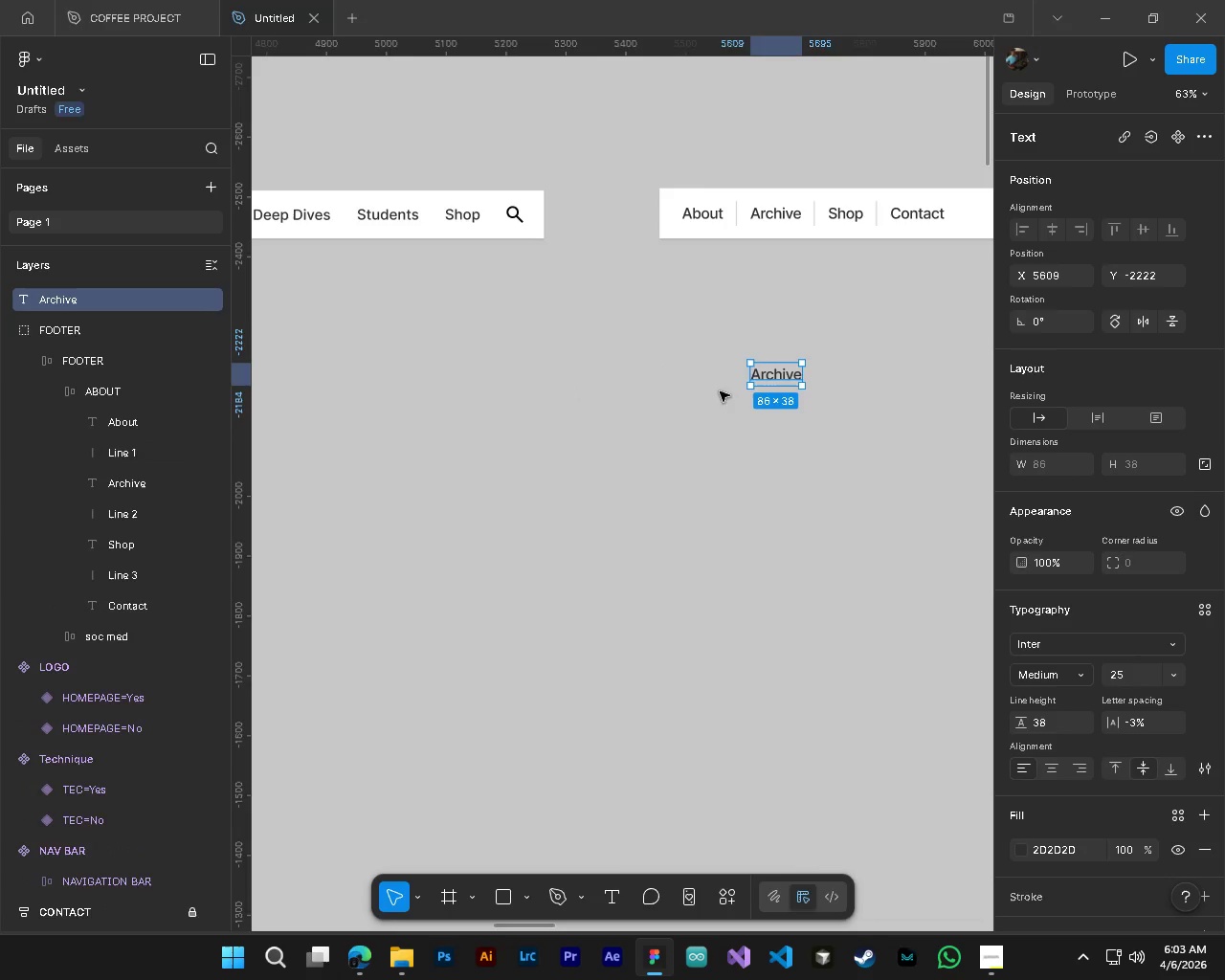 
hold_key(key=ShiftLeft, duration=0.39)
 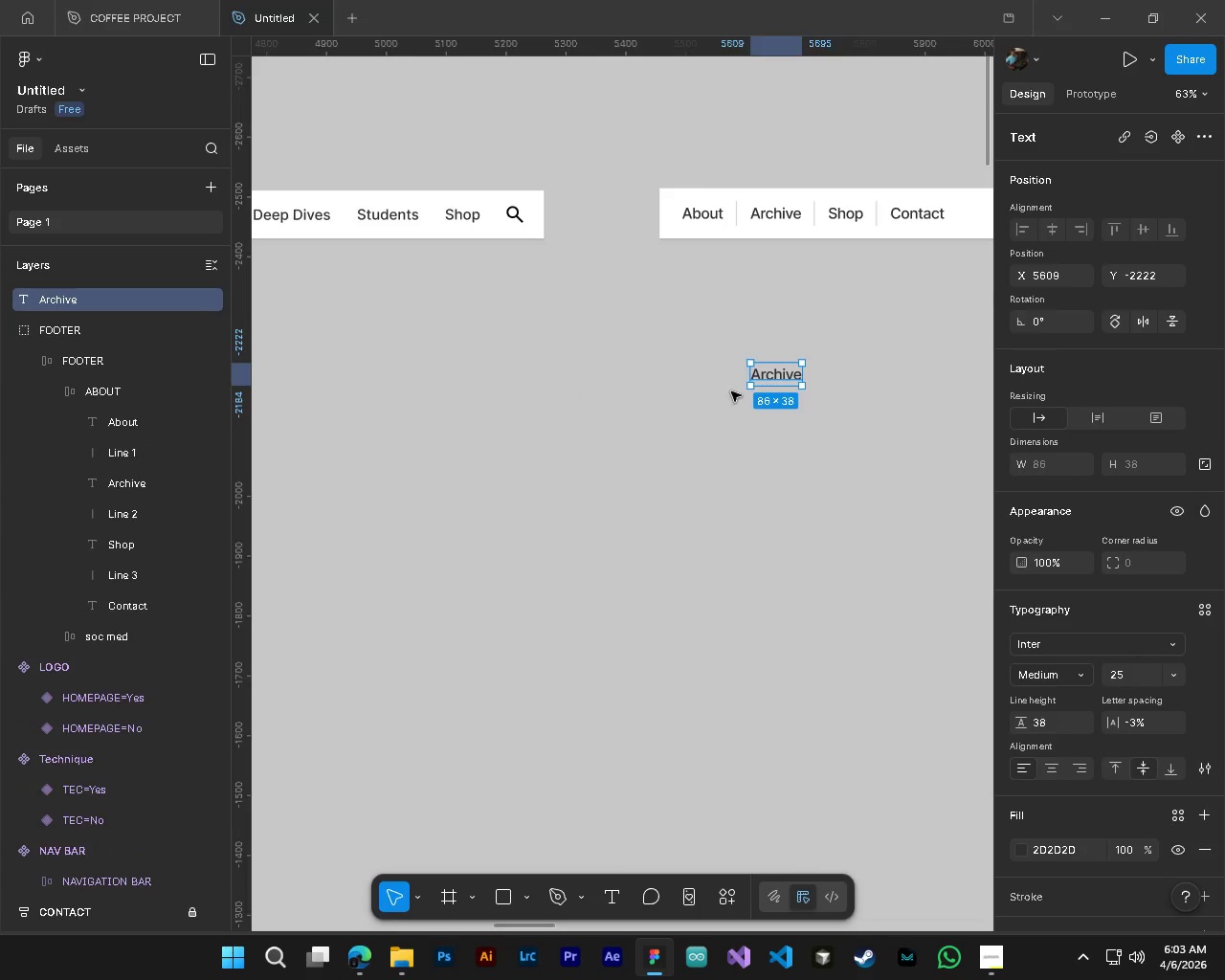 
key(Alt+Control+ControlLeft)
 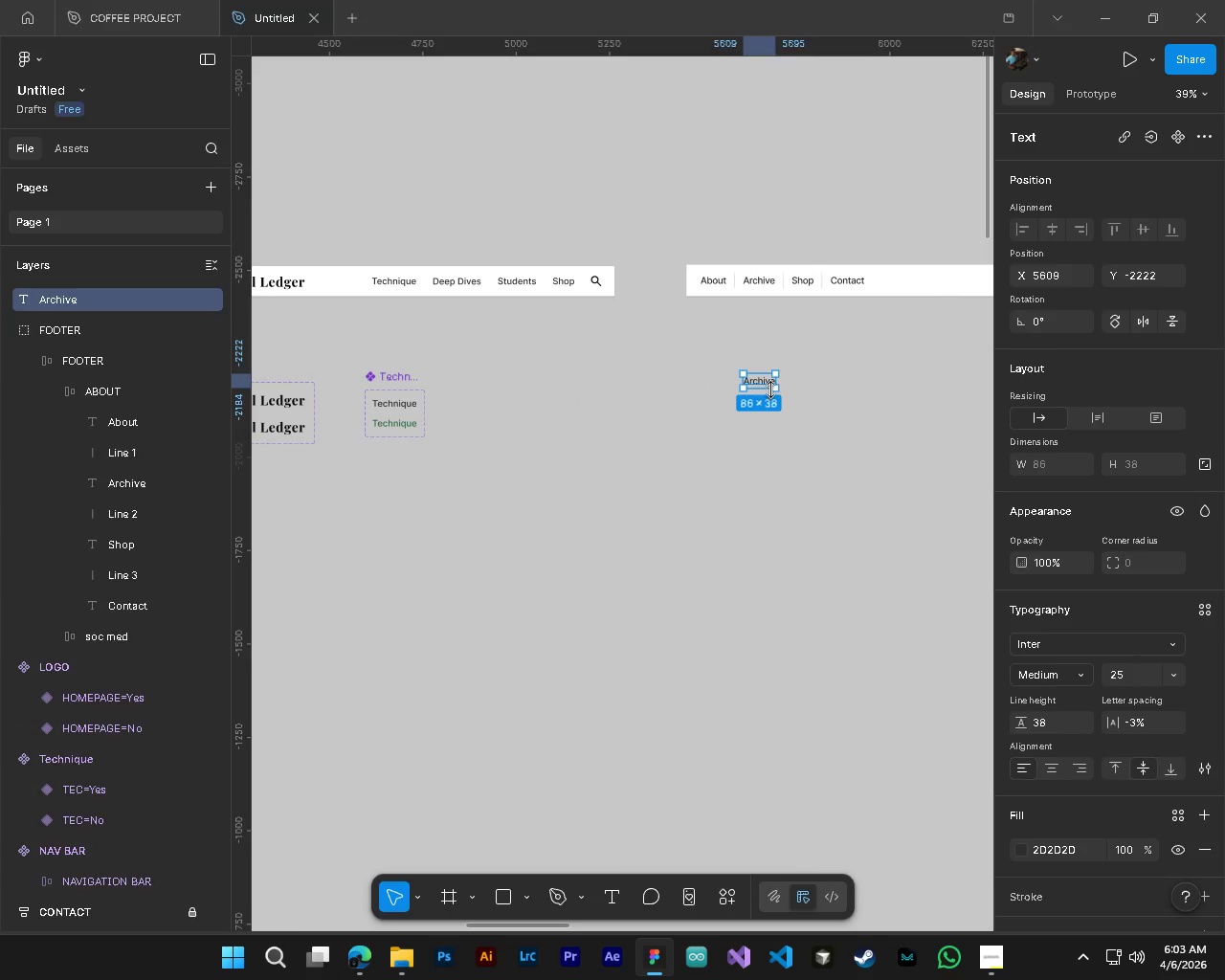 
key(Alt+AltLeft)
 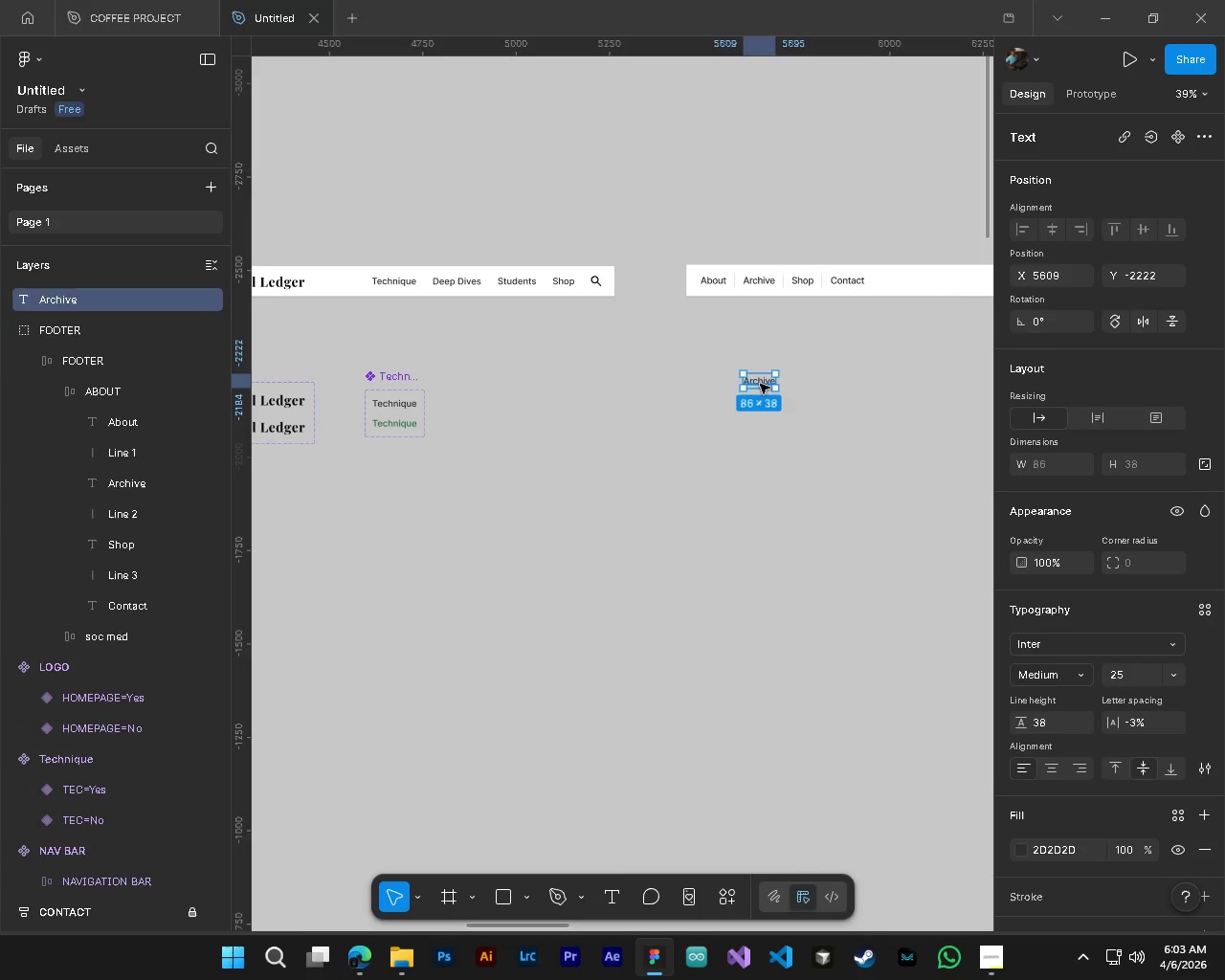 
scroll: coordinate [731, 391], scroll_direction: up, amount: 4.0
 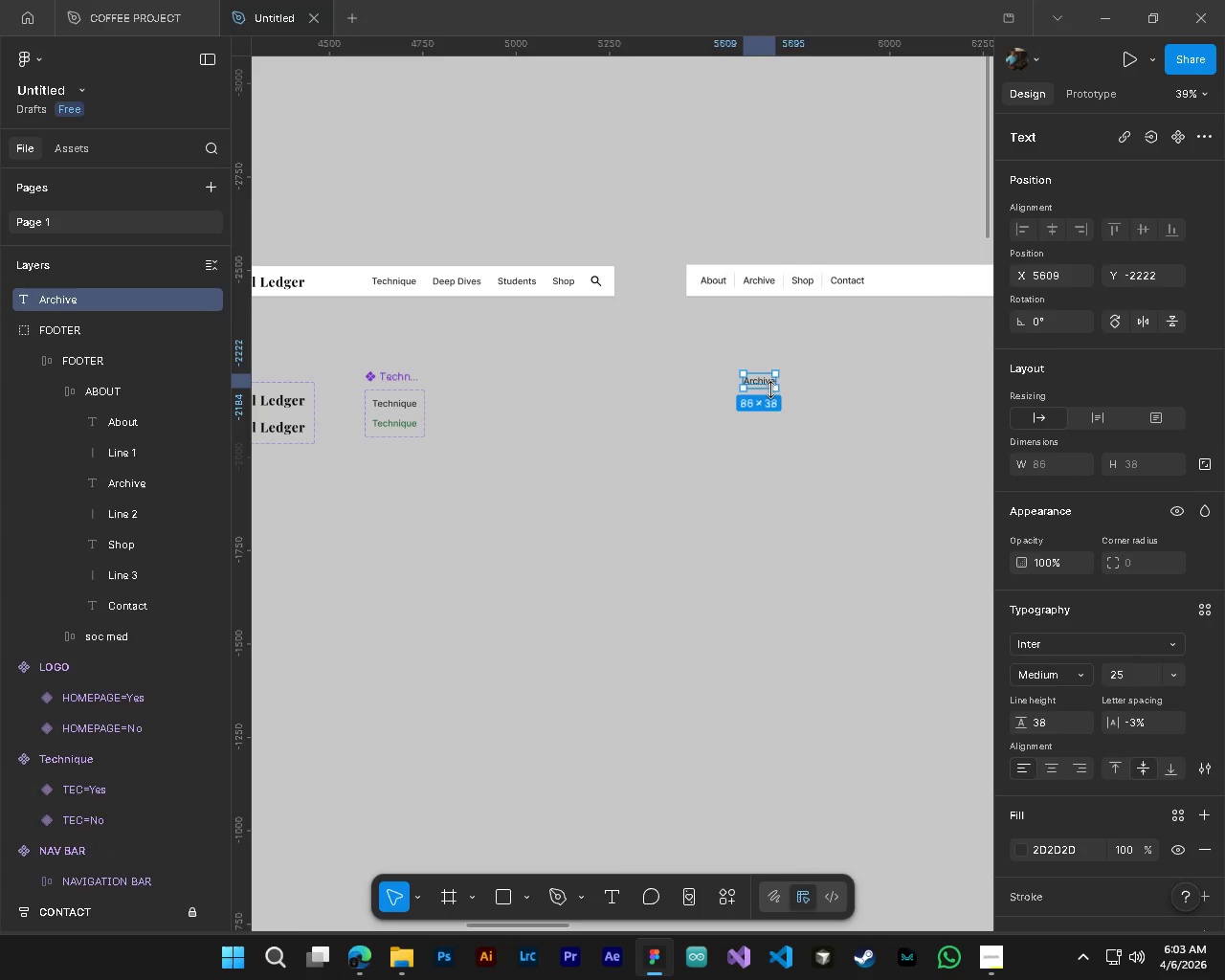 
left_click_drag(start_coordinate=[760, 384], to_coordinate=[759, 378])
 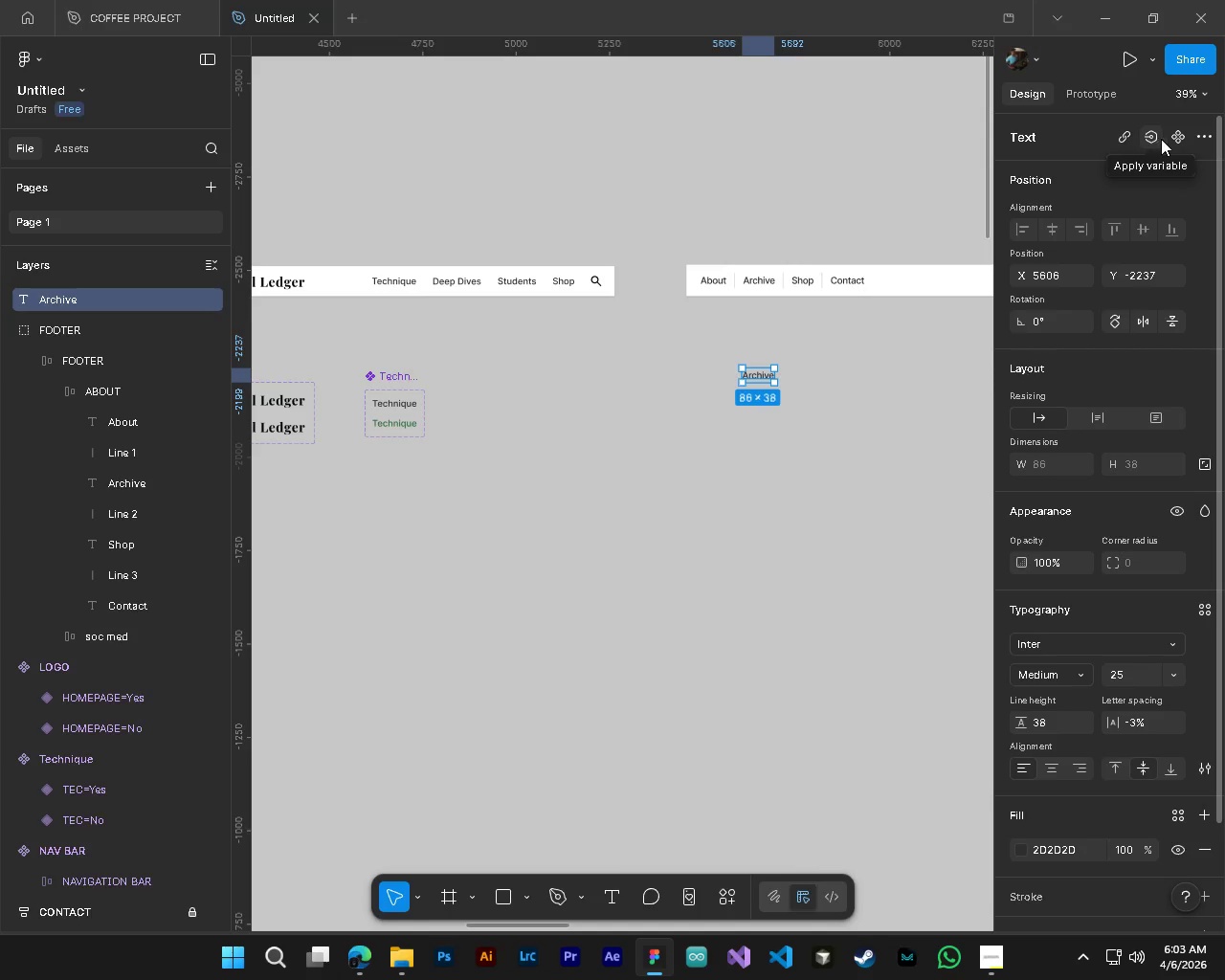 
left_click([1182, 139])
 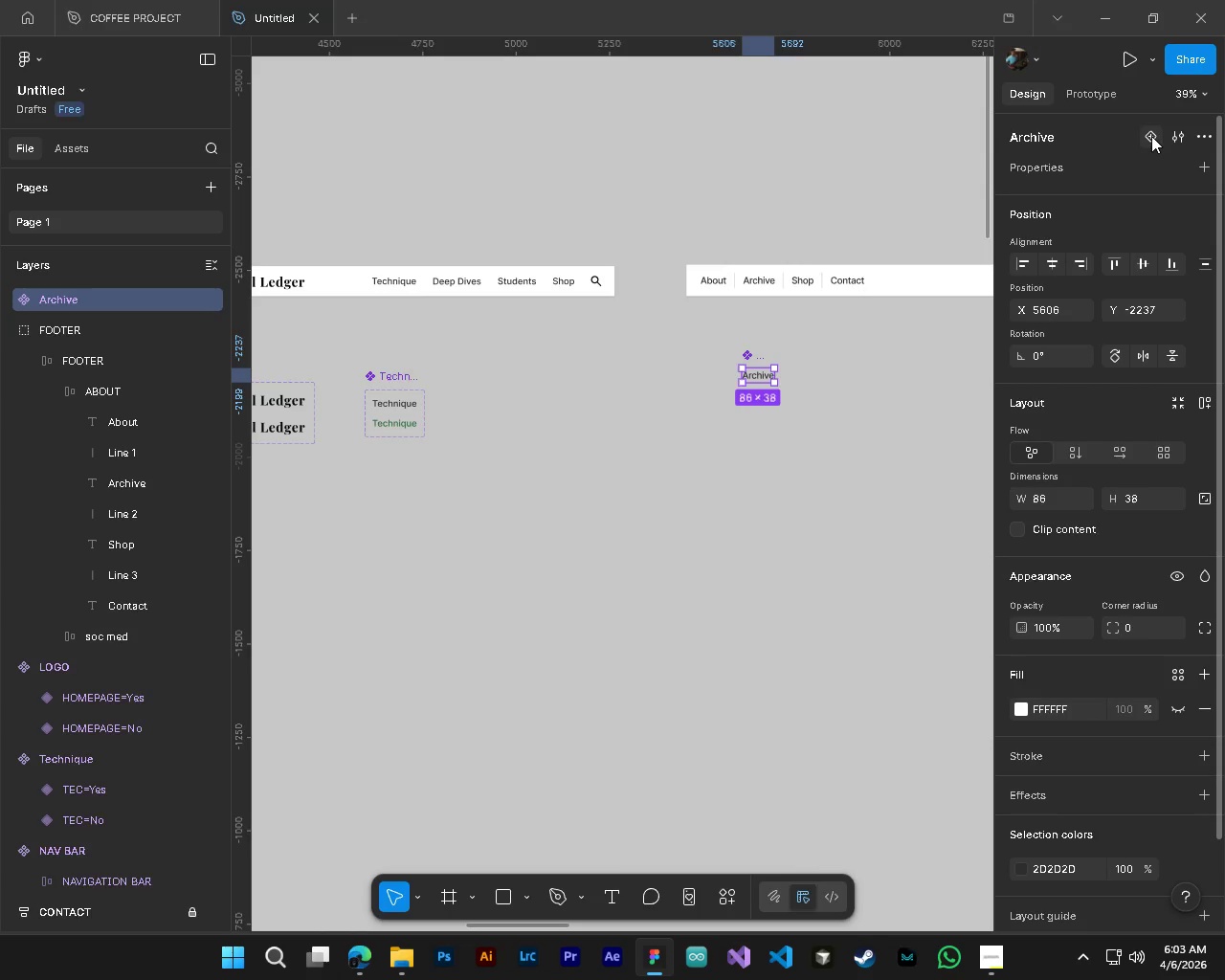 
left_click([1151, 136])
 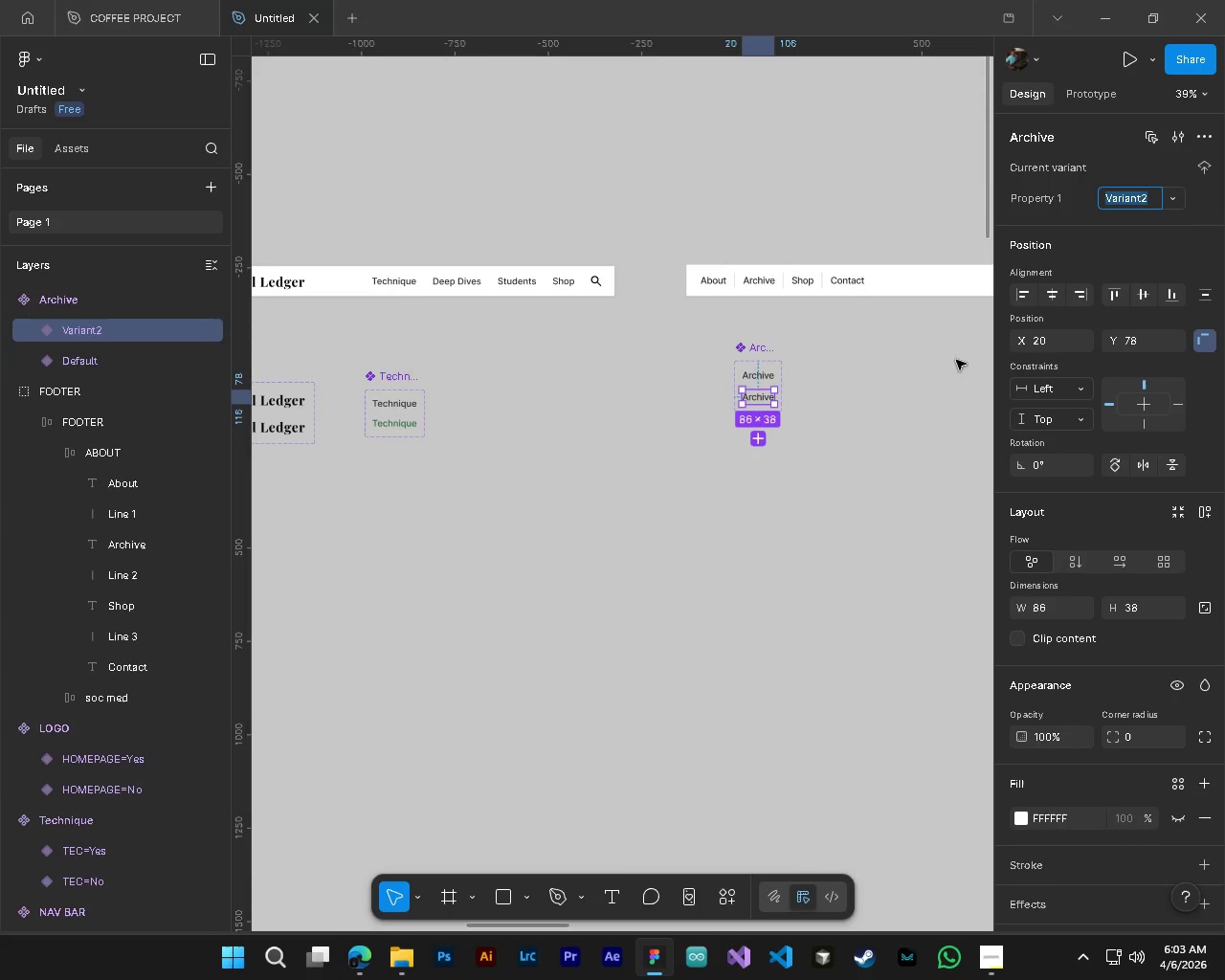 
hold_key(key=ControlLeft, duration=0.81)
hold_key(key=AltLeft, duration=0.73)
scroll: coordinate [799, 394], scroll_direction: up, amount: 8.0
 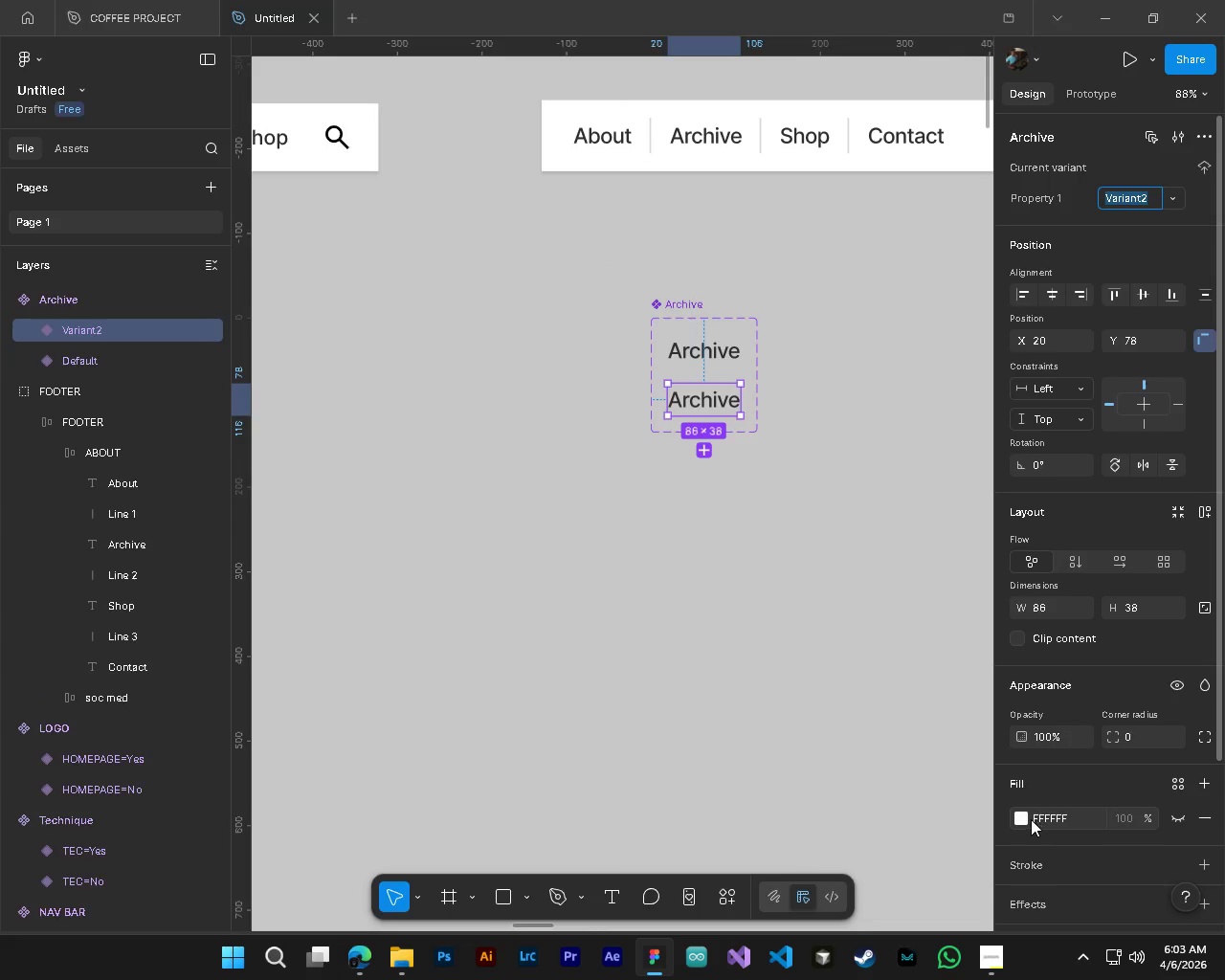 
left_click([1021, 817])
 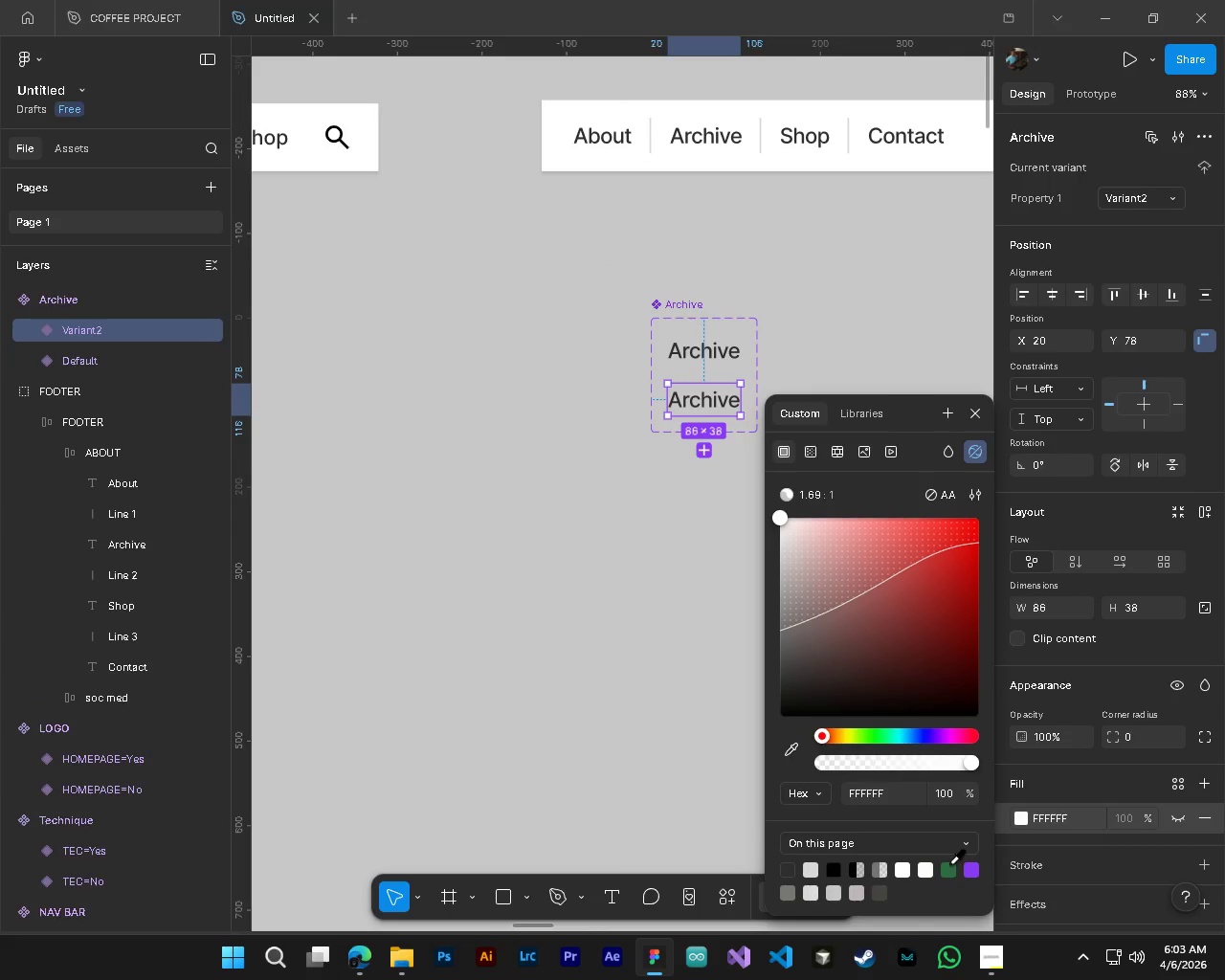 
left_click([949, 870])
 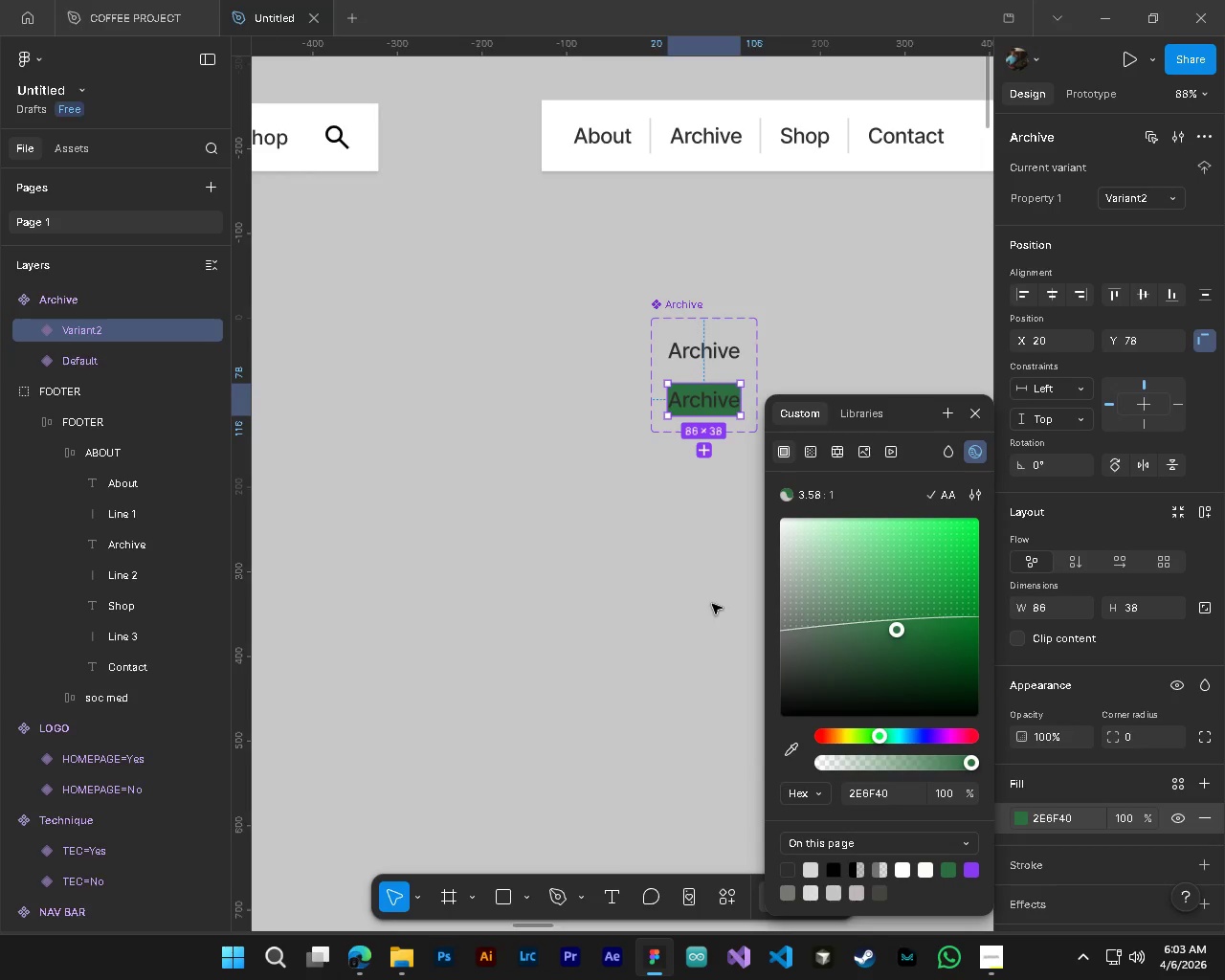 
key(Control+ControlLeft)
 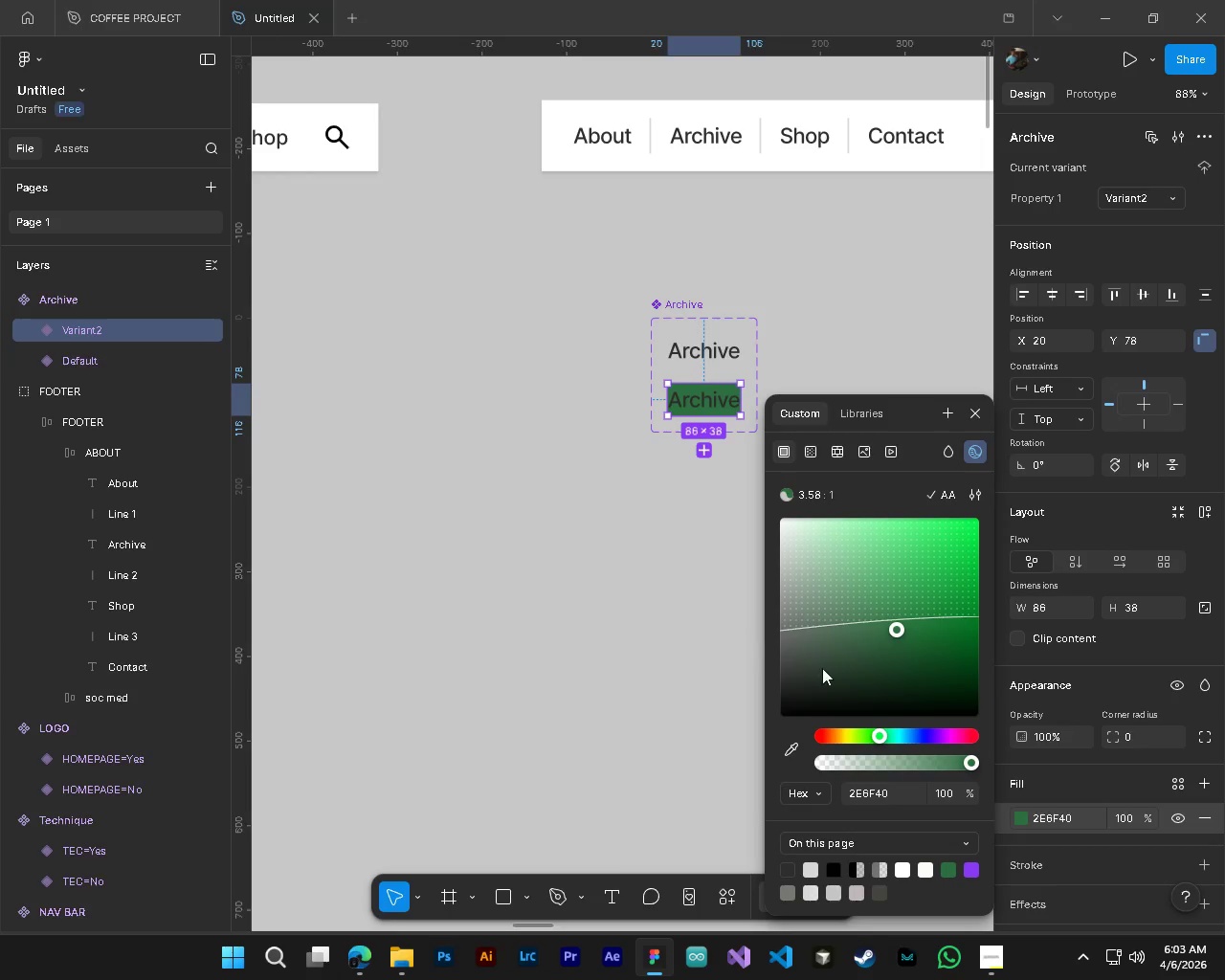 
key(Control+Z)
 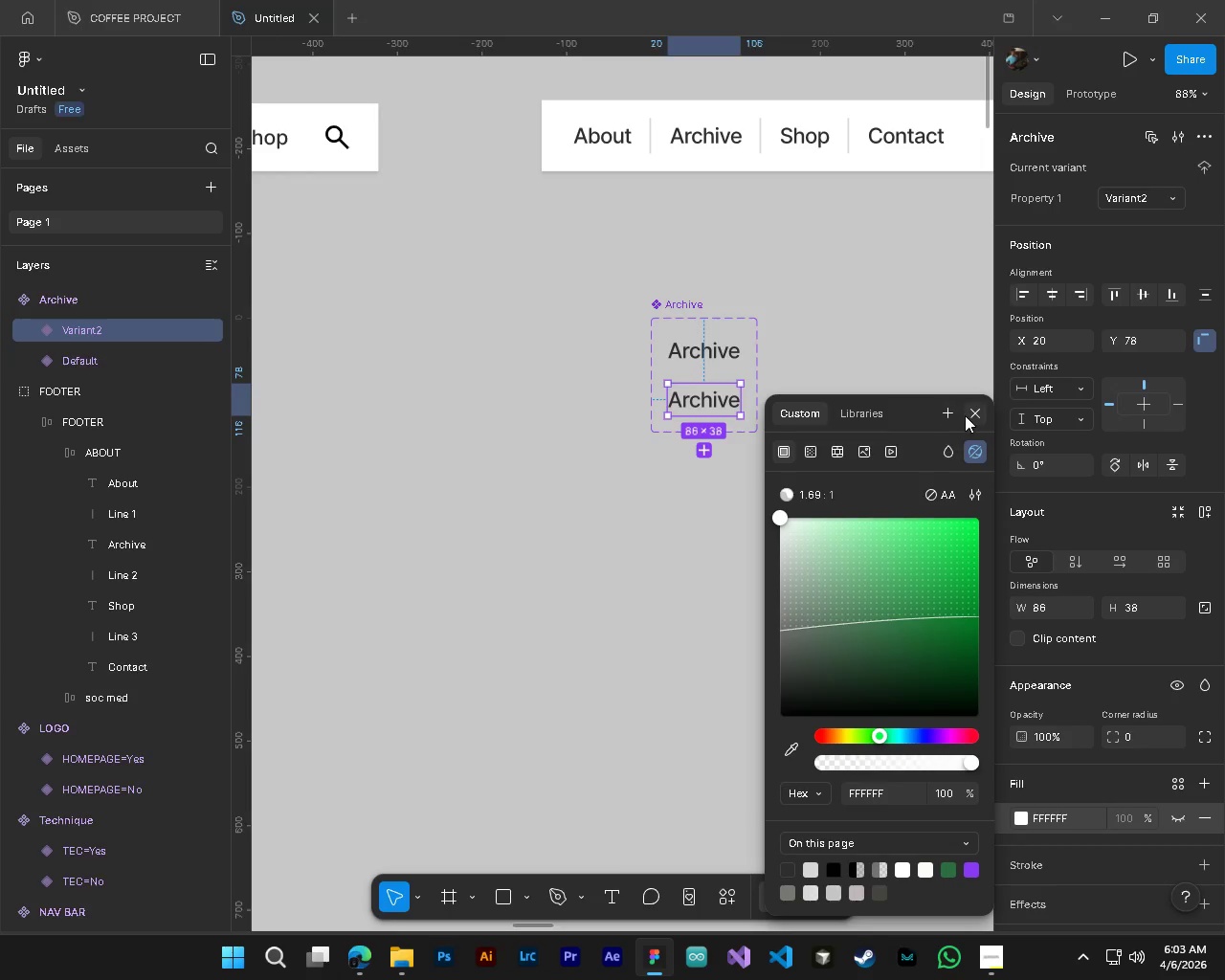 
left_click([973, 413])
 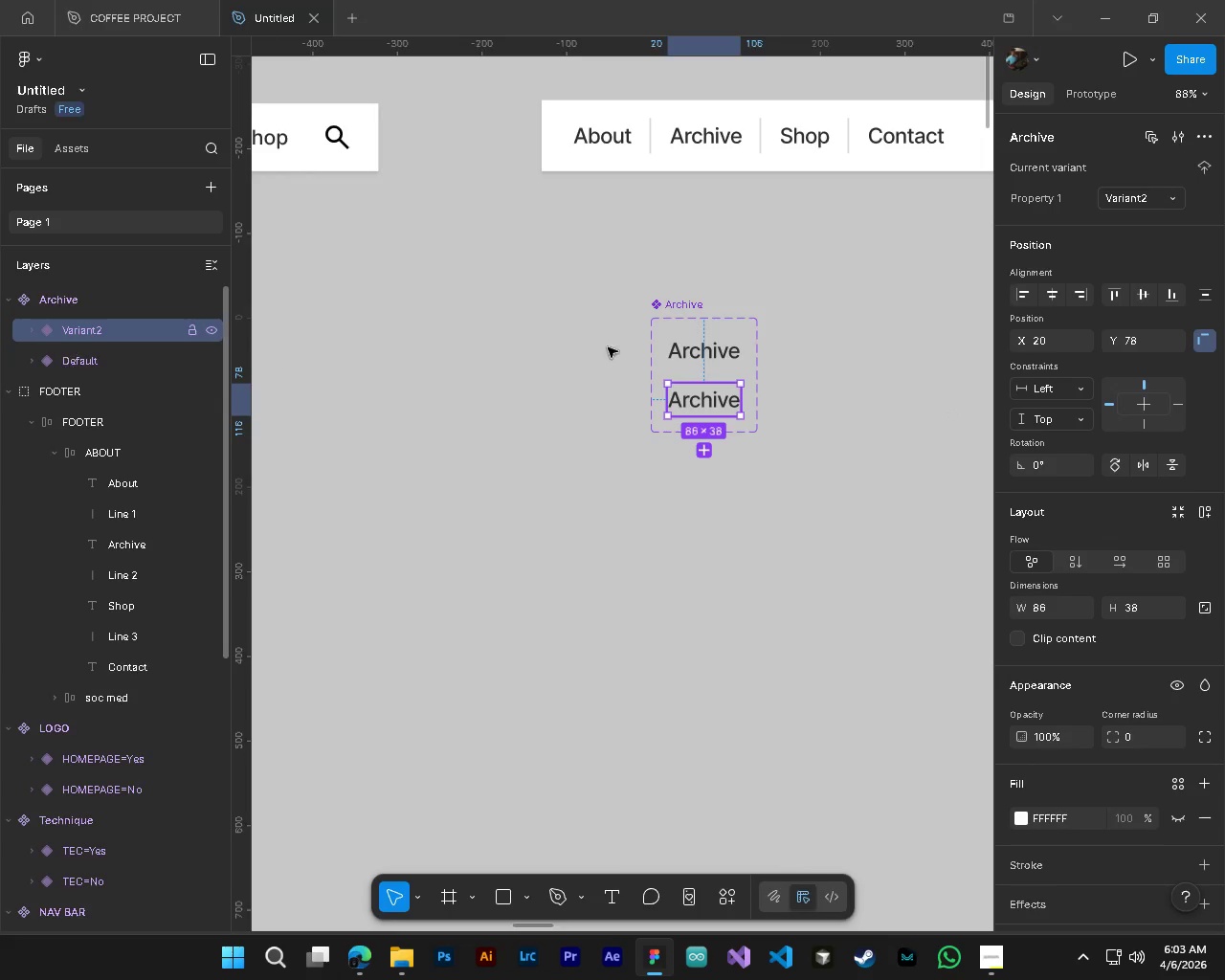 
left_click([845, 523])
 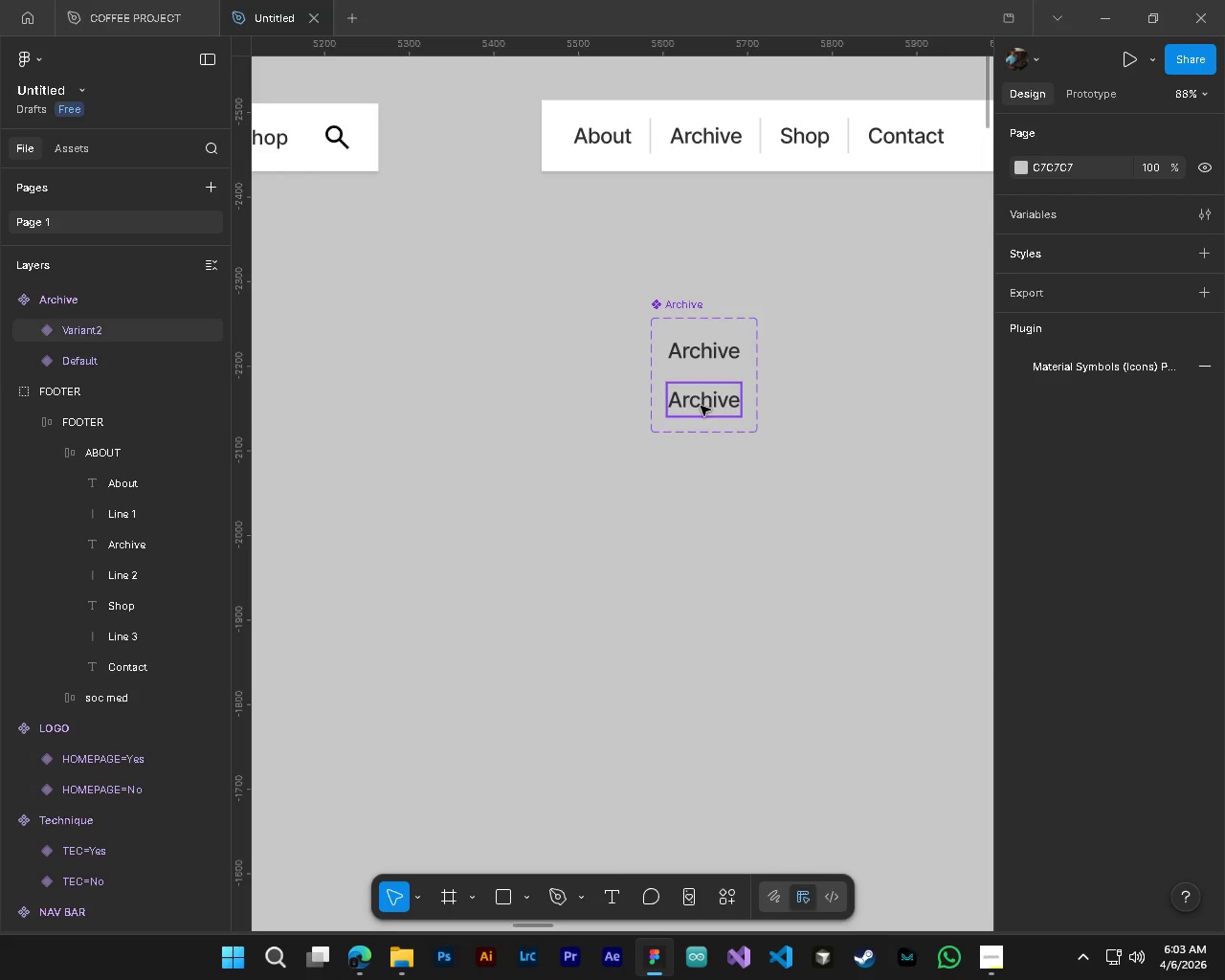 
left_click([701, 406])
 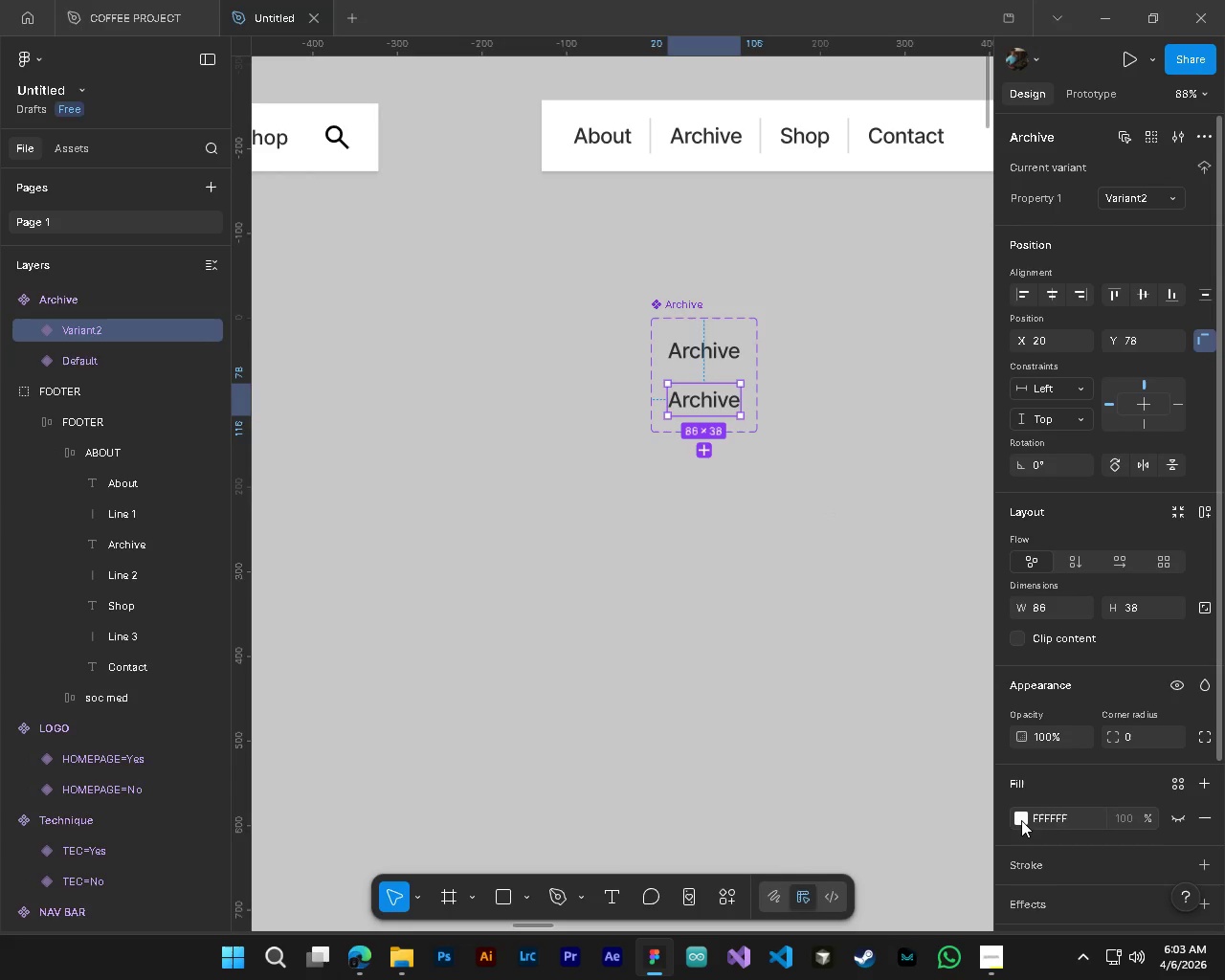 
key(Alt+AltLeft)
 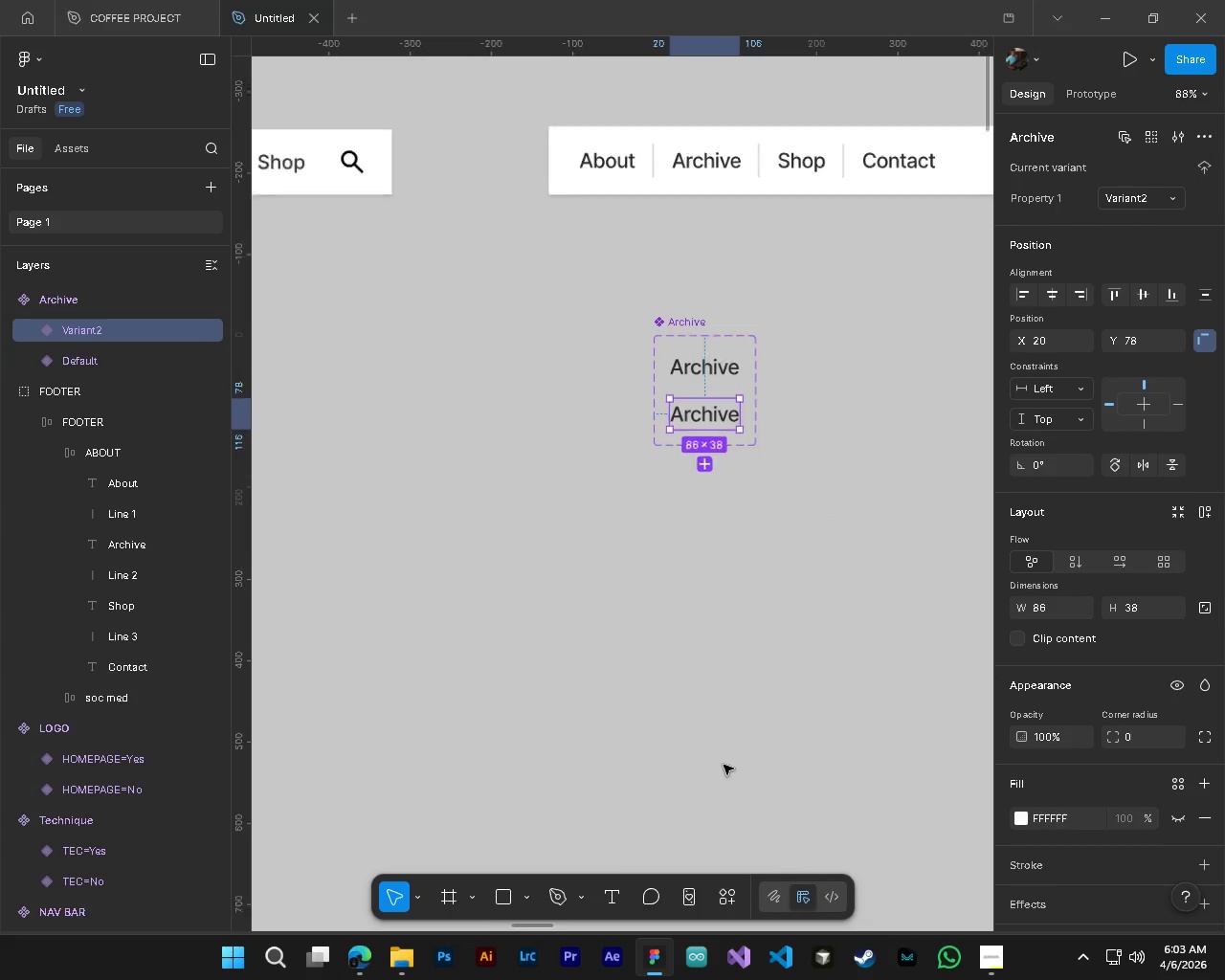 
hold_key(key=ControlLeft, duration=0.31)
 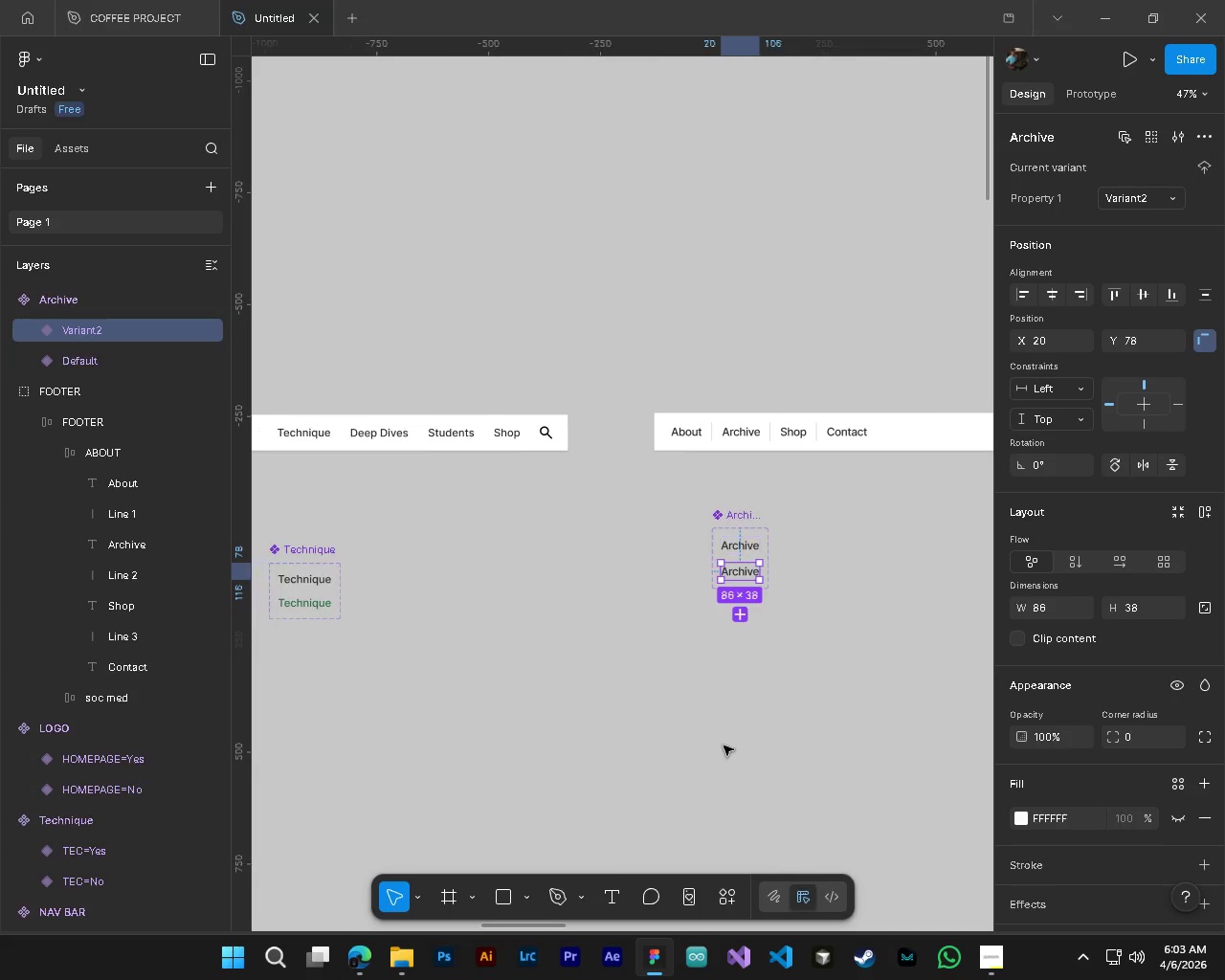 
key(Shift+ShiftLeft)
 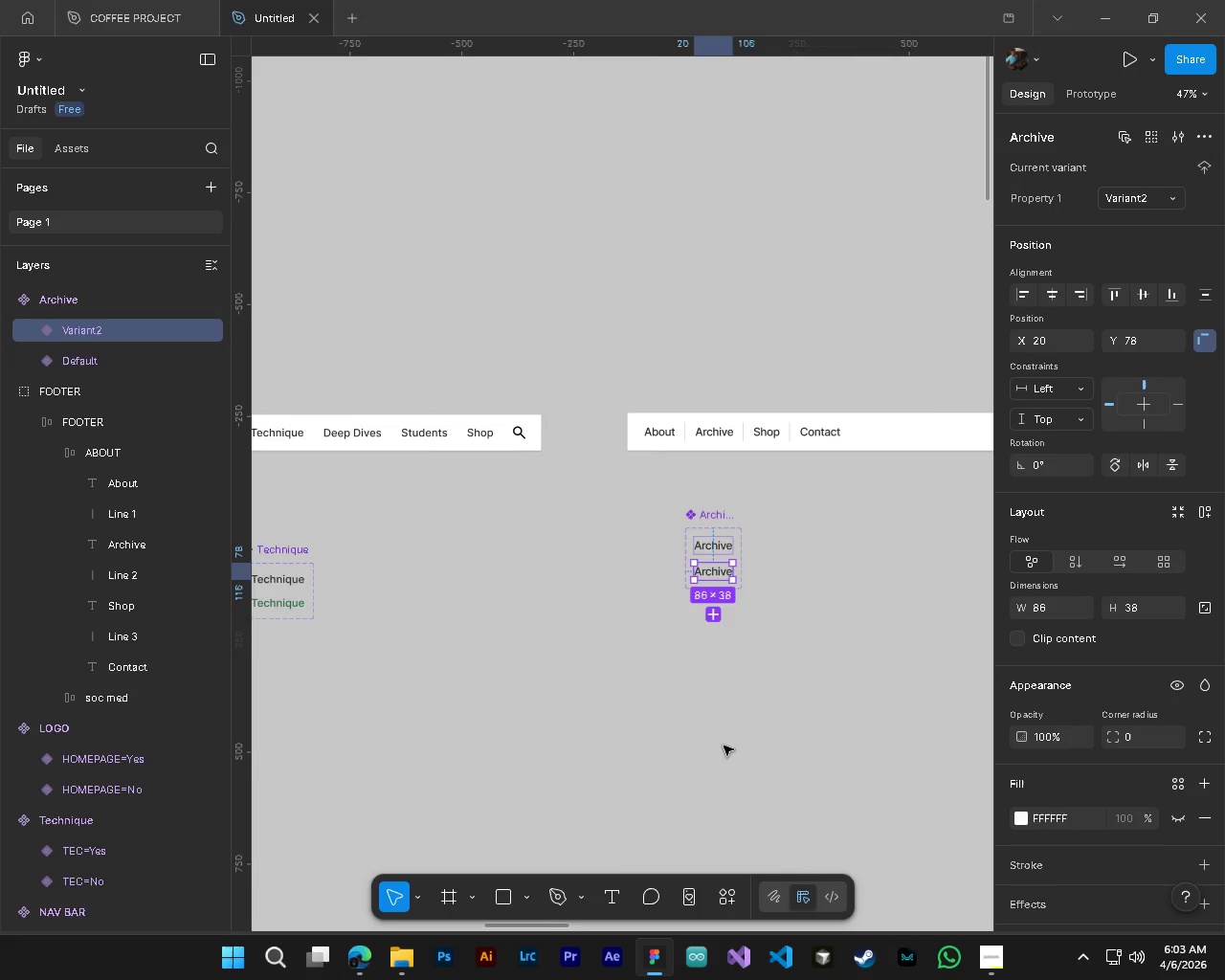 
scroll: coordinate [724, 765], scroll_direction: down, amount: 5.0
 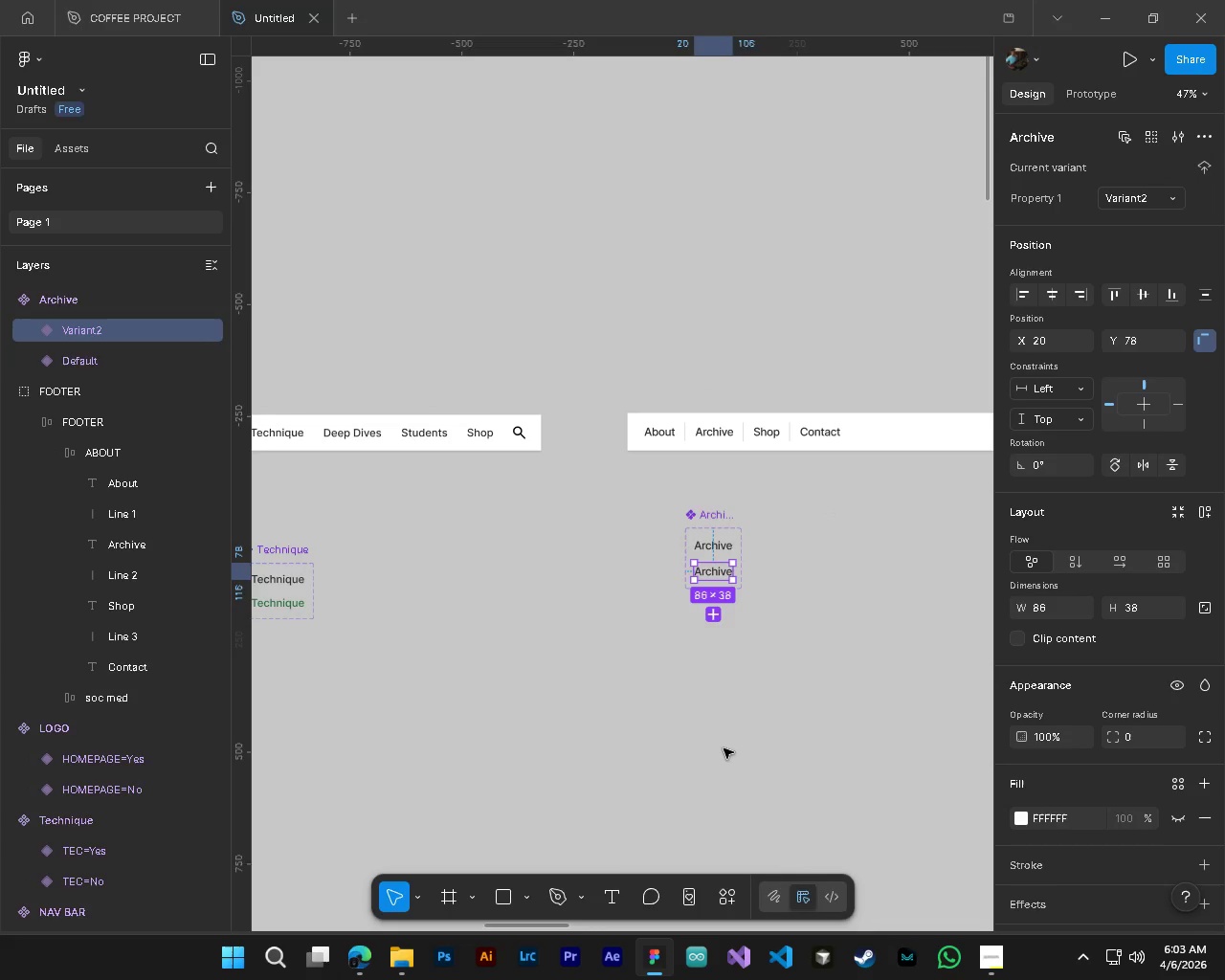 
hold_key(key=AltLeft, duration=0.47)
 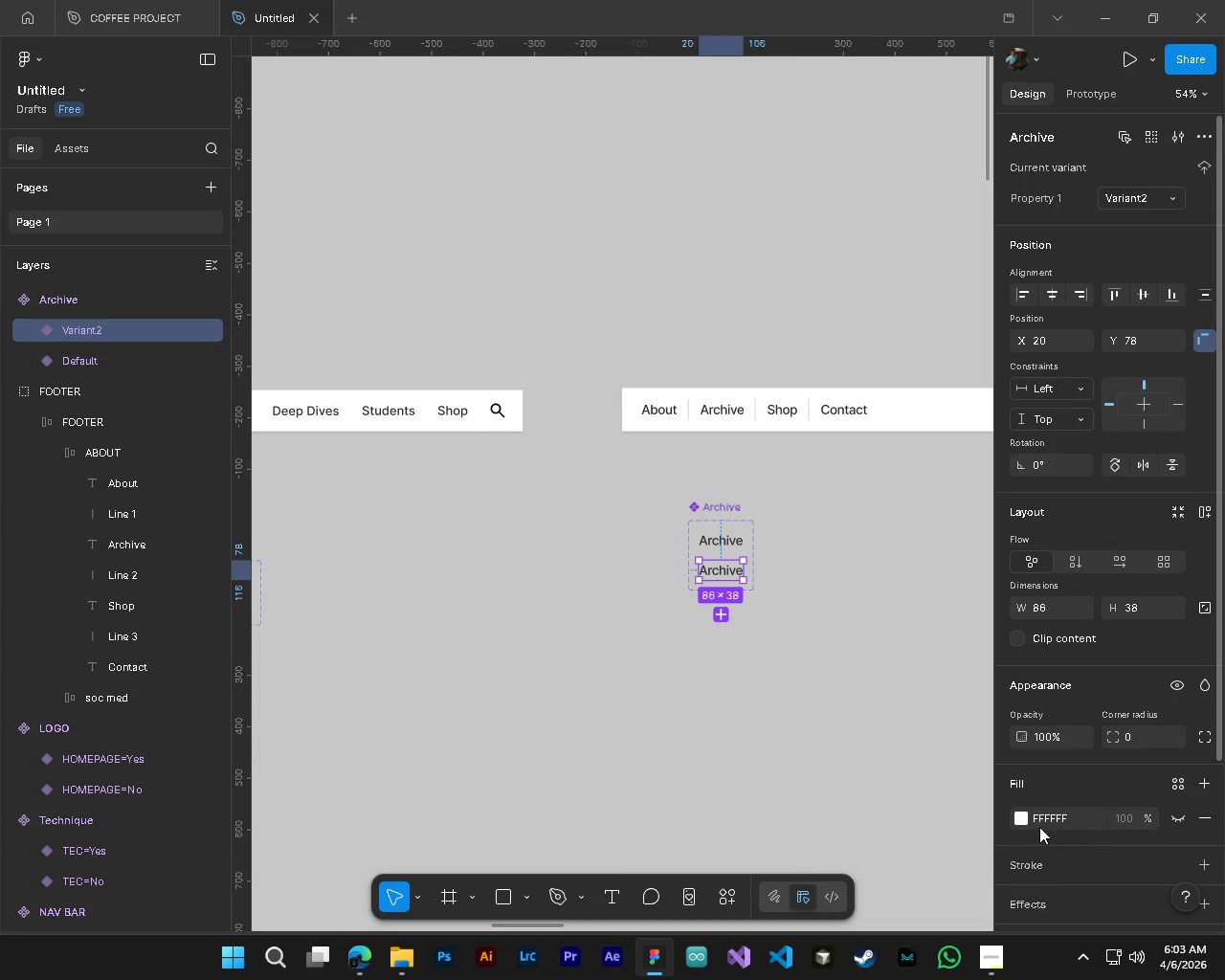 
hold_key(key=ControlLeft, duration=0.48)
 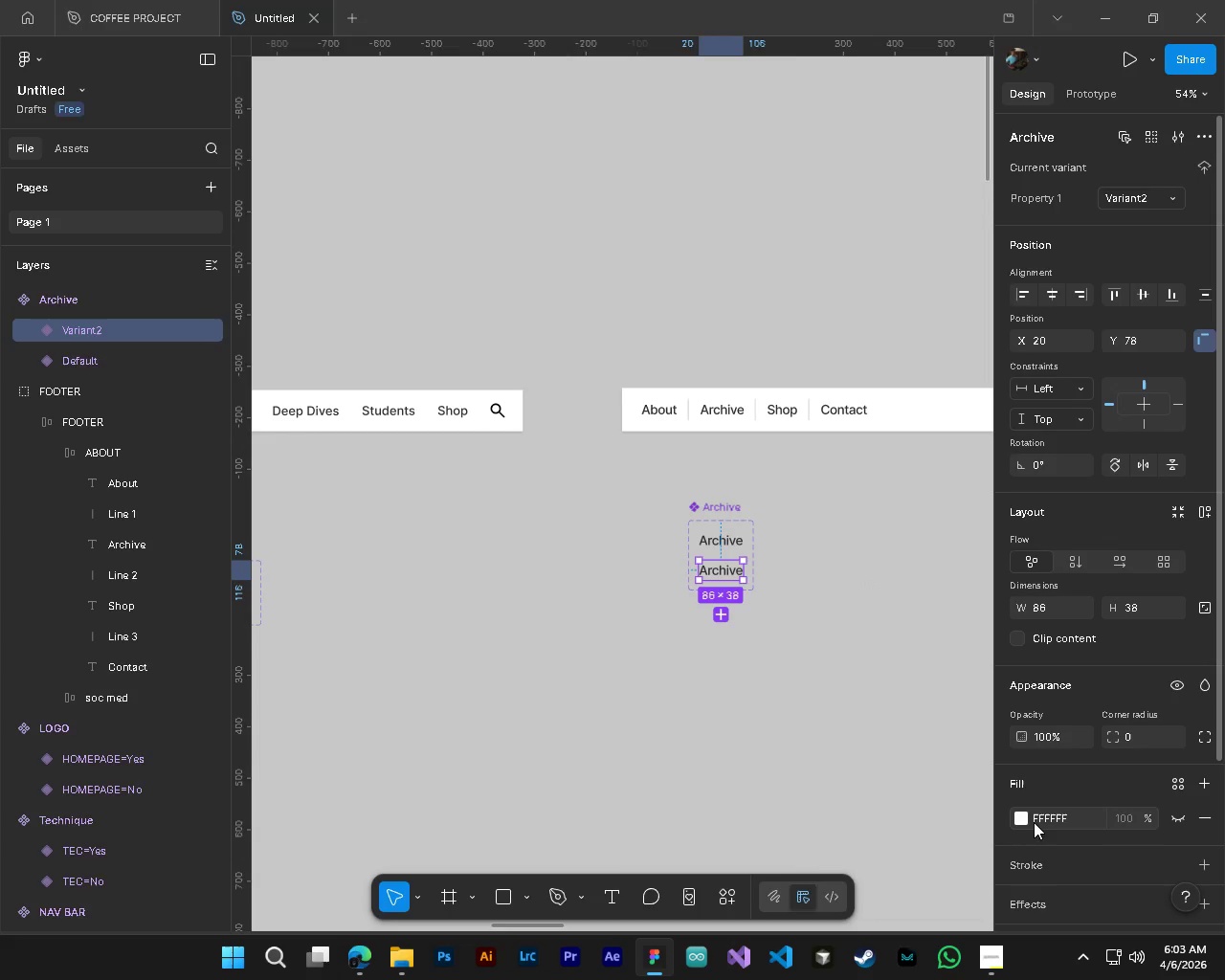 
scroll: coordinate [865, 578], scroll_direction: up, amount: 4.0
 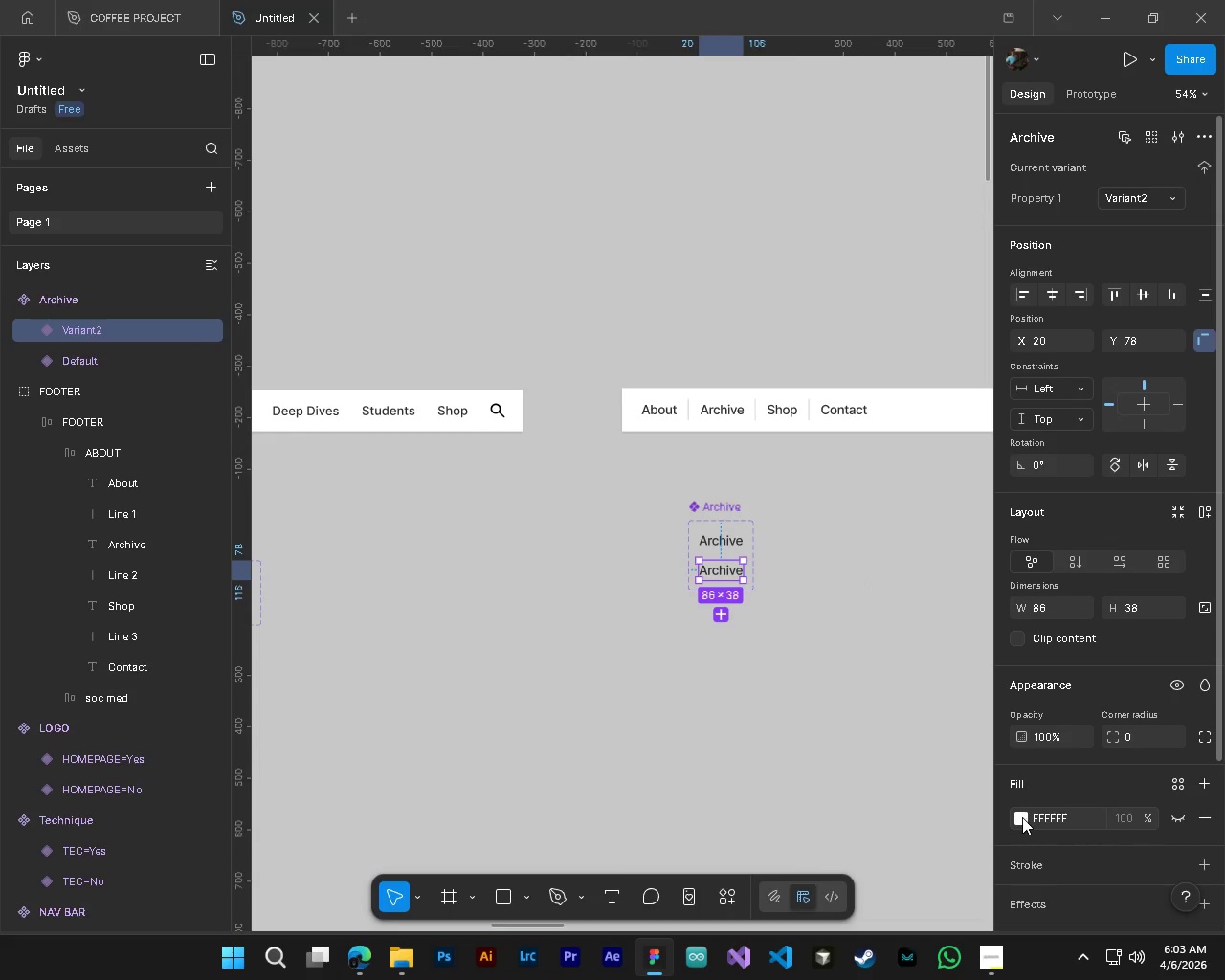 
left_click([1022, 817])
 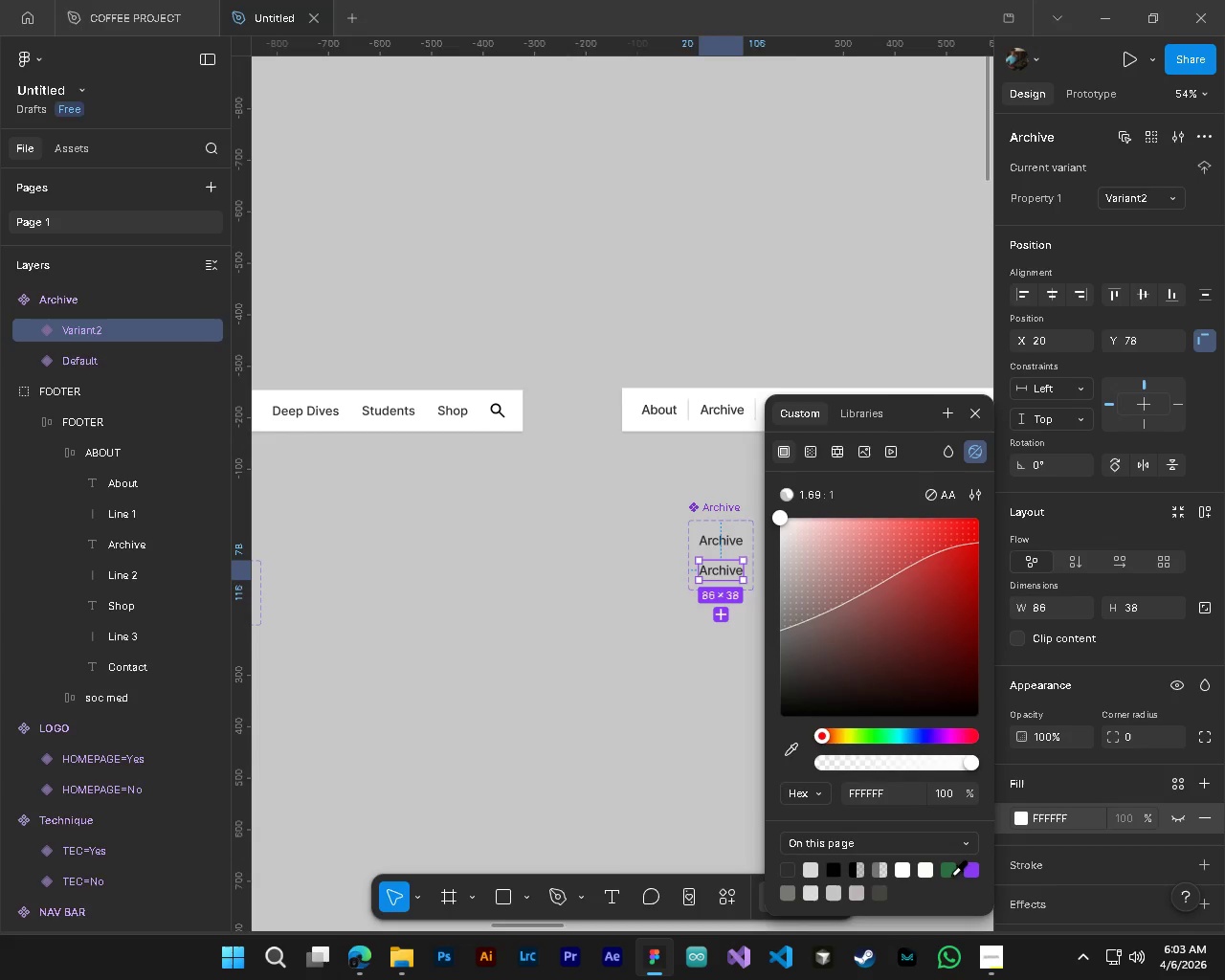 
left_click([951, 872])
 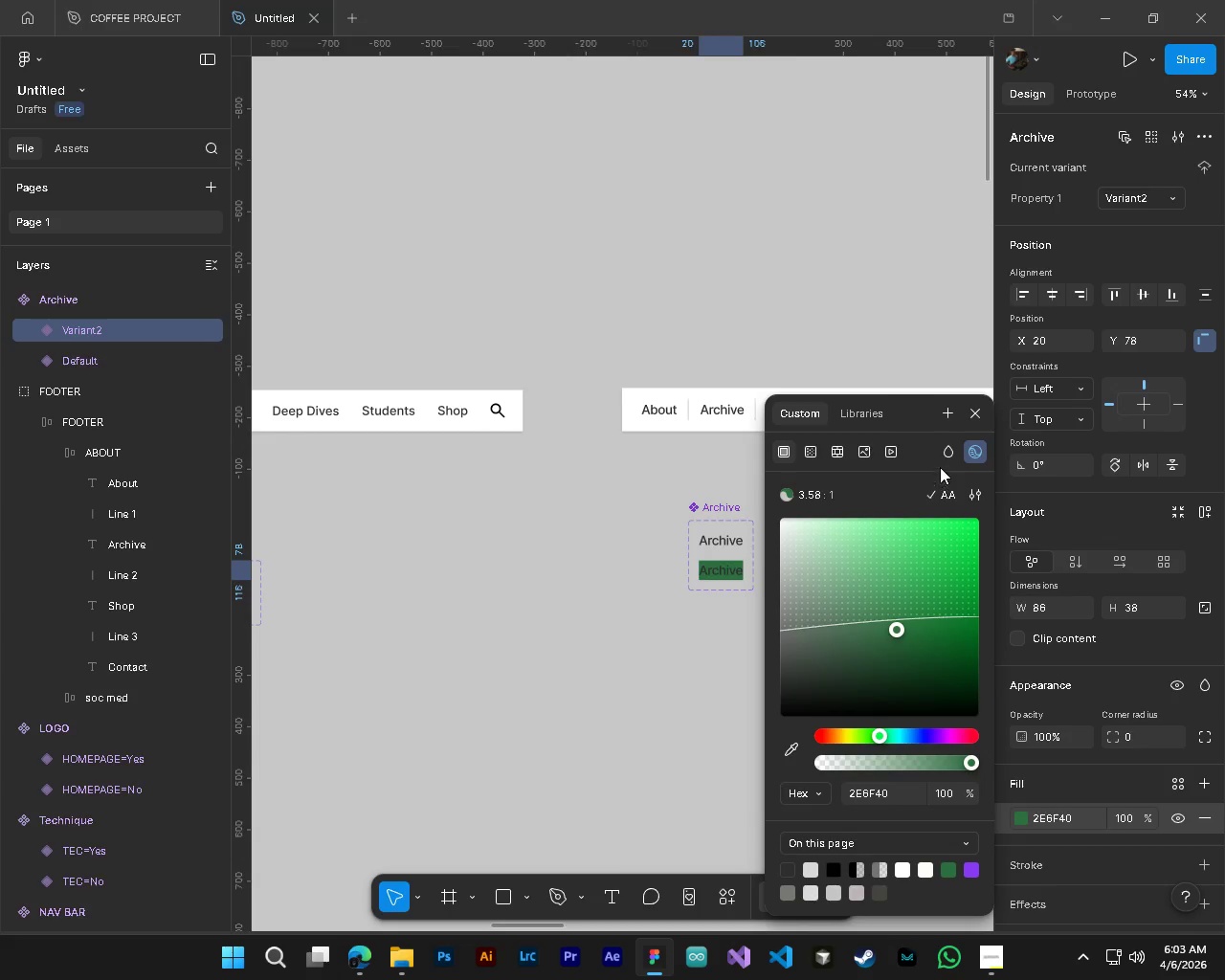 
left_click([976, 412])
 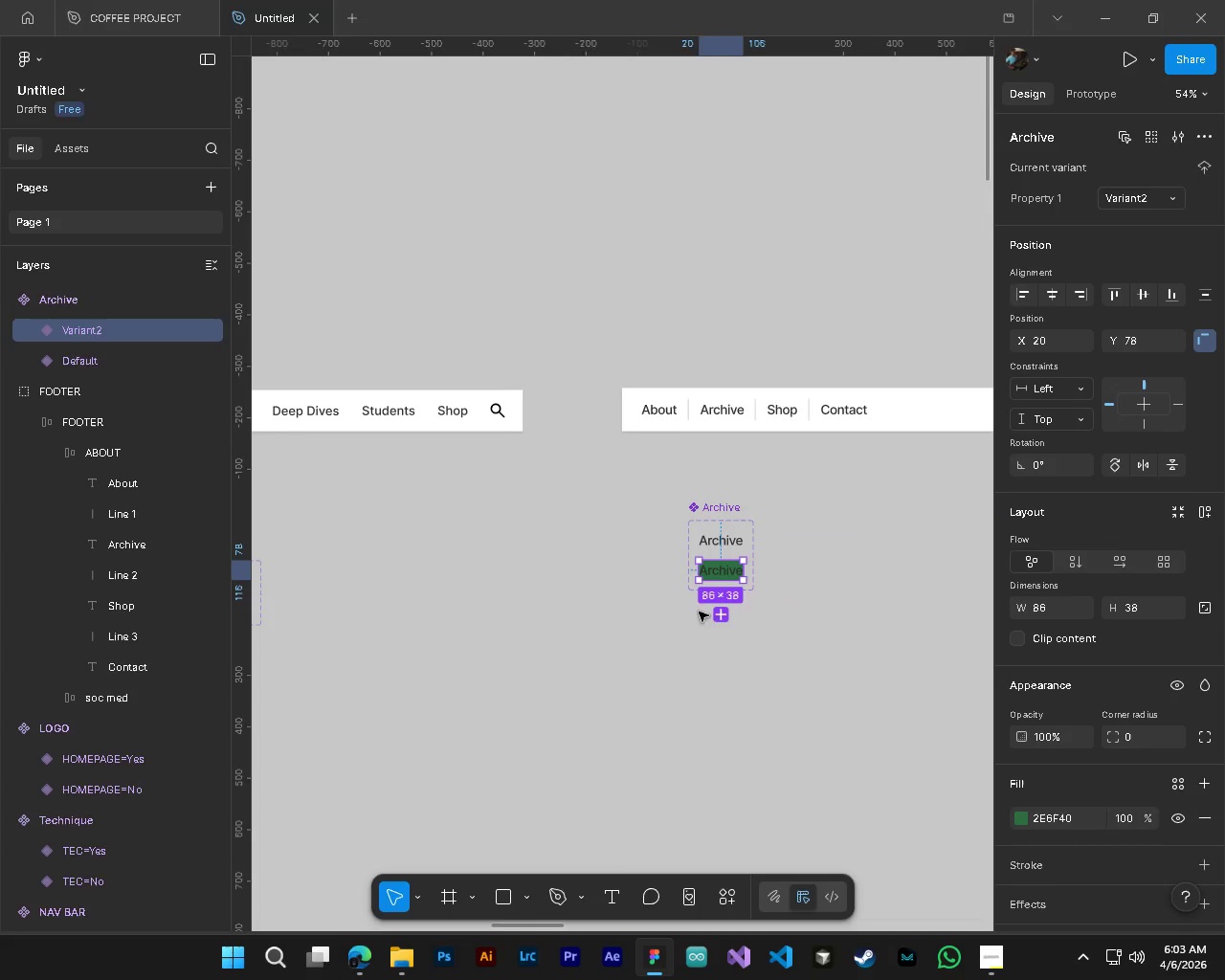 
key(Shift+ShiftLeft)
 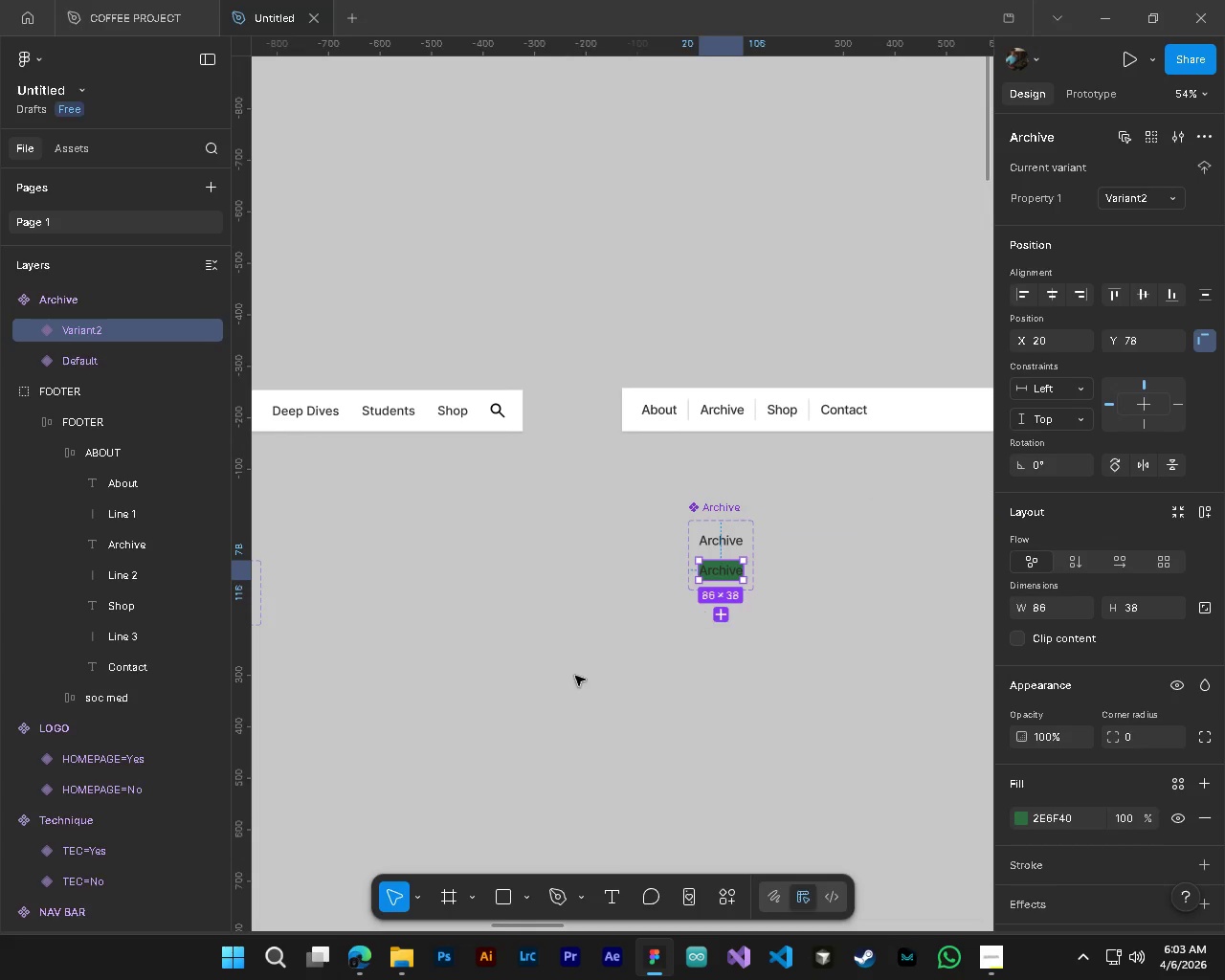 
scroll: coordinate [575, 676], scroll_direction: up, amount: 3.0
 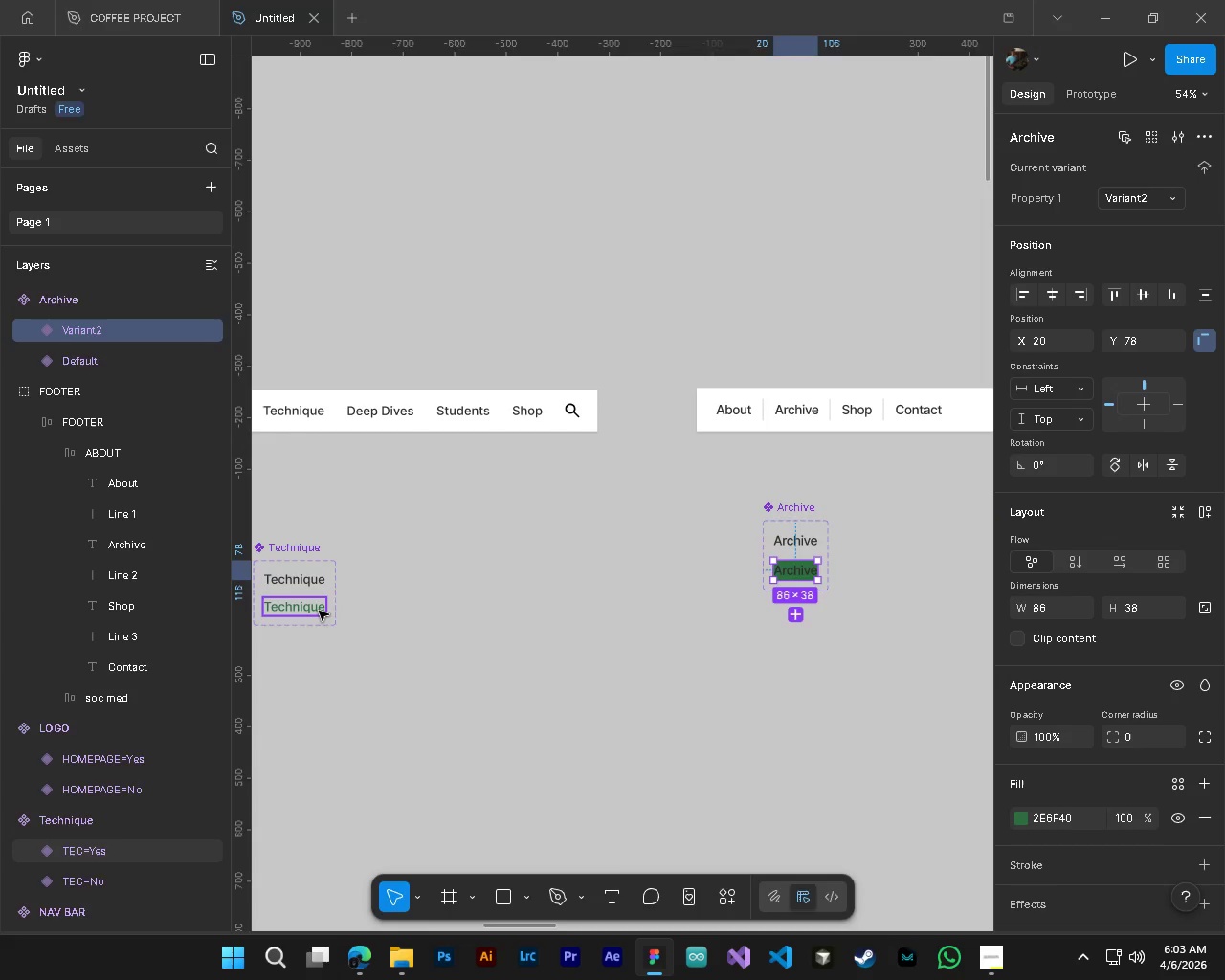 
left_click([319, 611])
 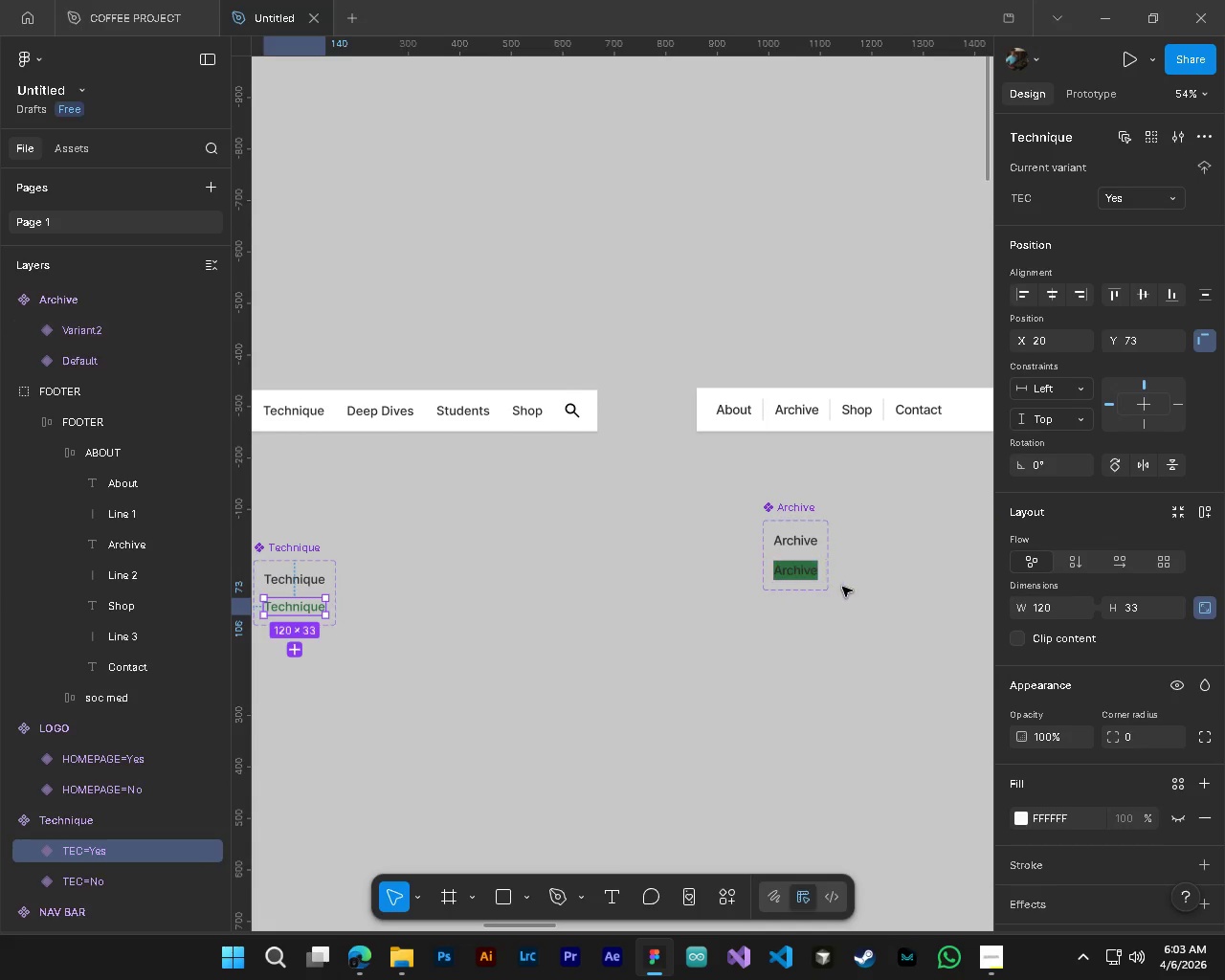 
left_click([881, 592])
 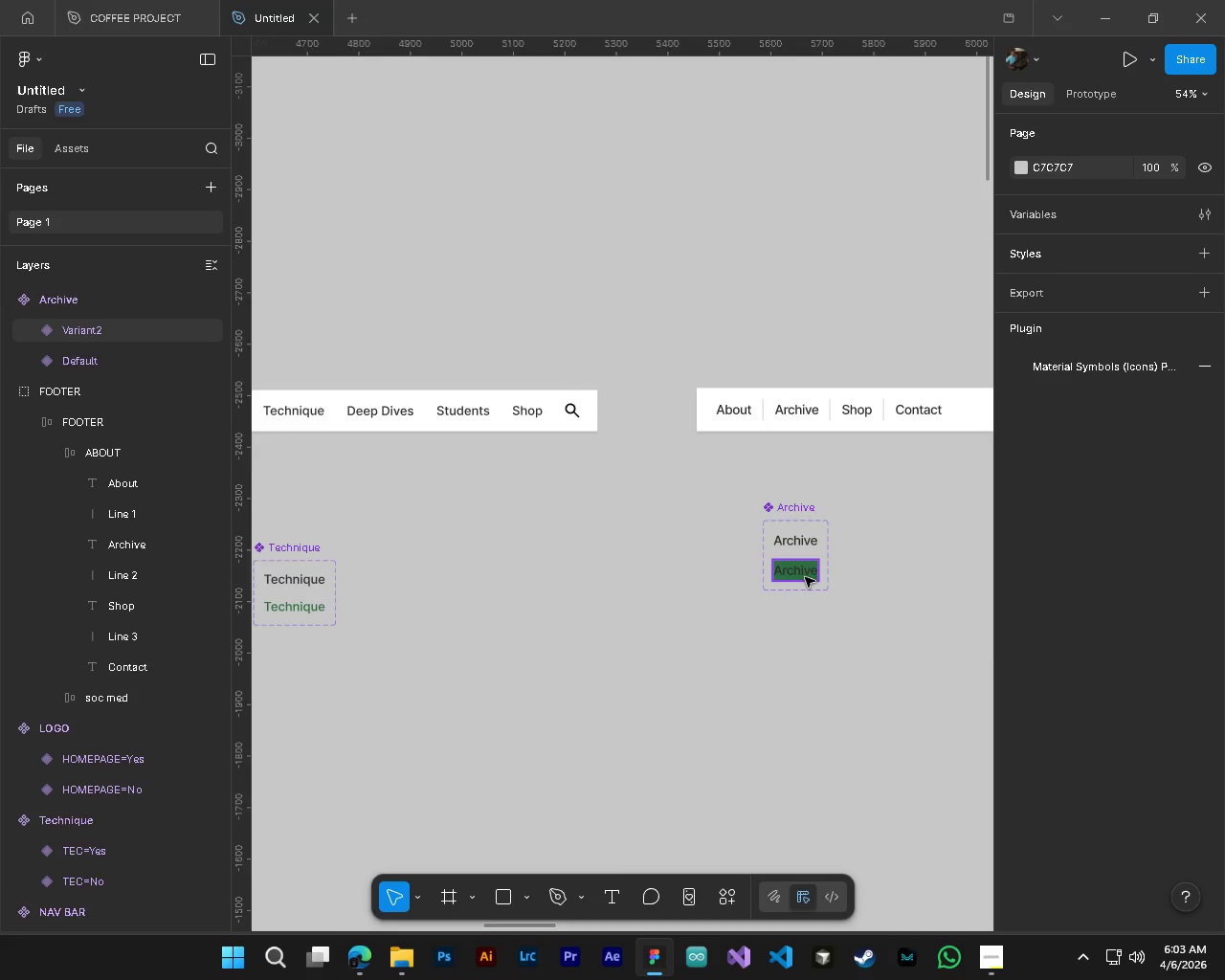 
left_click([805, 577])
 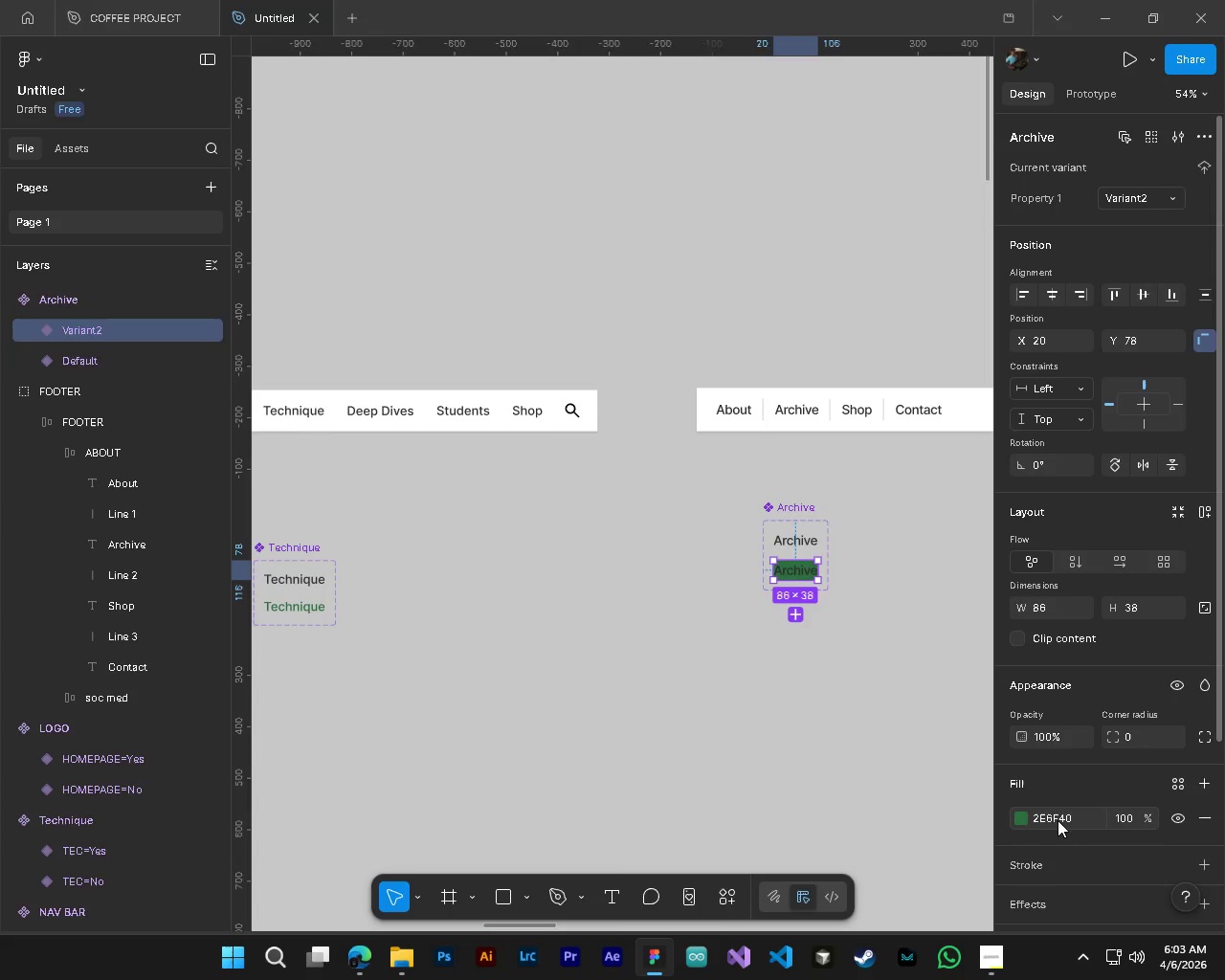 
key(Control+Z)
 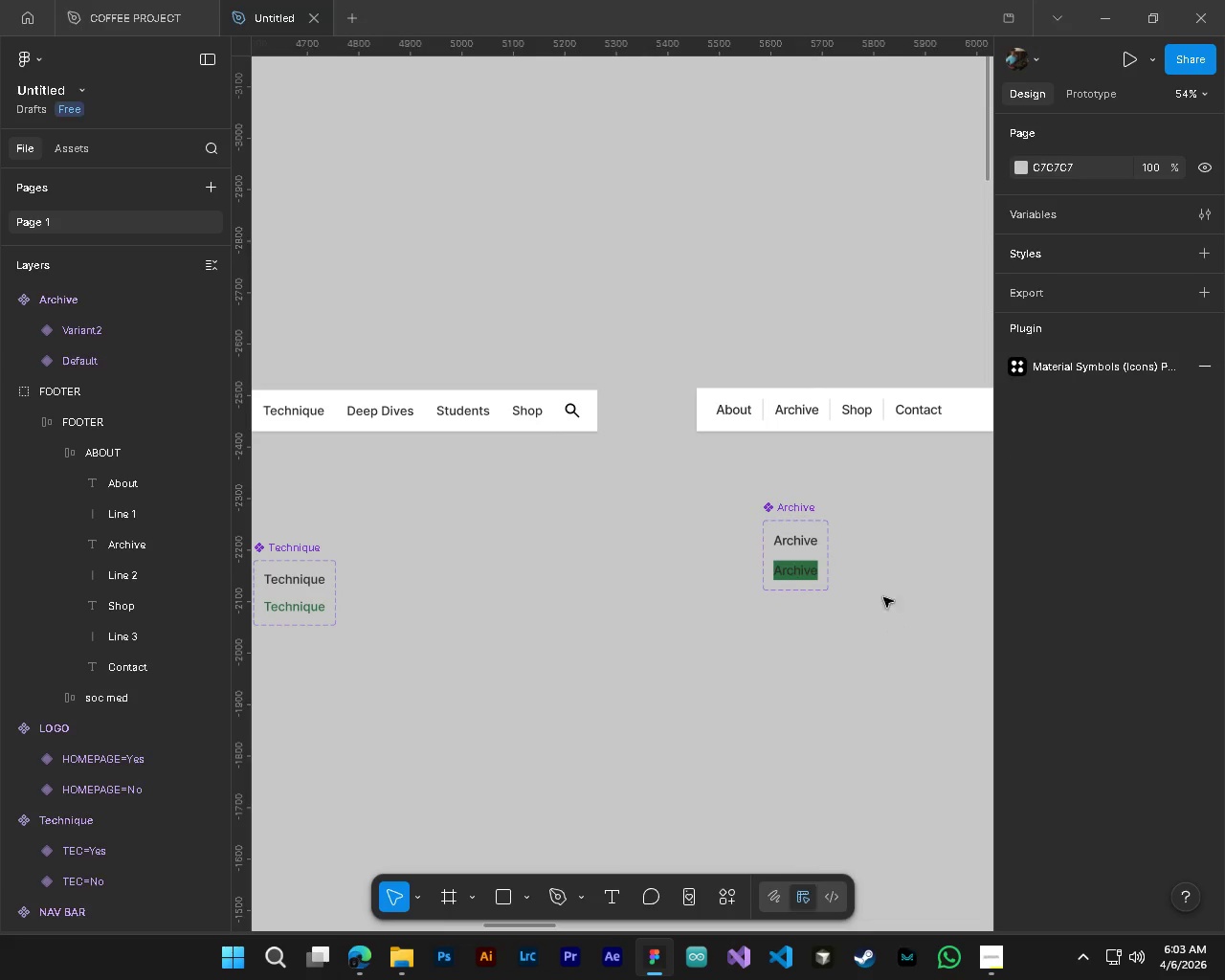 
key(Control+Z)
 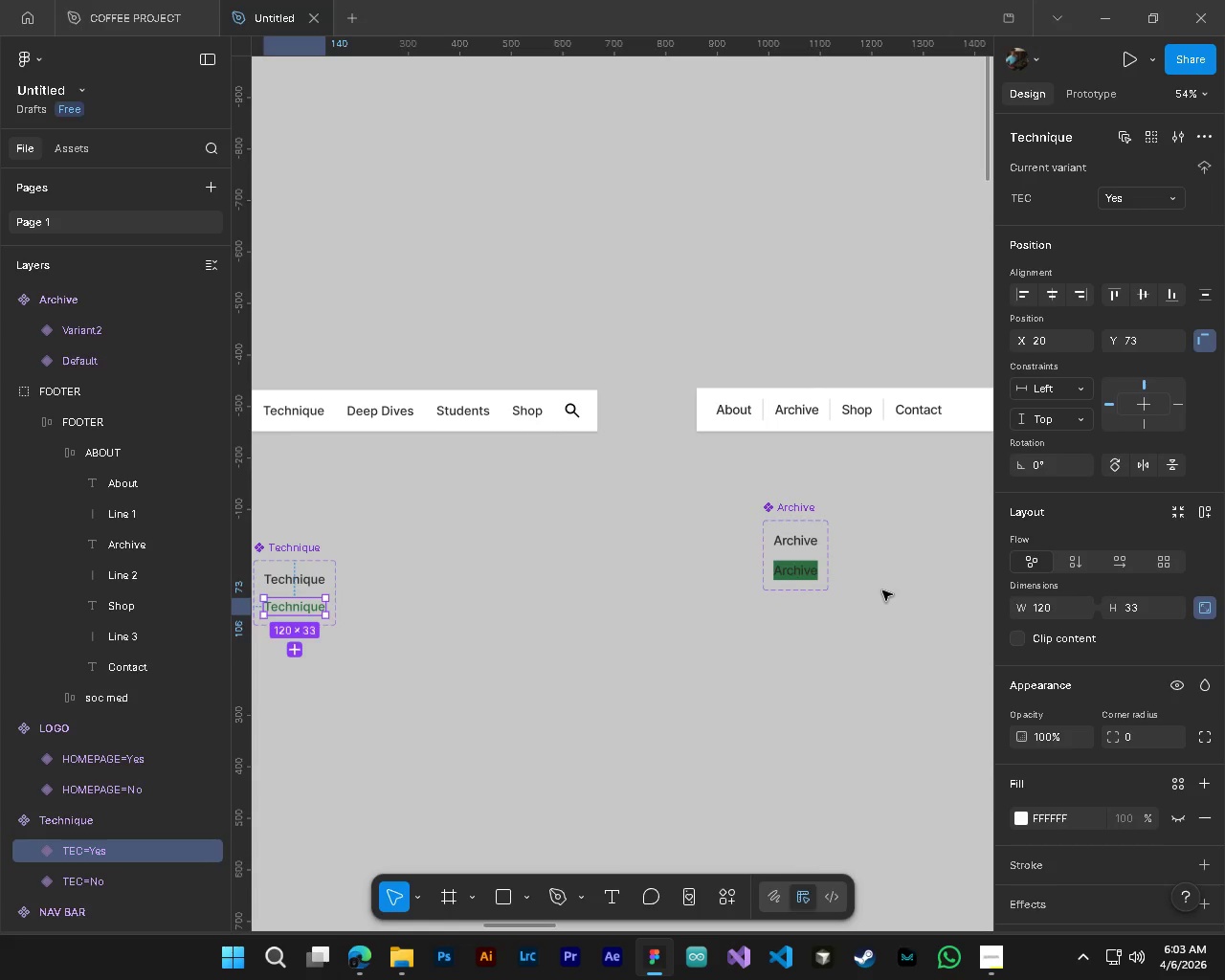 
hold_key(key=AltLeft, duration=0.33)
 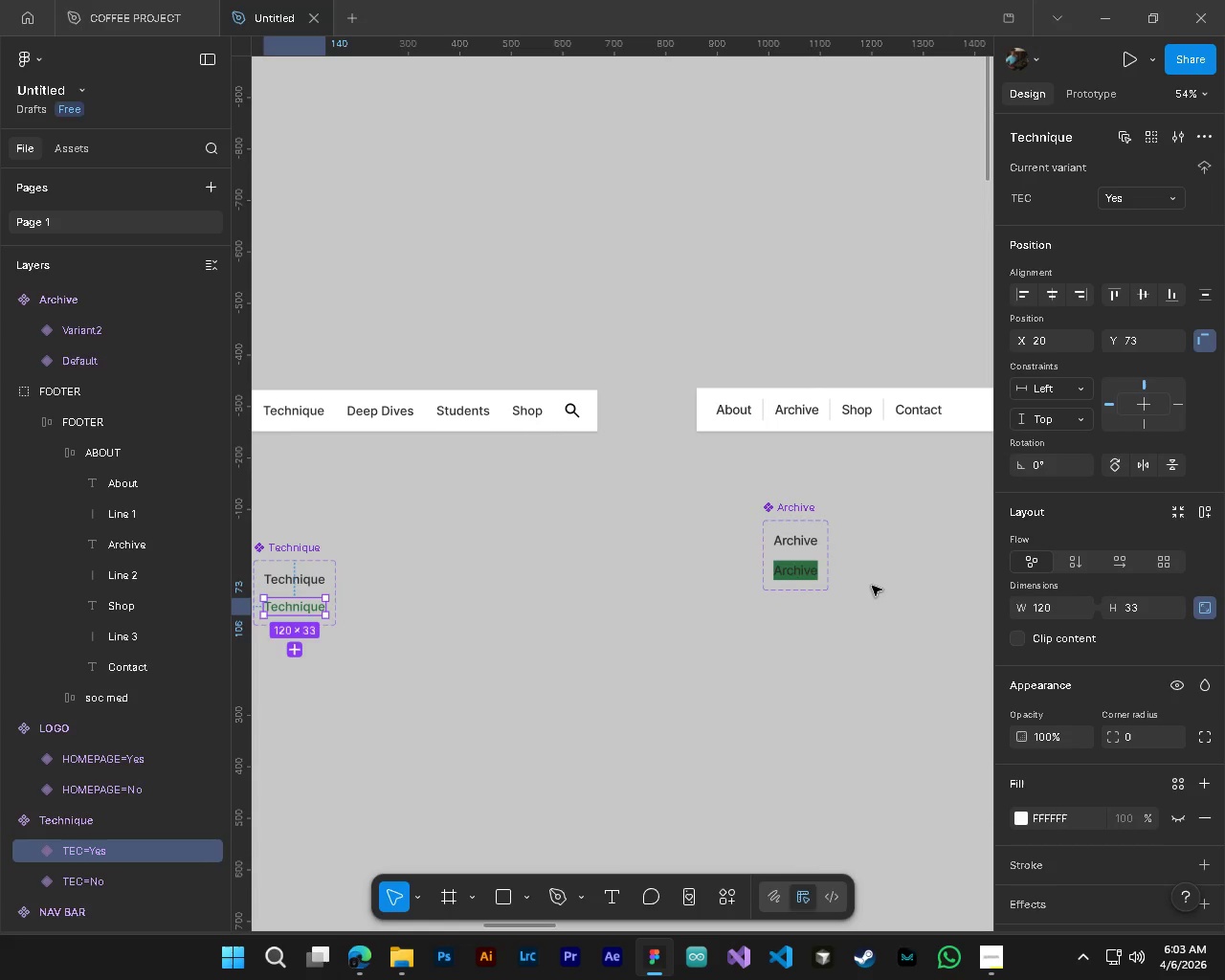 
hold_key(key=AltLeft, duration=0.5)
scroll: coordinate [872, 586], scroll_direction: up, amount: 4.0
 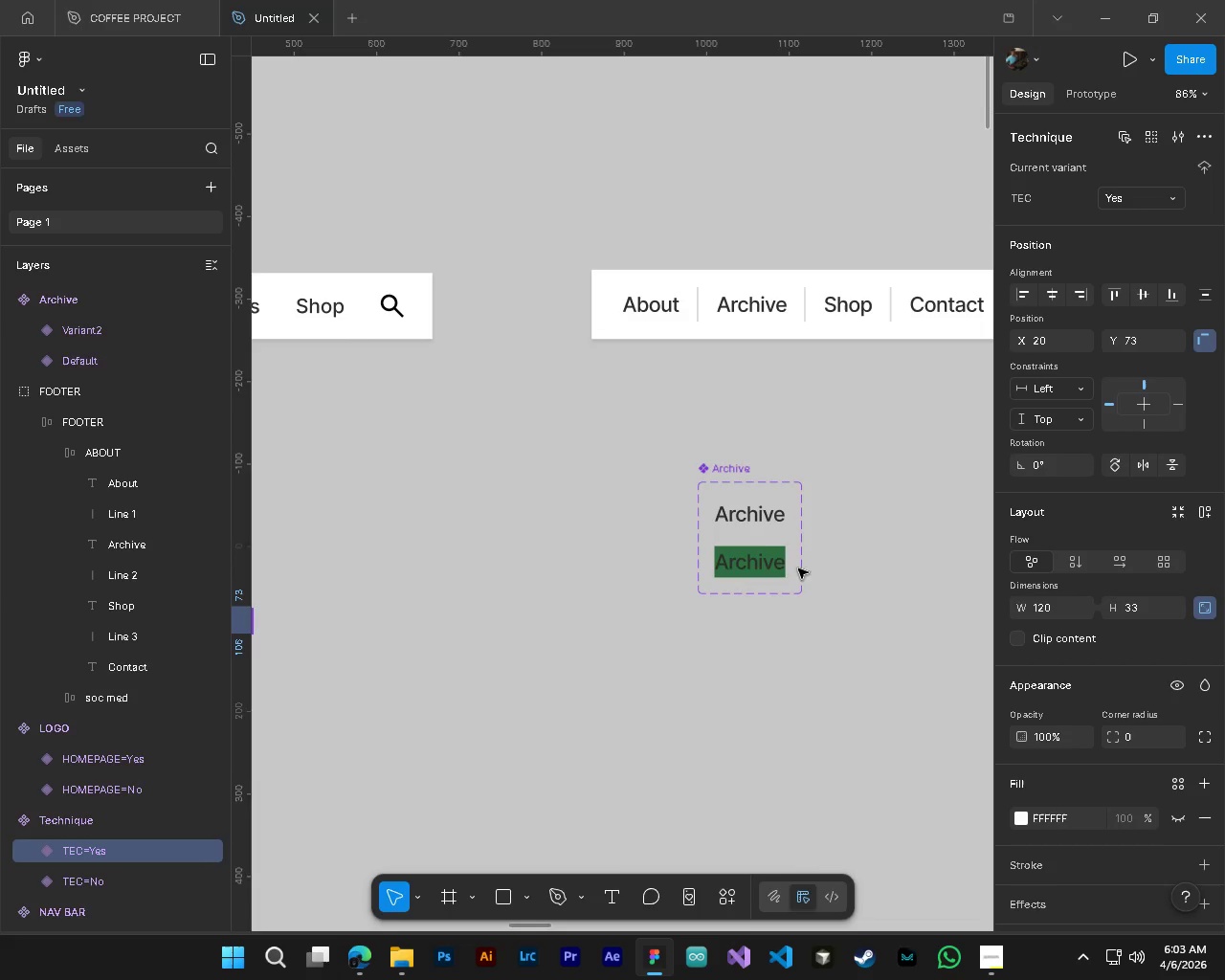 
left_click([758, 561])
 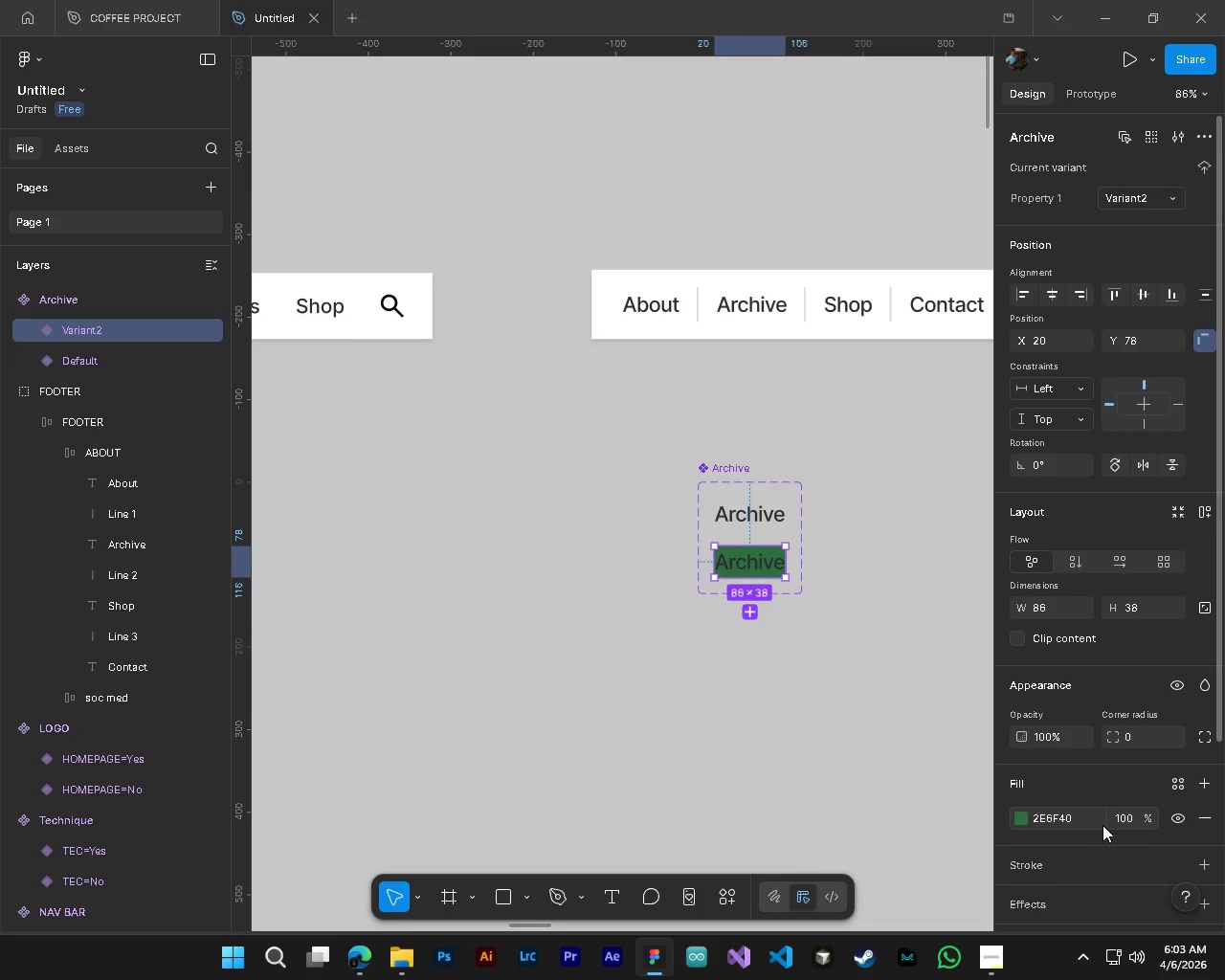 
left_click([1207, 823])
 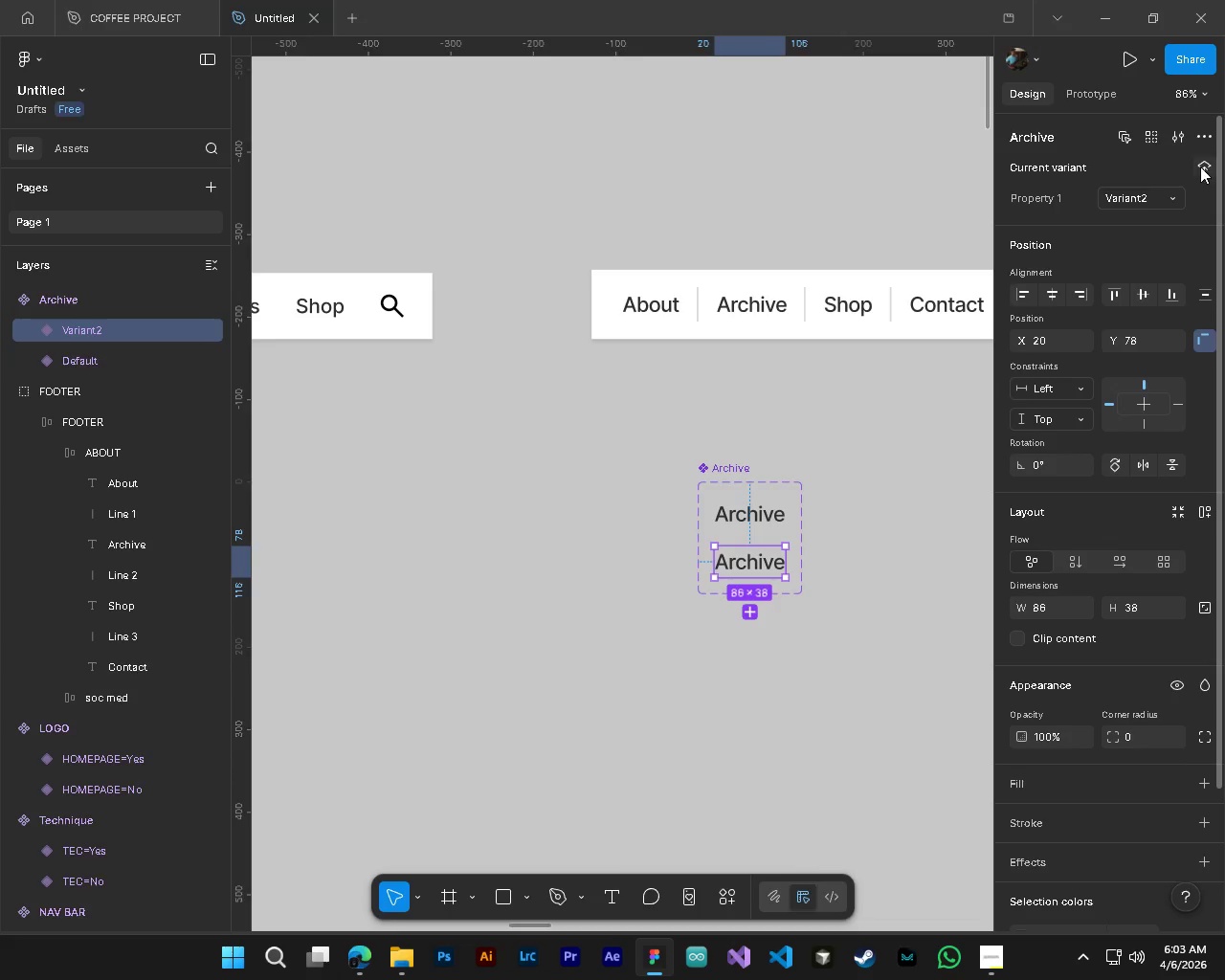 
wait(6.3)
 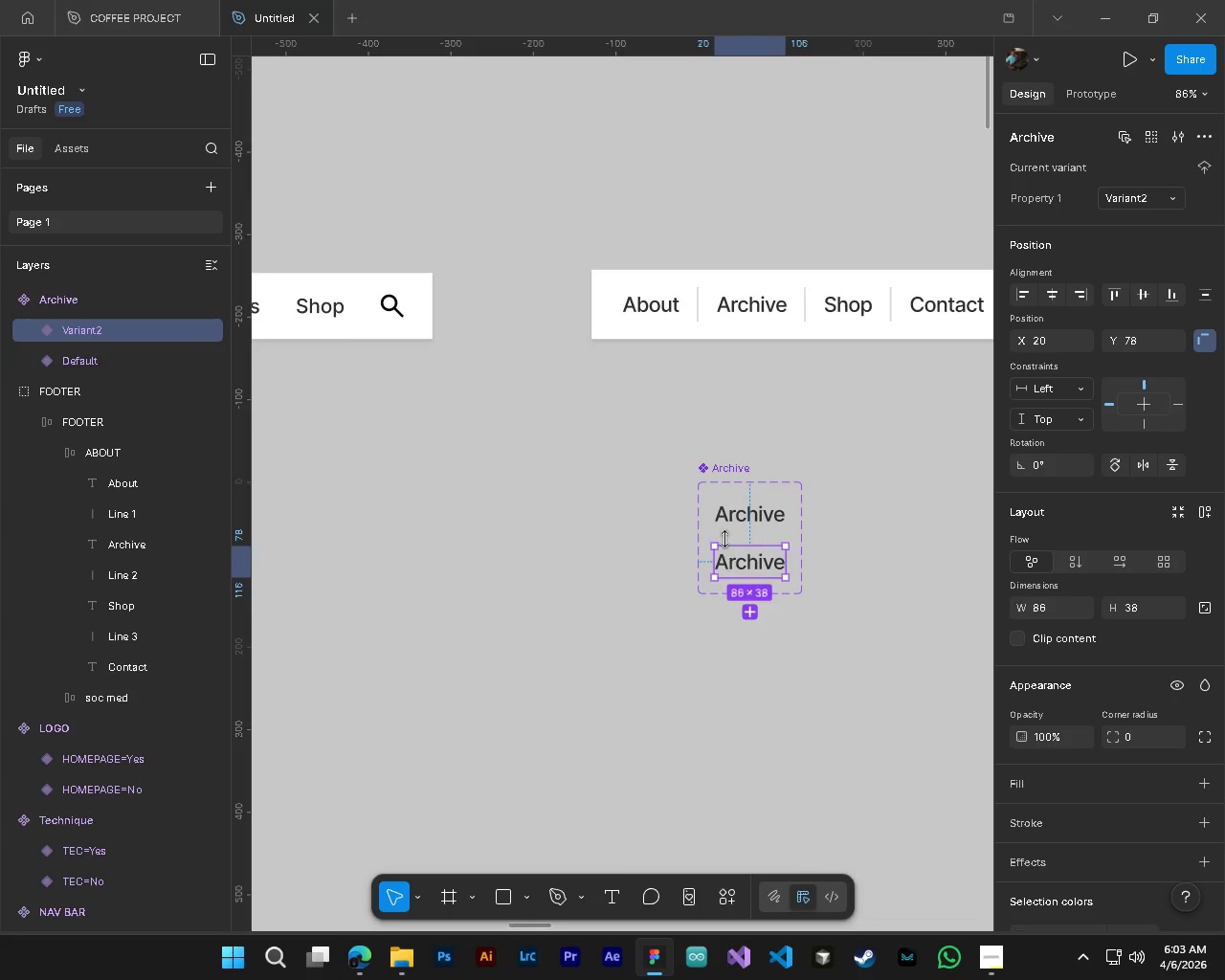 
left_click([1120, 196])
 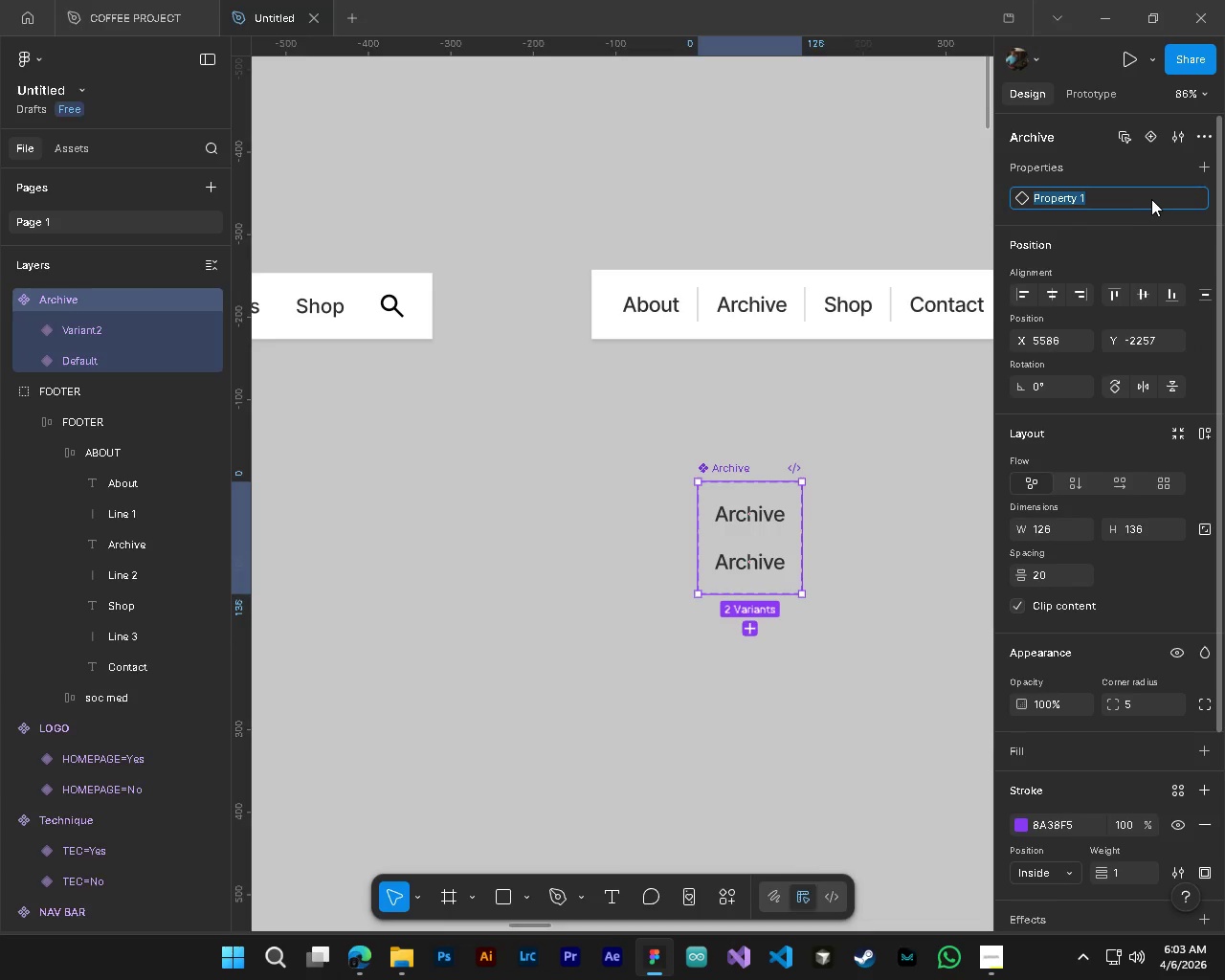 
key(Escape)
 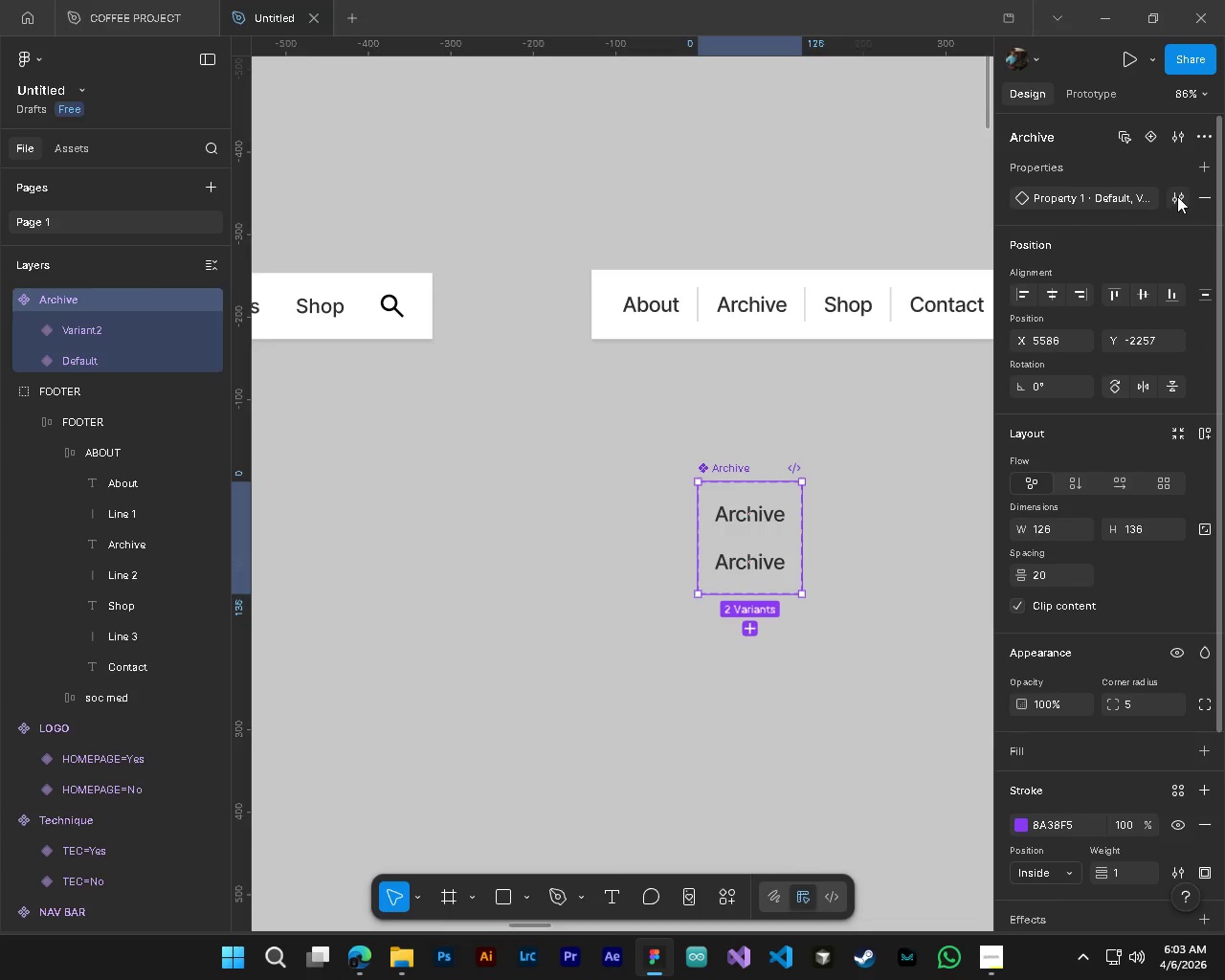 
left_click([1177, 196])
 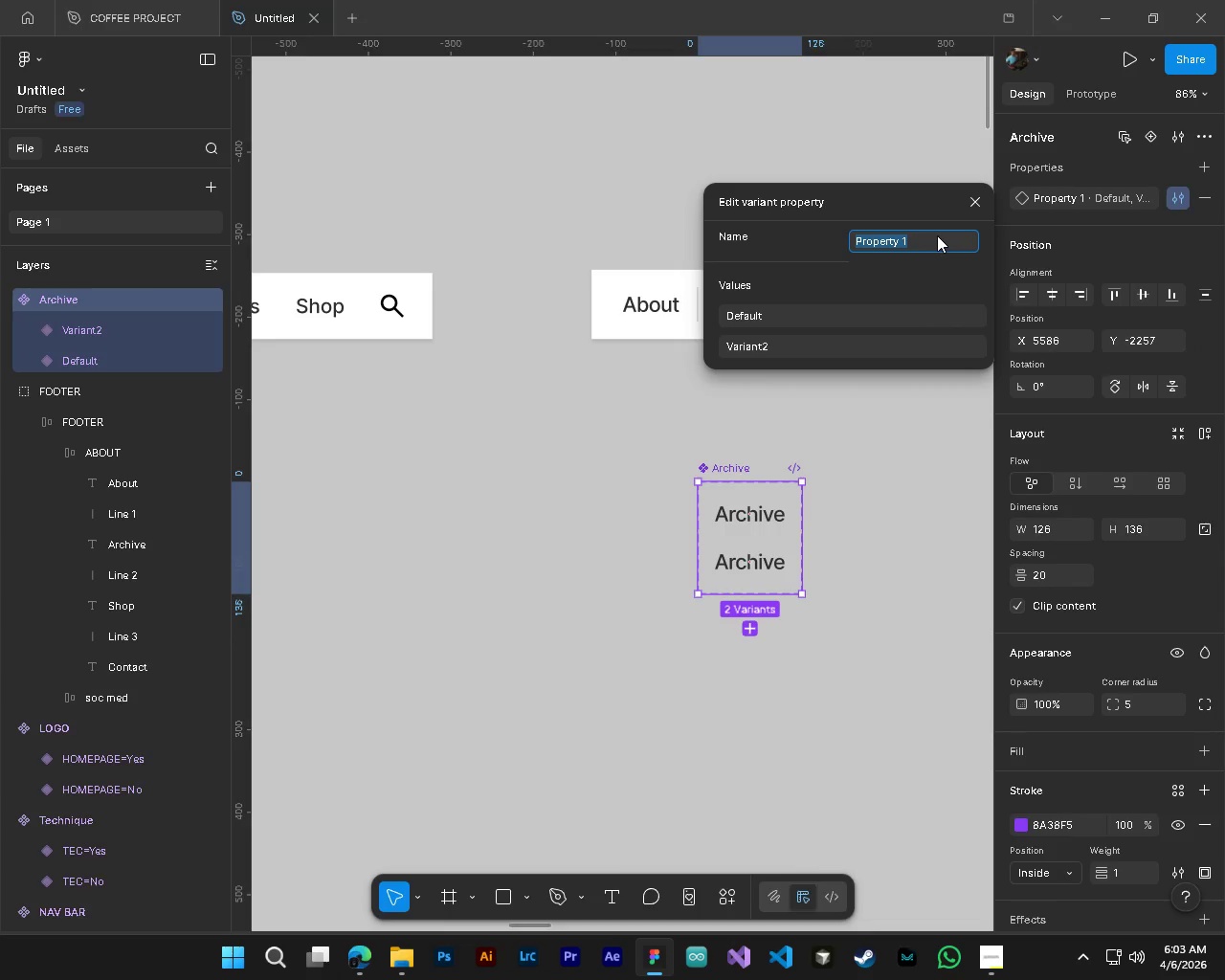 
key(CapsLock)
 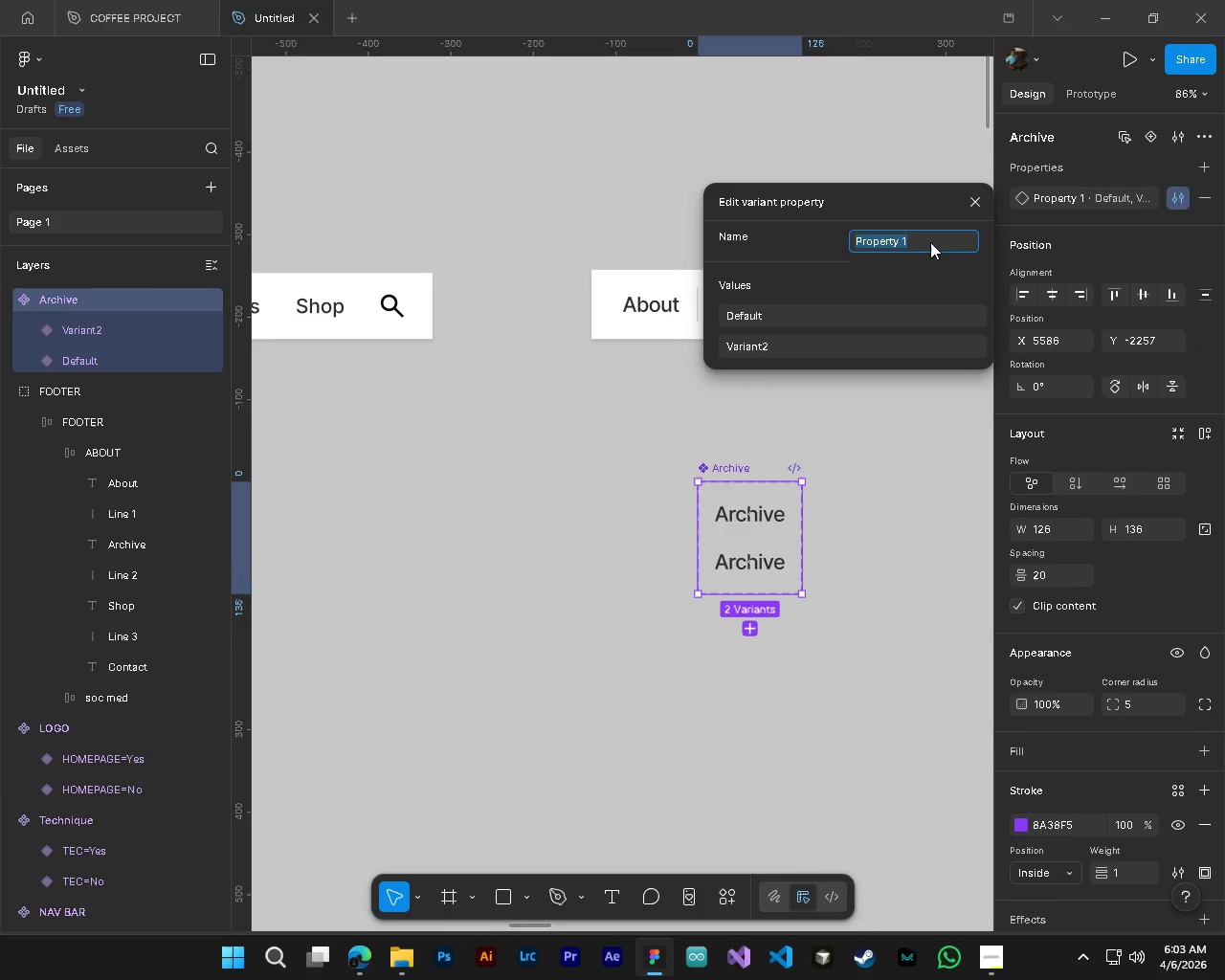 
left_click([930, 242])
 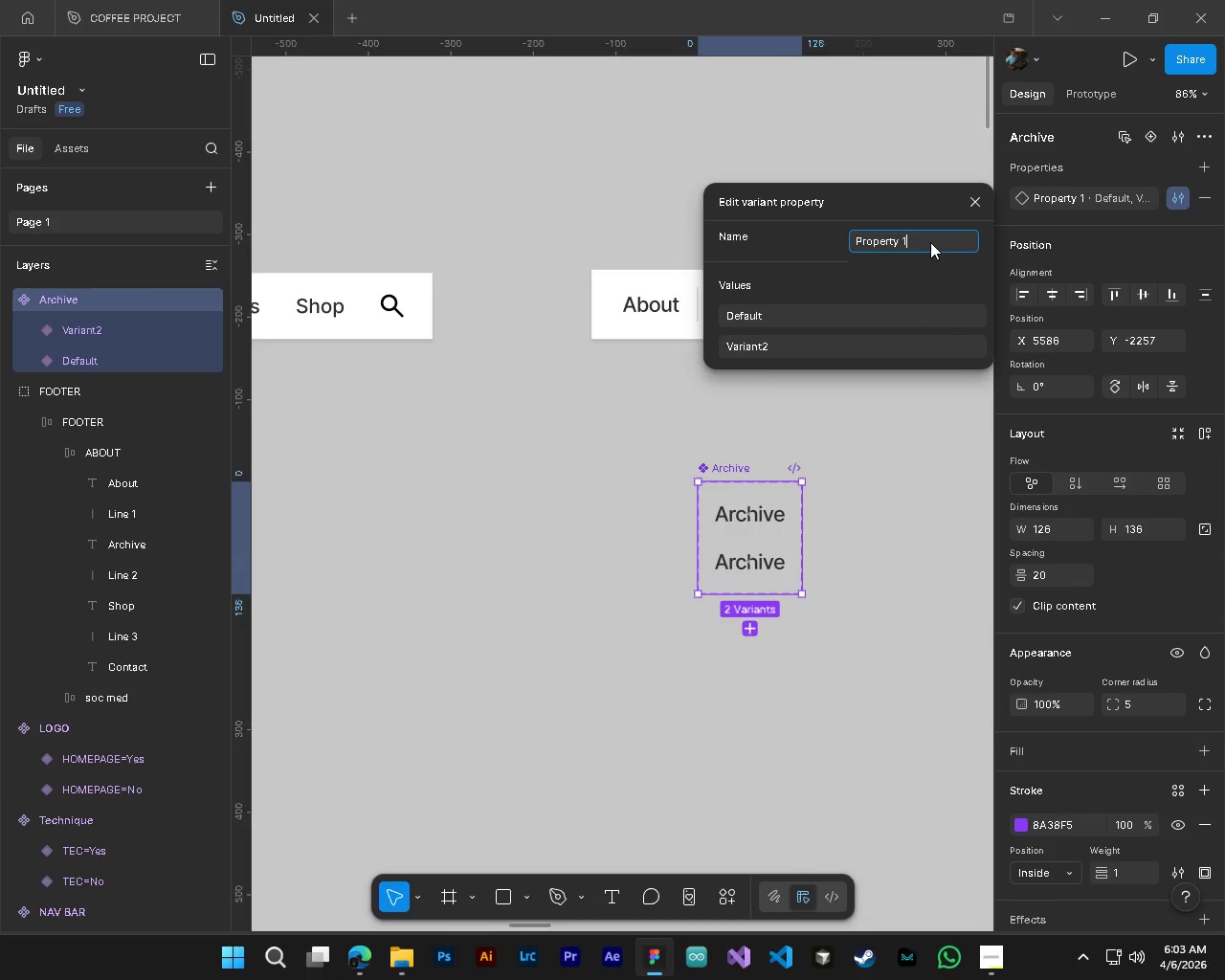 
key(CapsLock)
 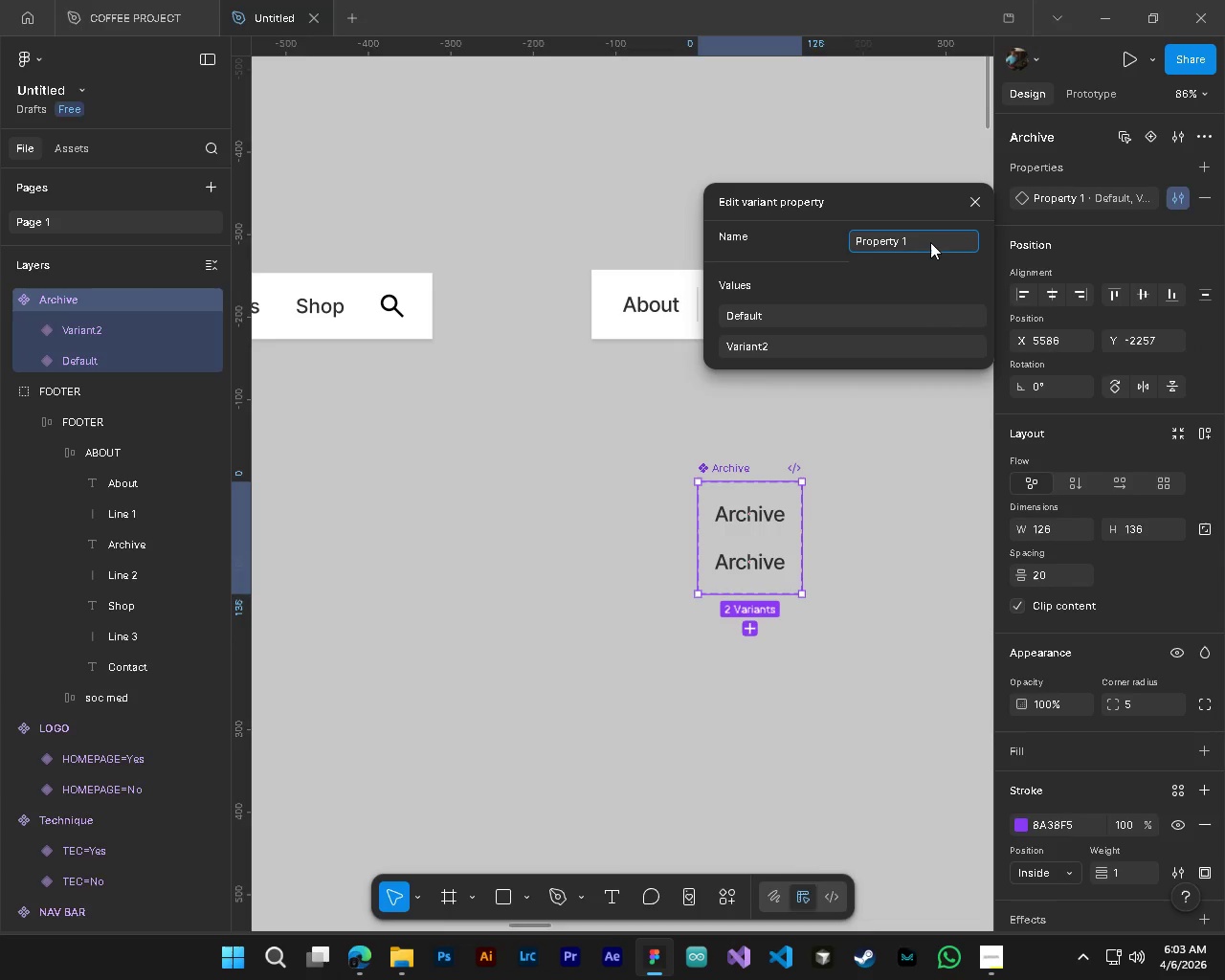 
key(Control+ControlLeft)
 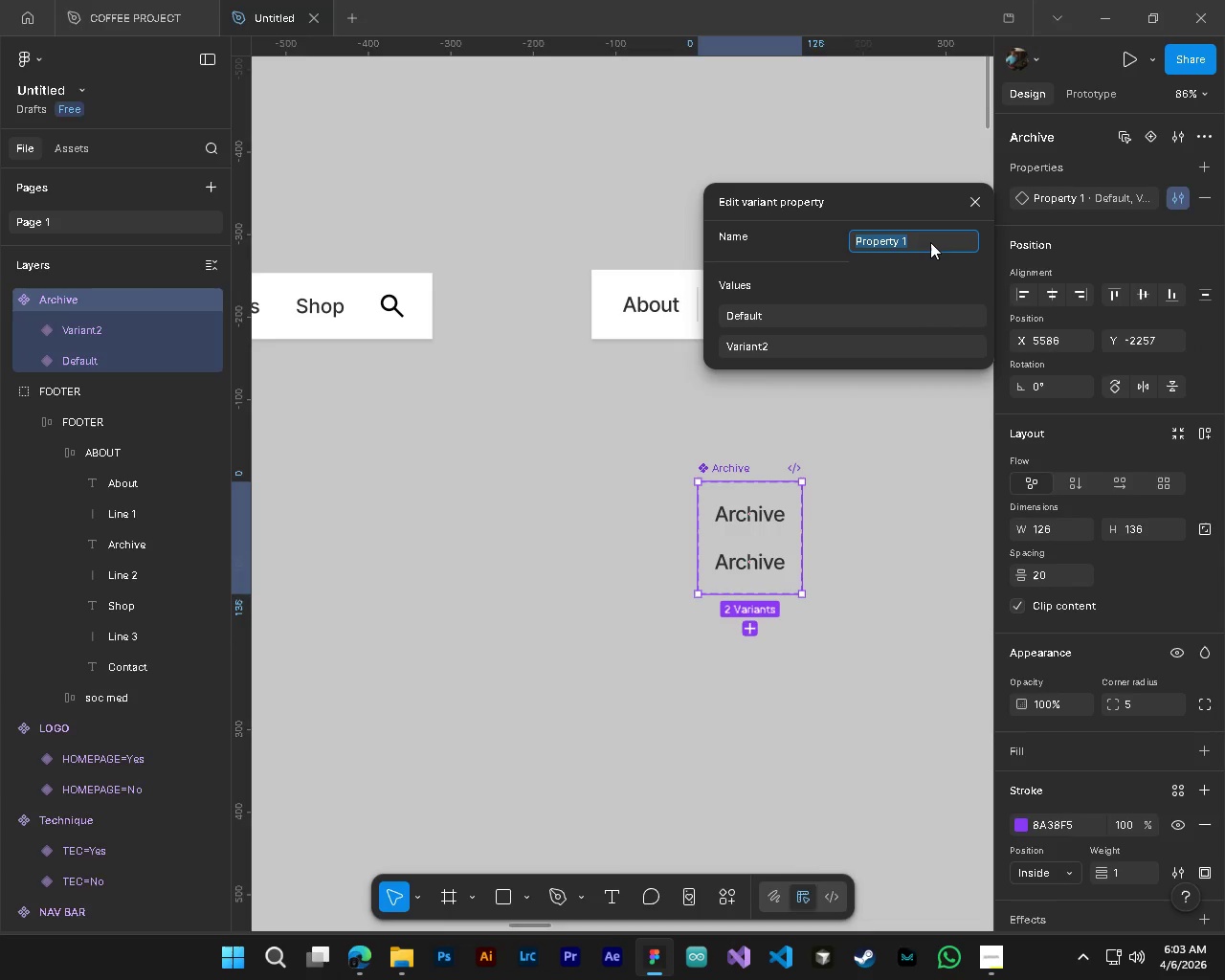 
key(Control+A)
 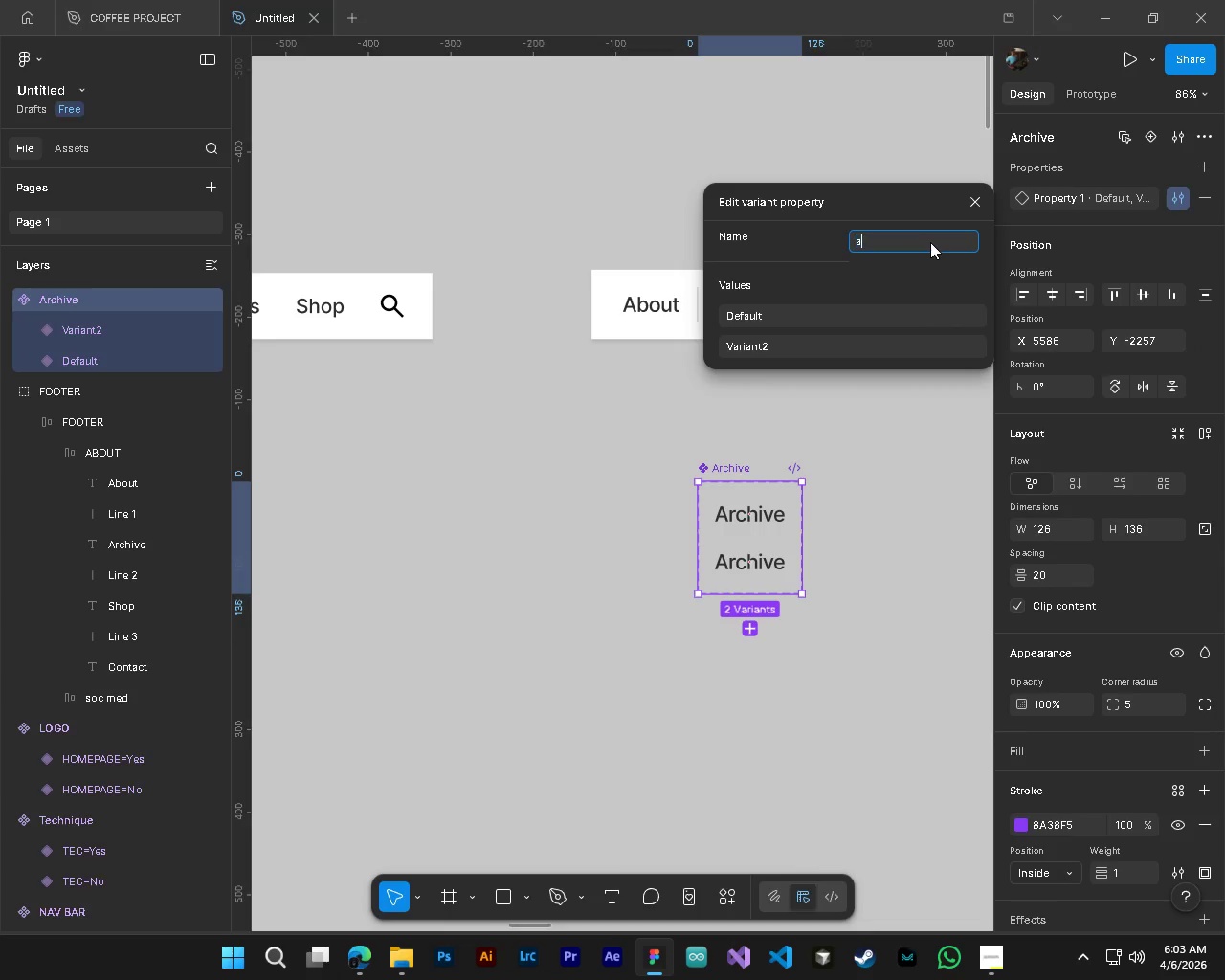 
type(arc)
 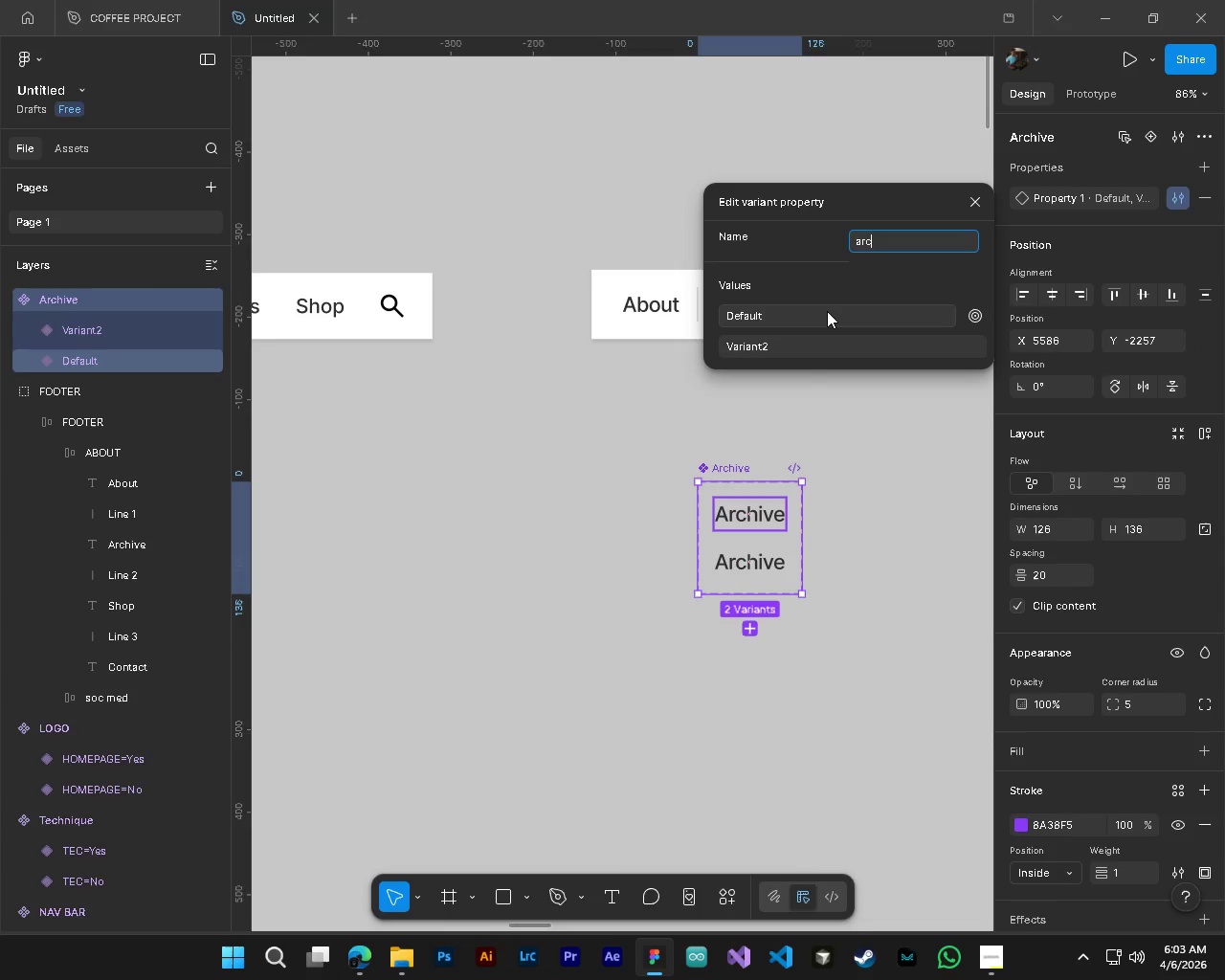 
double_click([827, 311])
 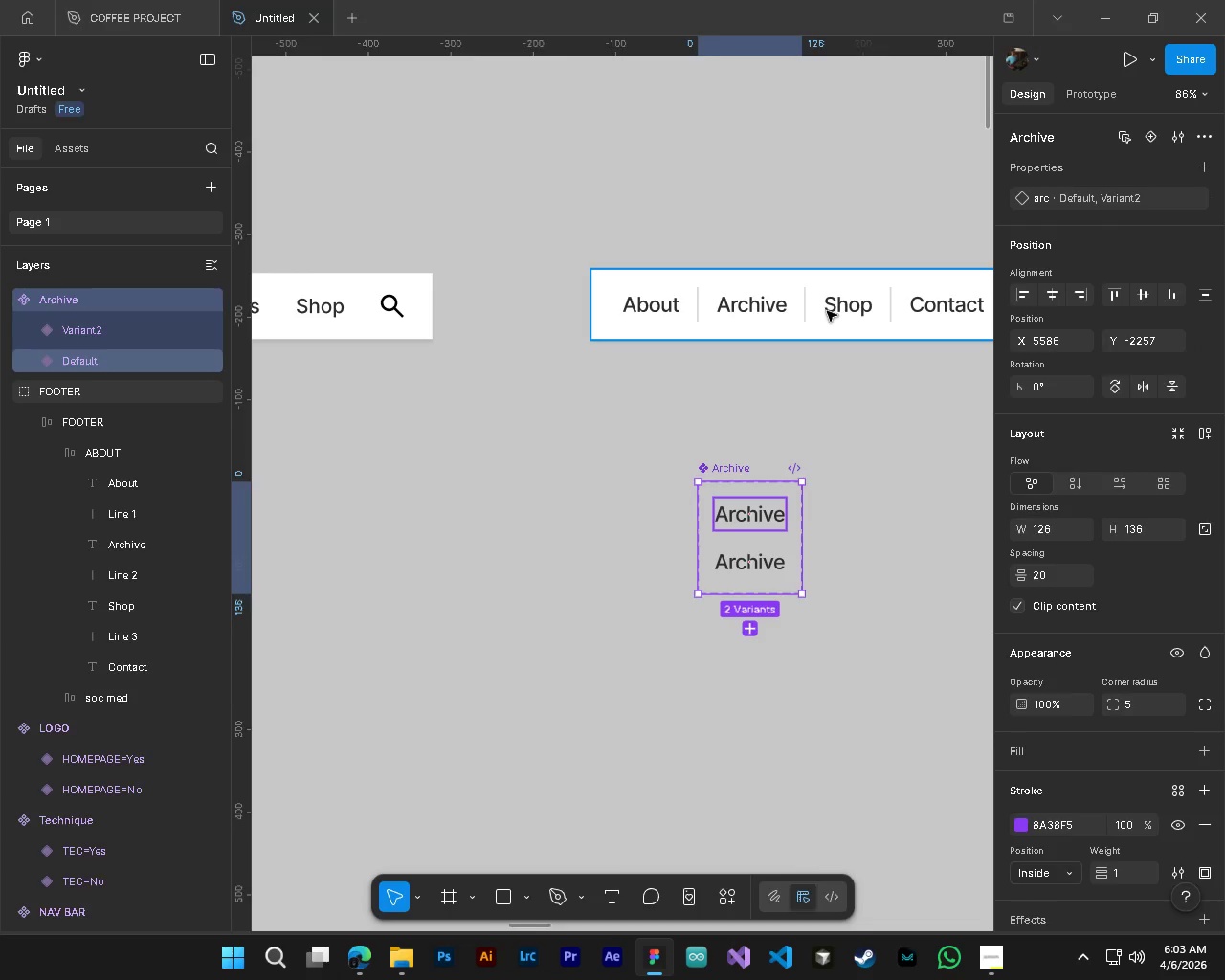 
key(CapsLock)
 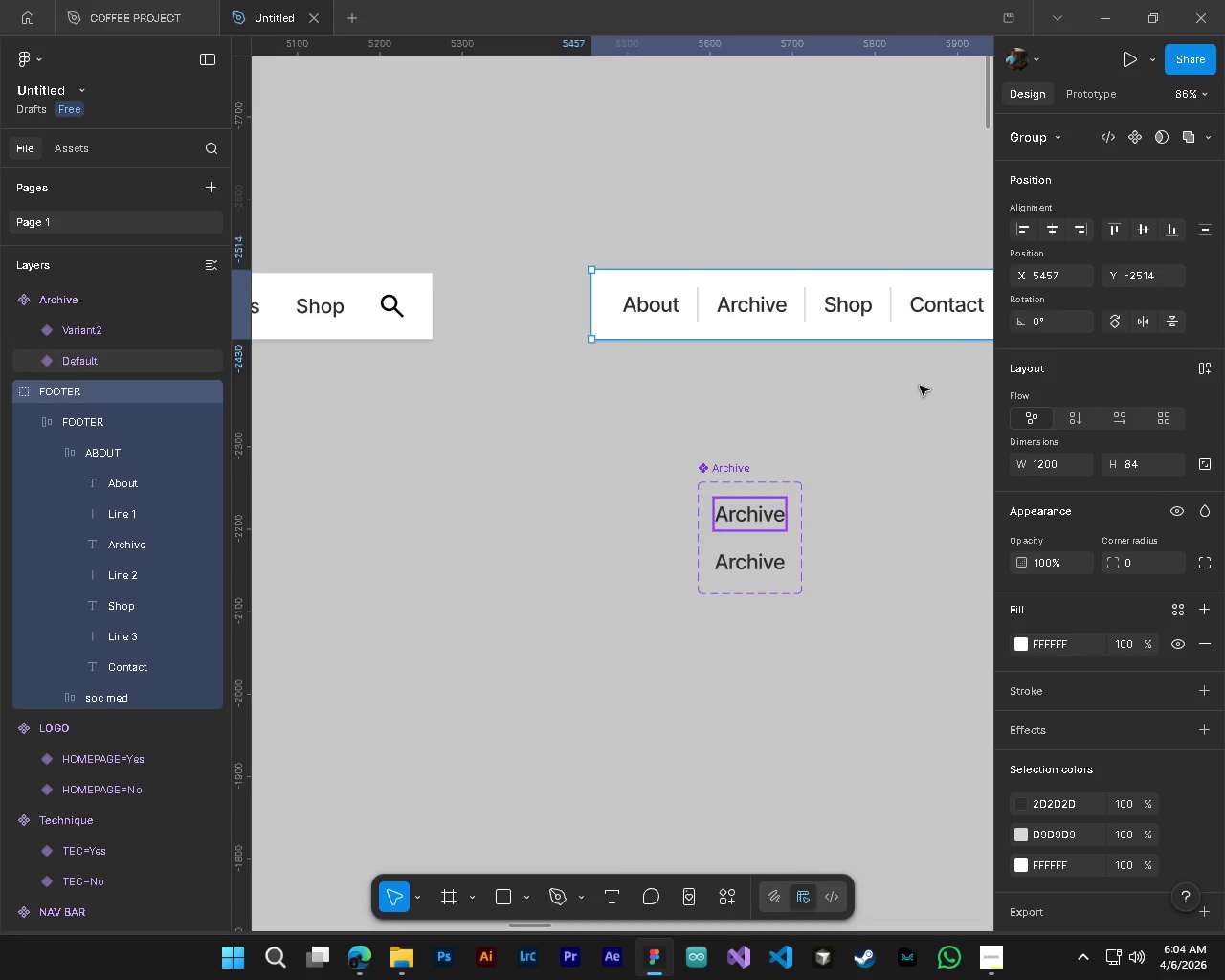 
left_click([764, 512])
 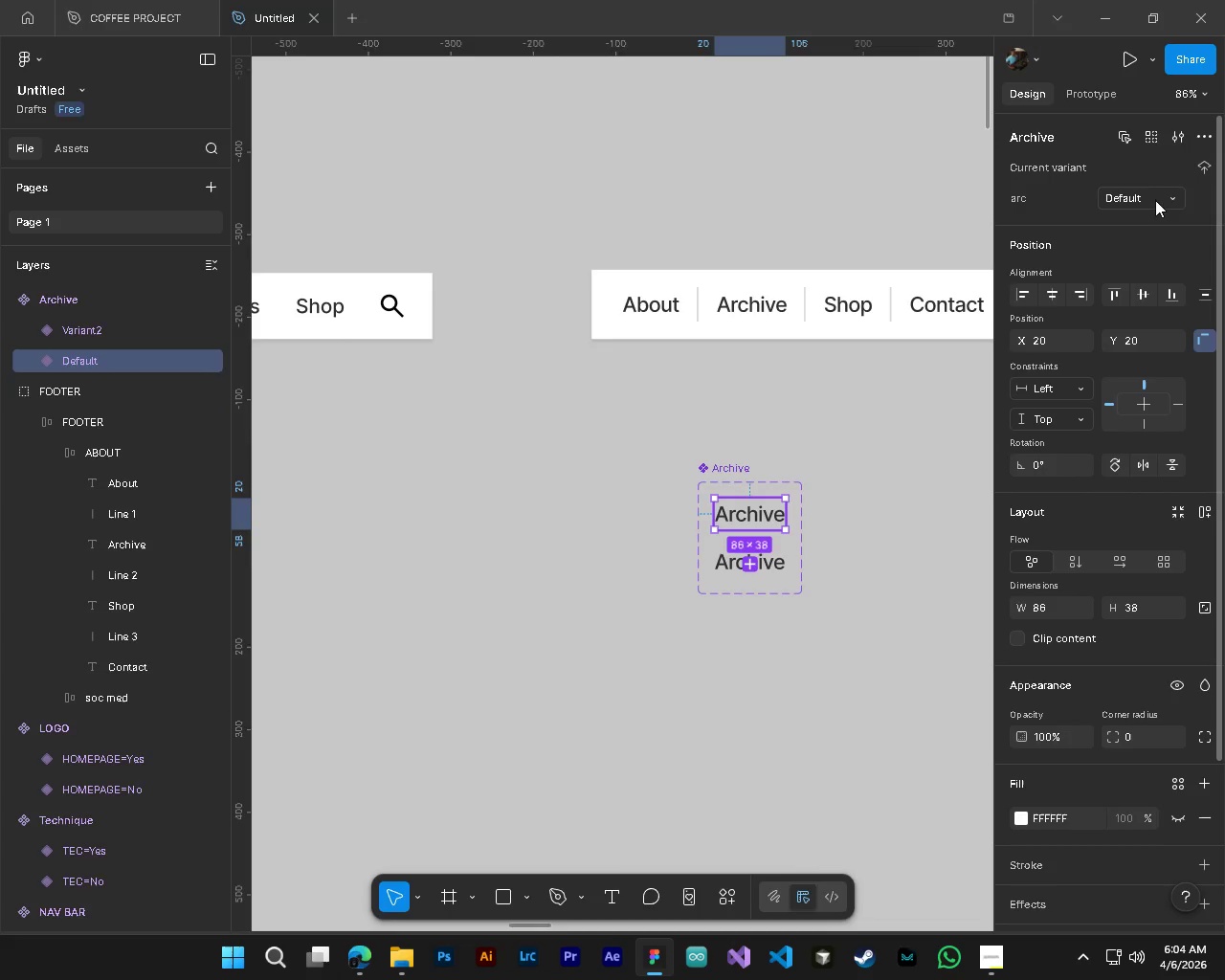 
left_click([1203, 170])
 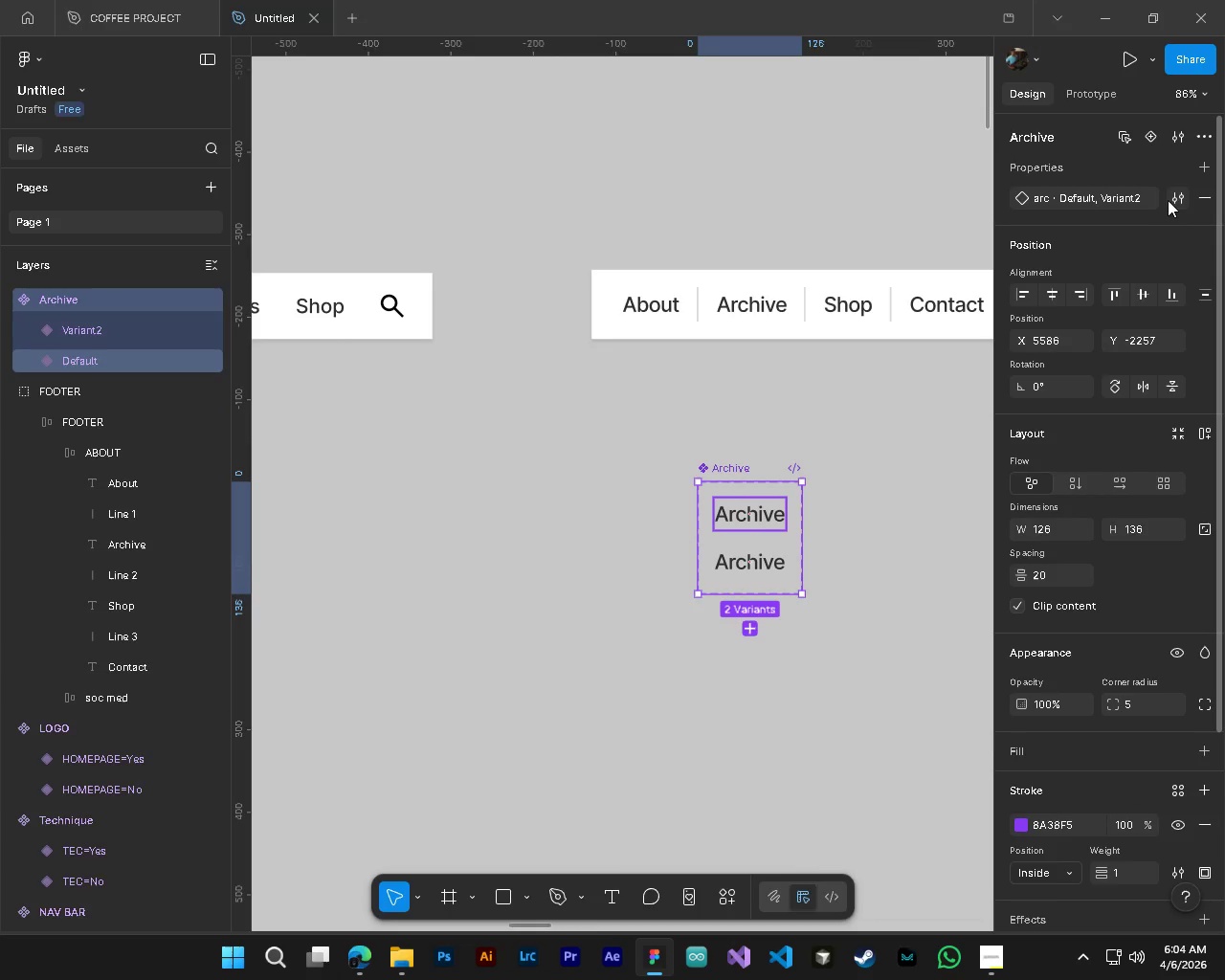 
left_click([1181, 201])
 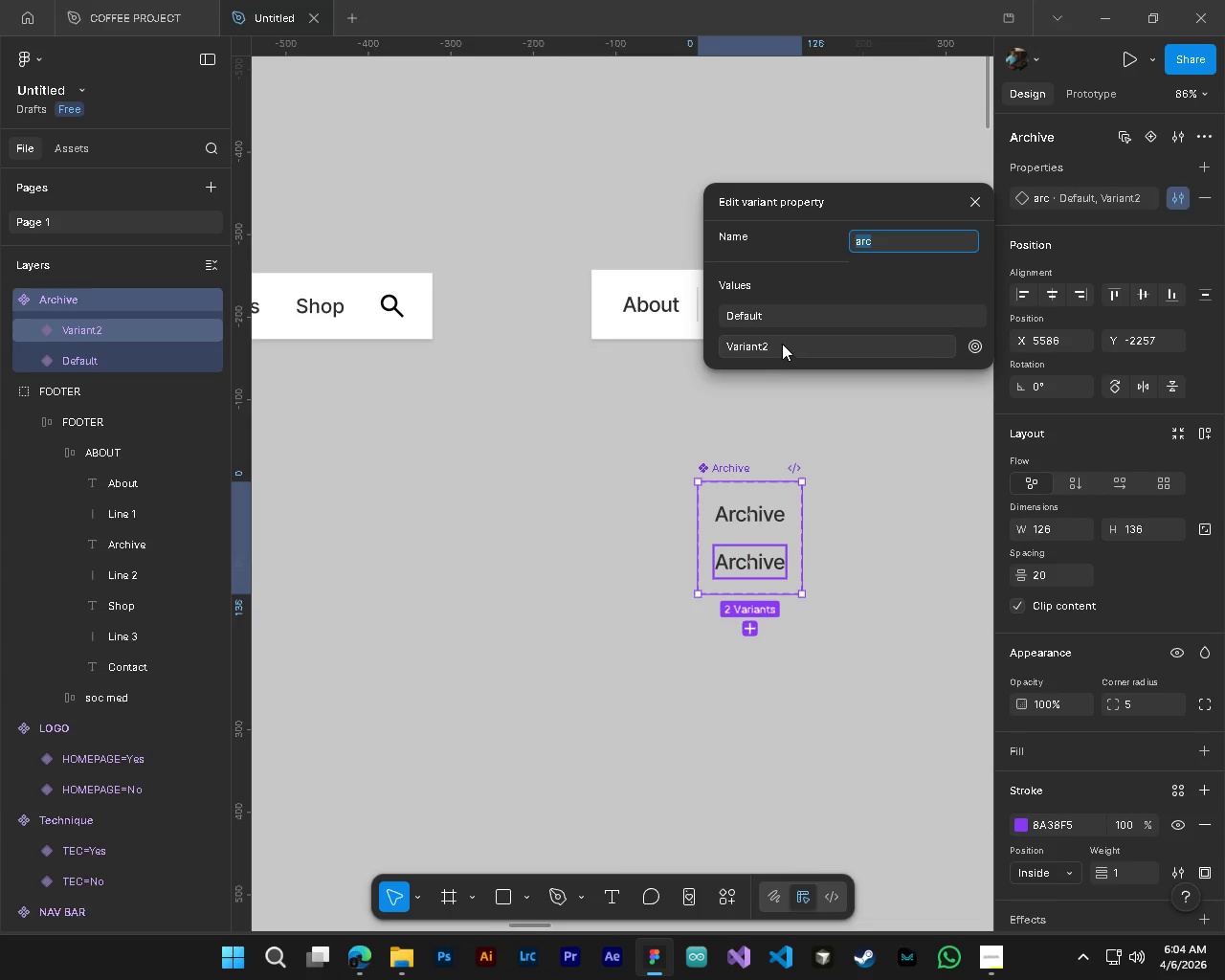 
left_click([771, 312])
 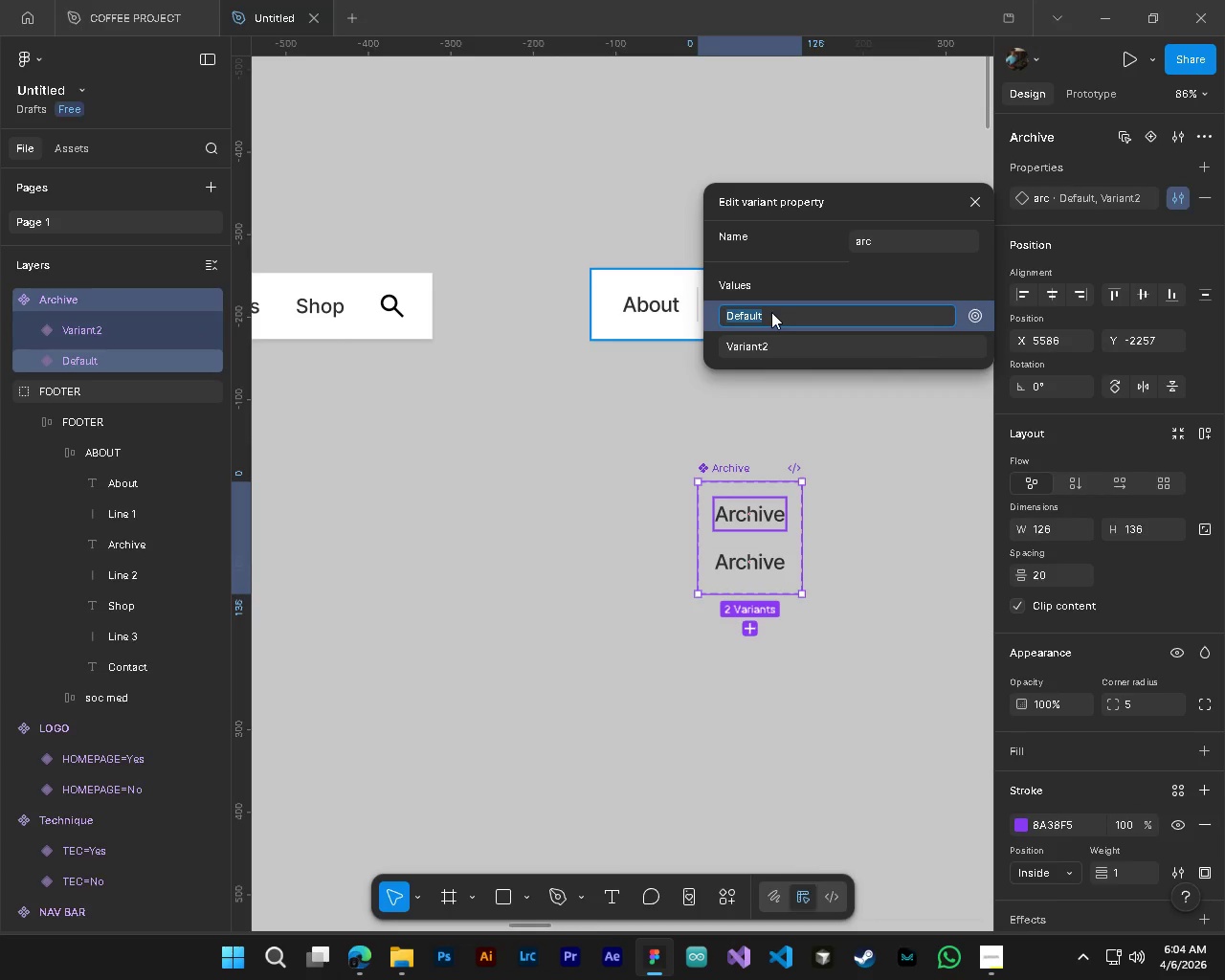 
key(CapsLock)
 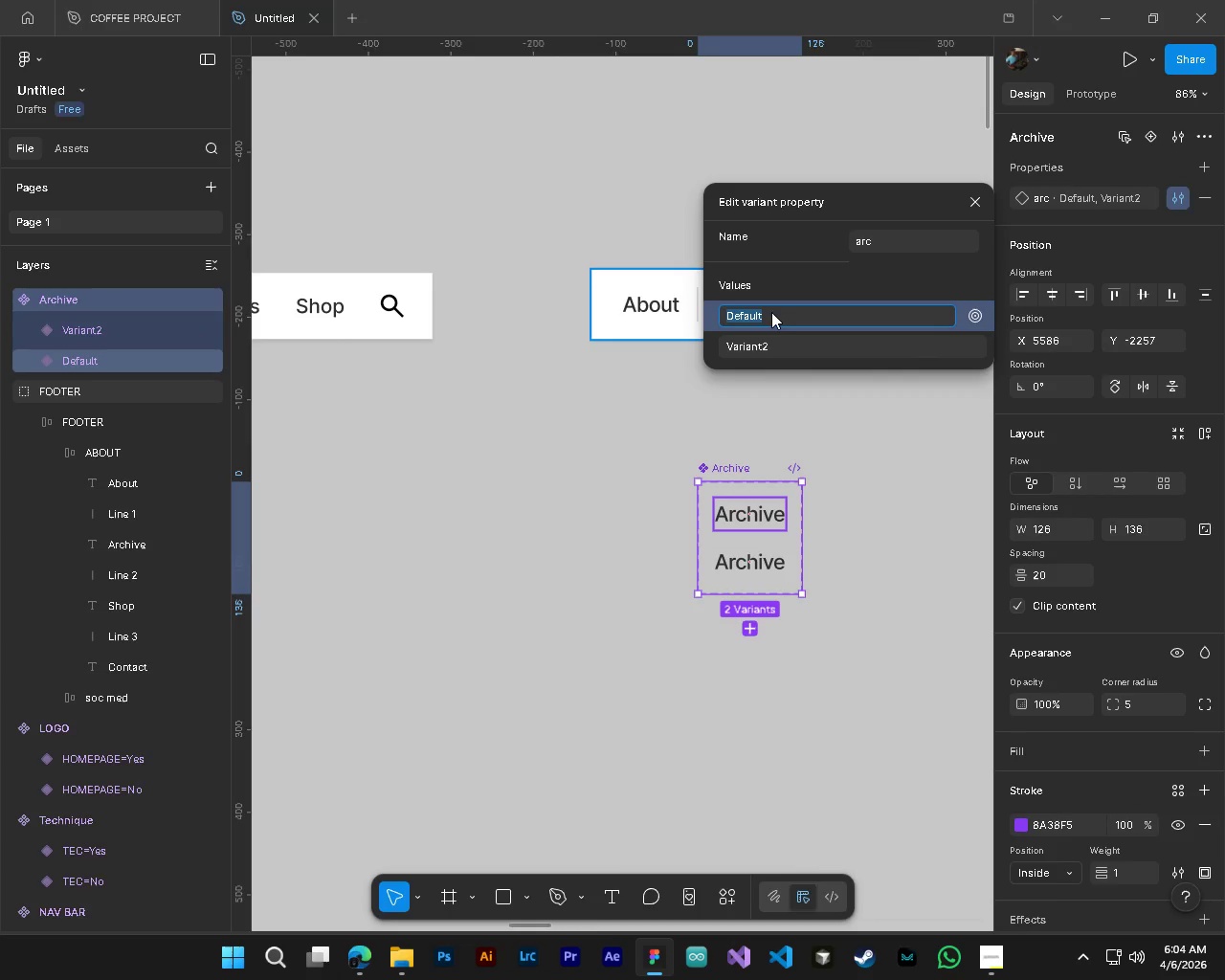 
key(CapsLock)
 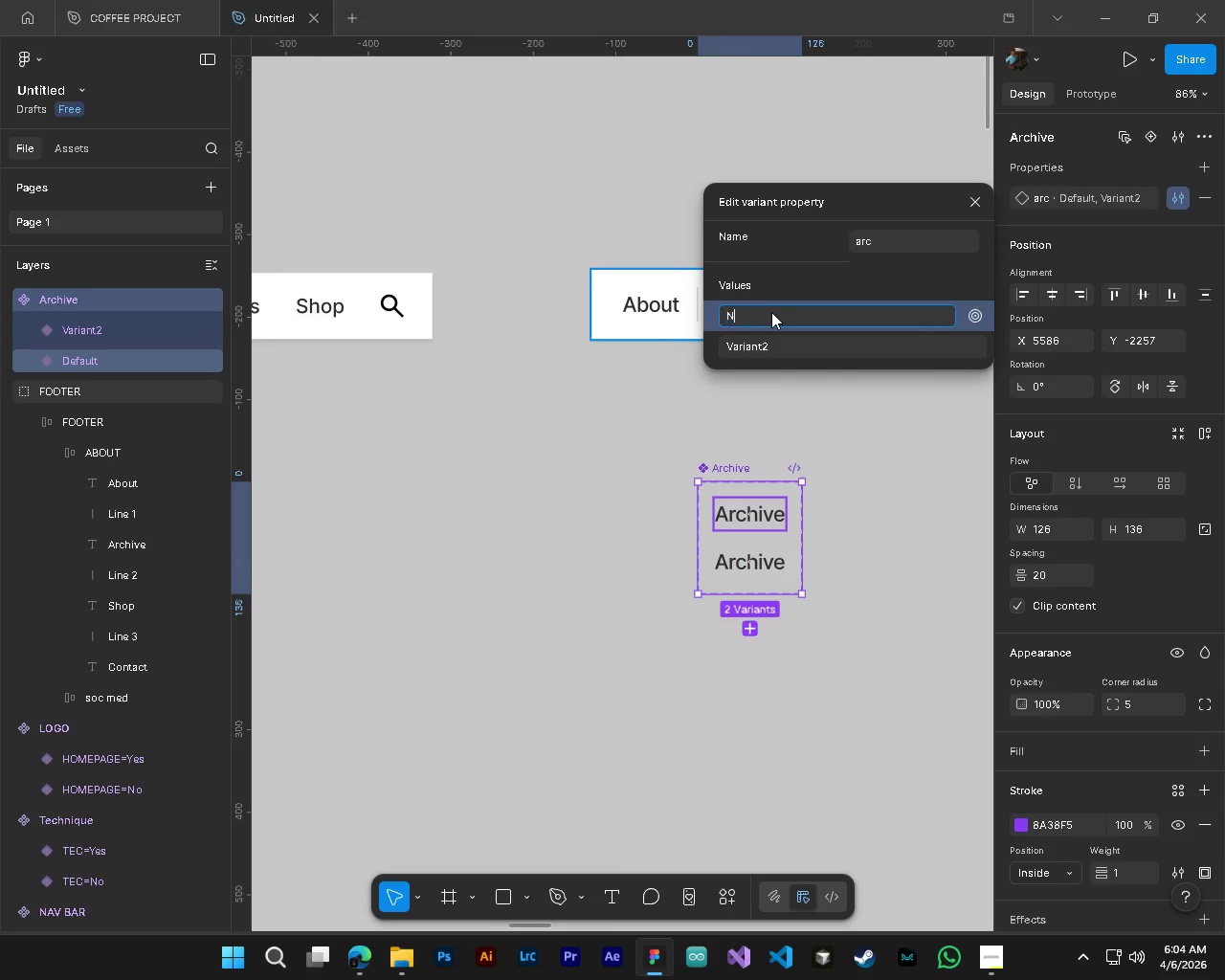 
key(N)
 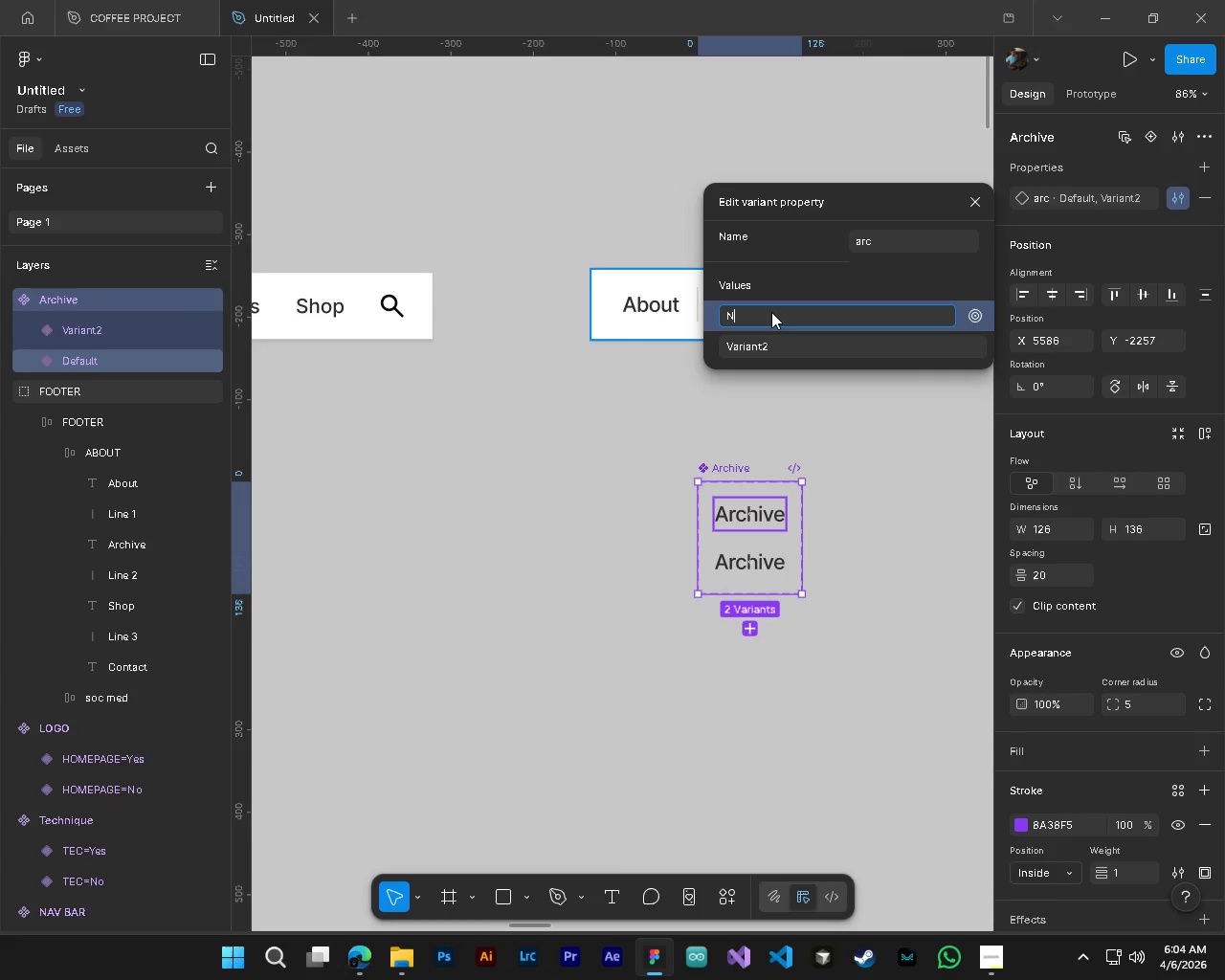 
key(CapsLock)
 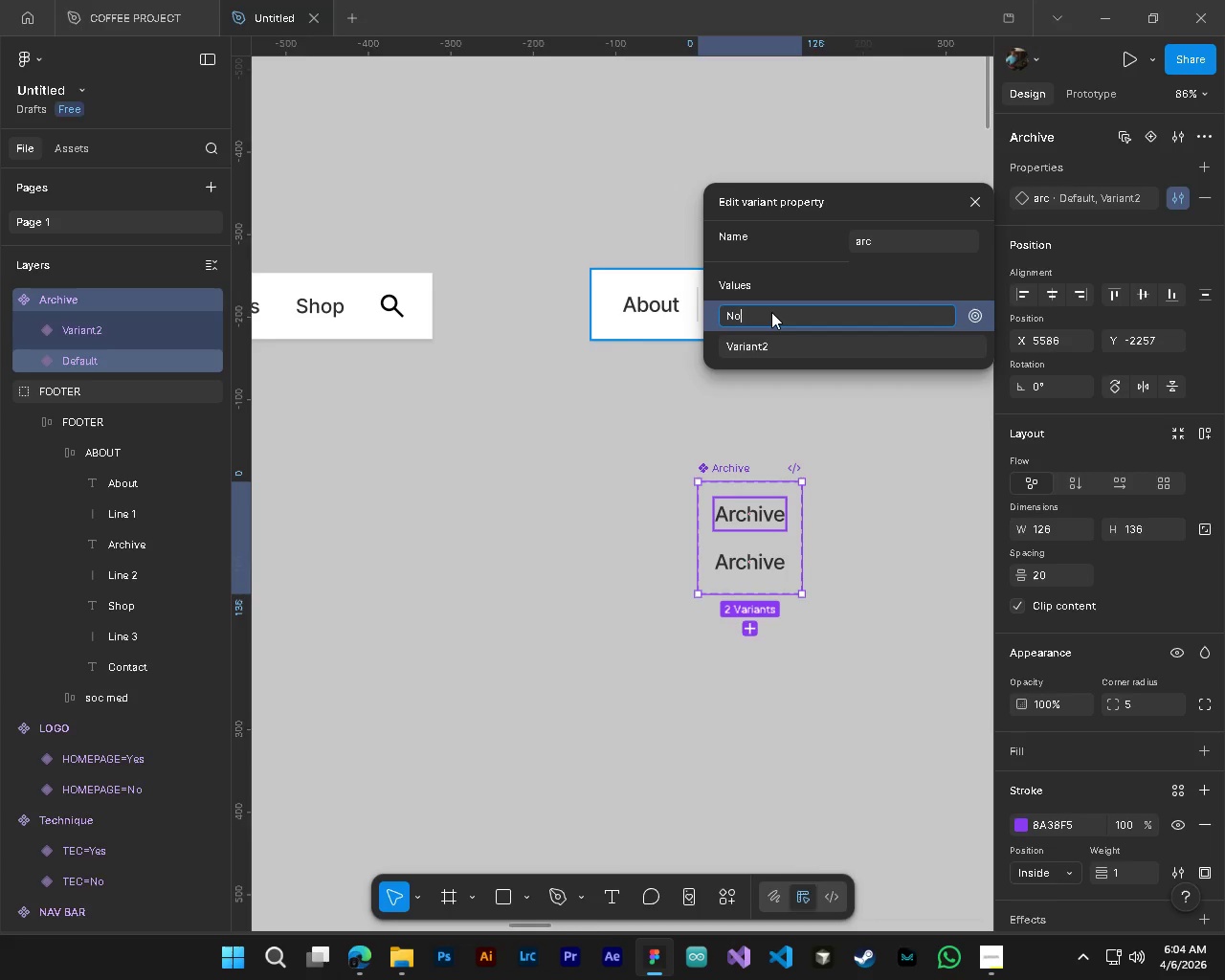 
key(O)
 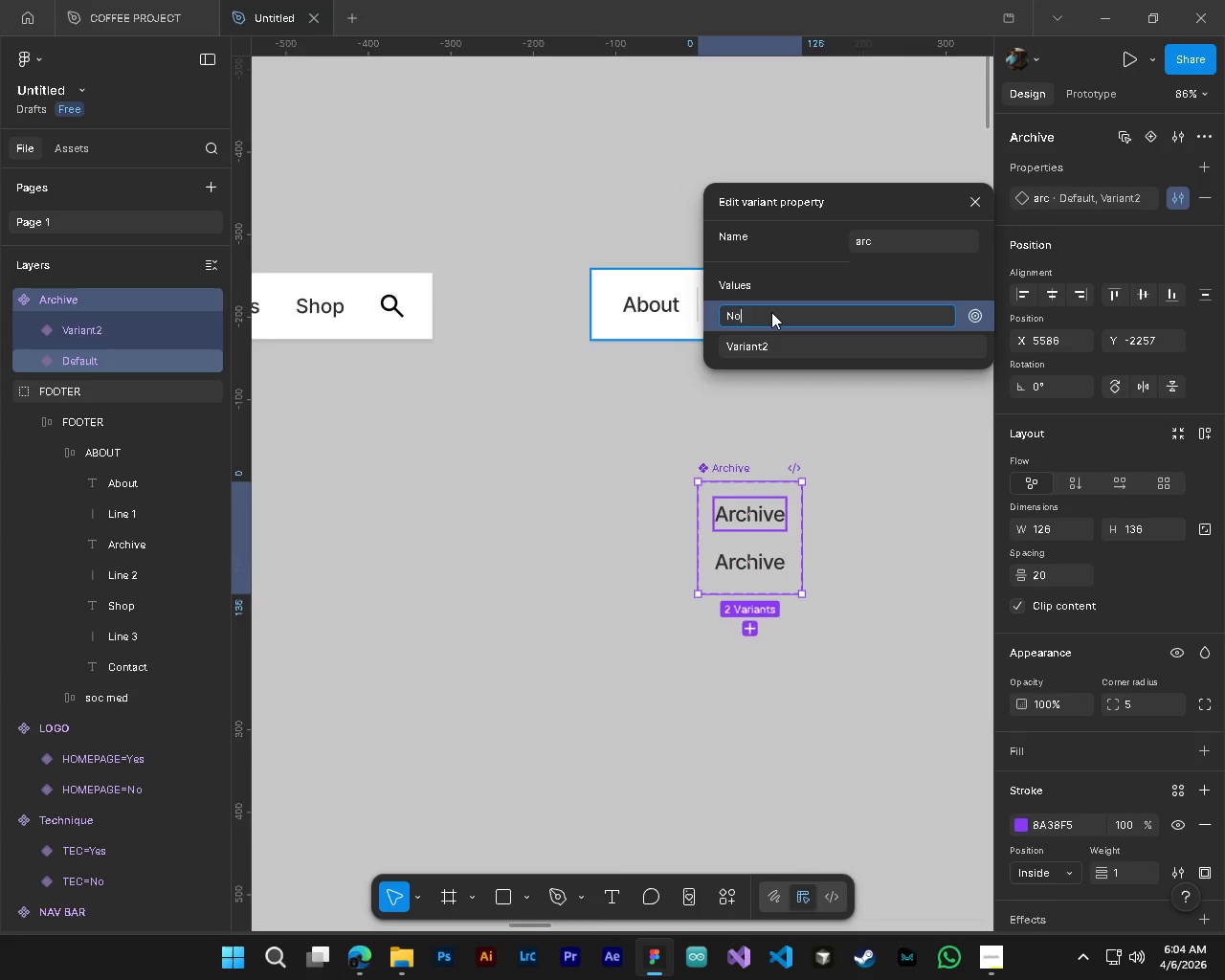 
key(Enter)
 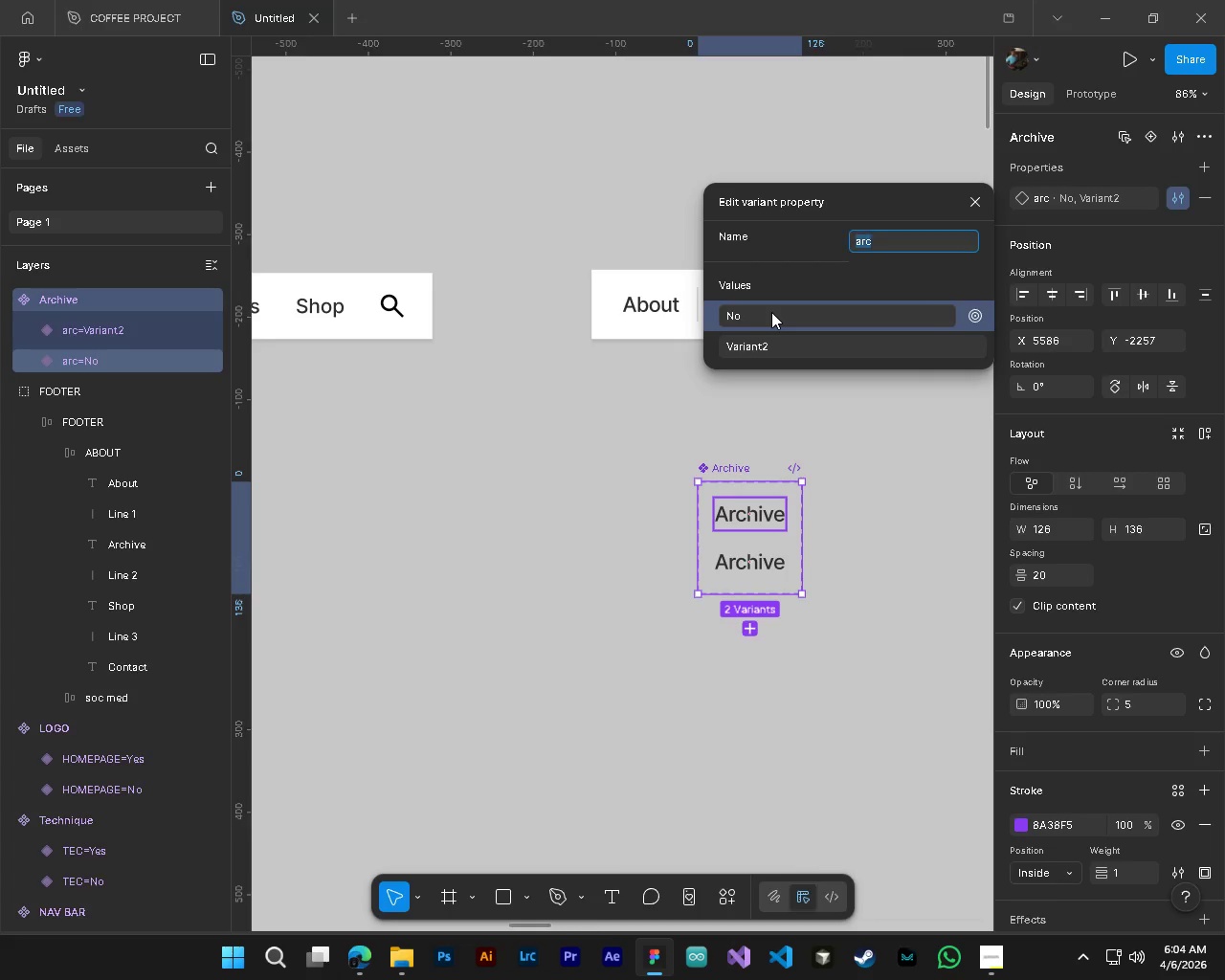 
key(Tab)
 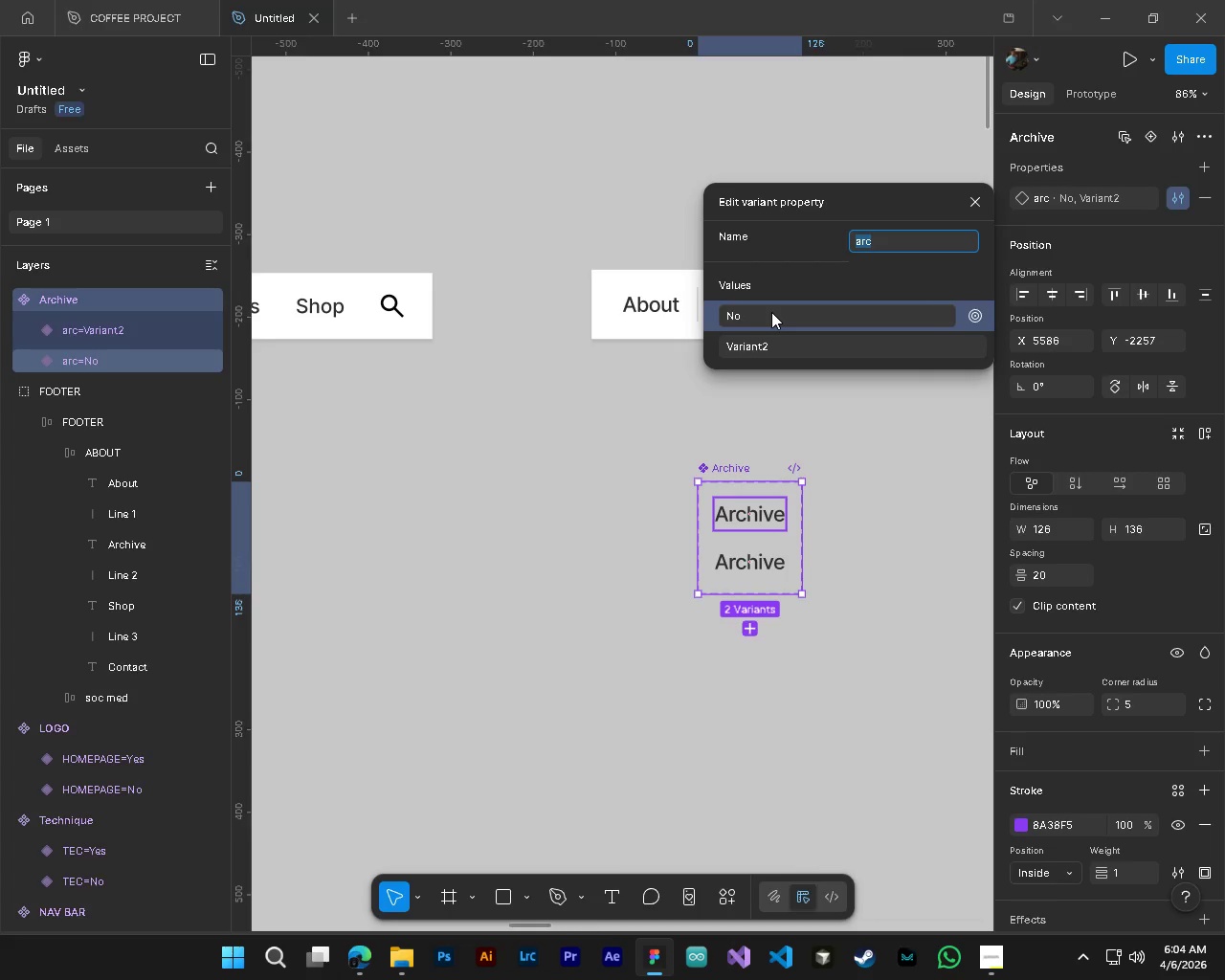 
key(Tab)
 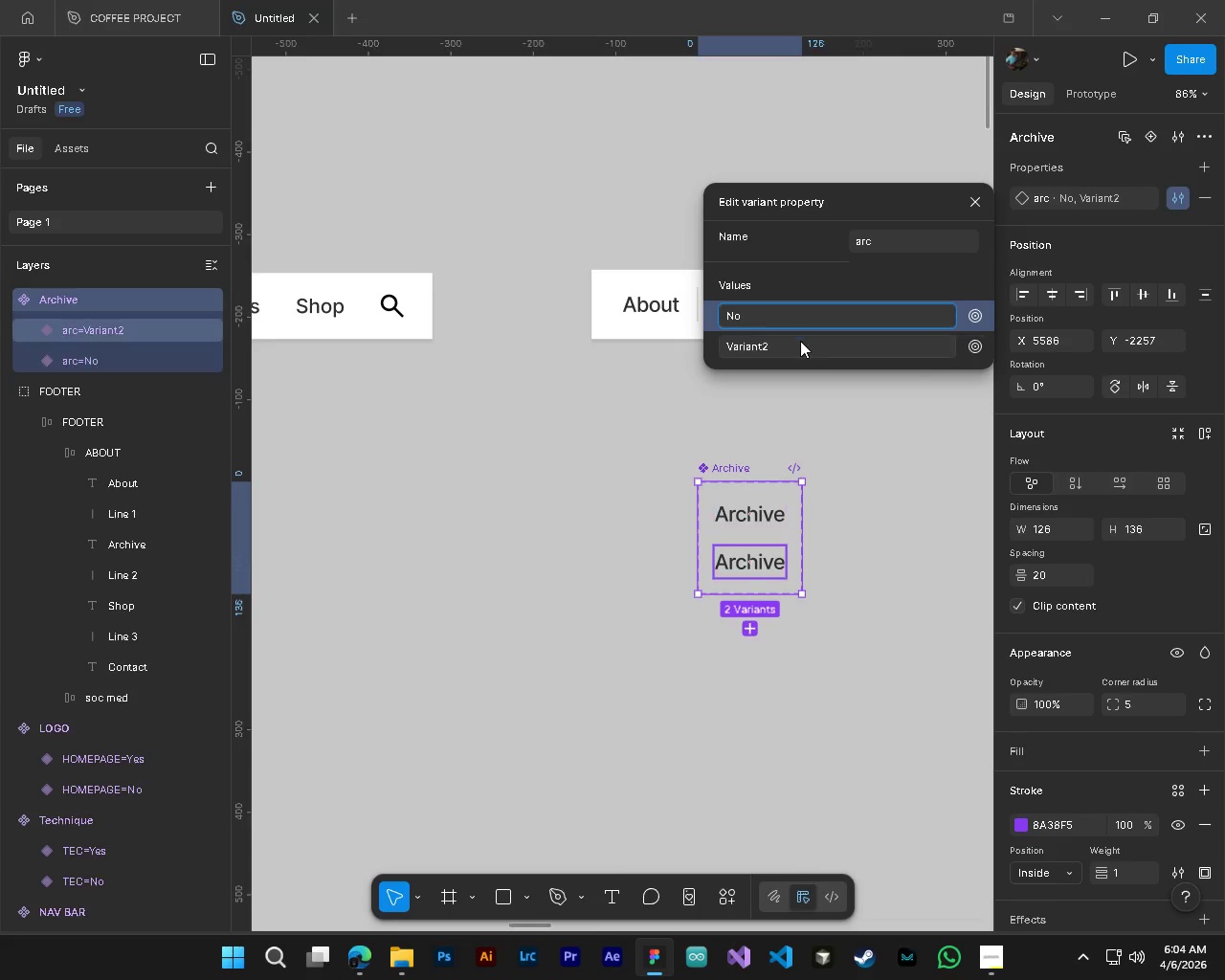 
key(Tab)
 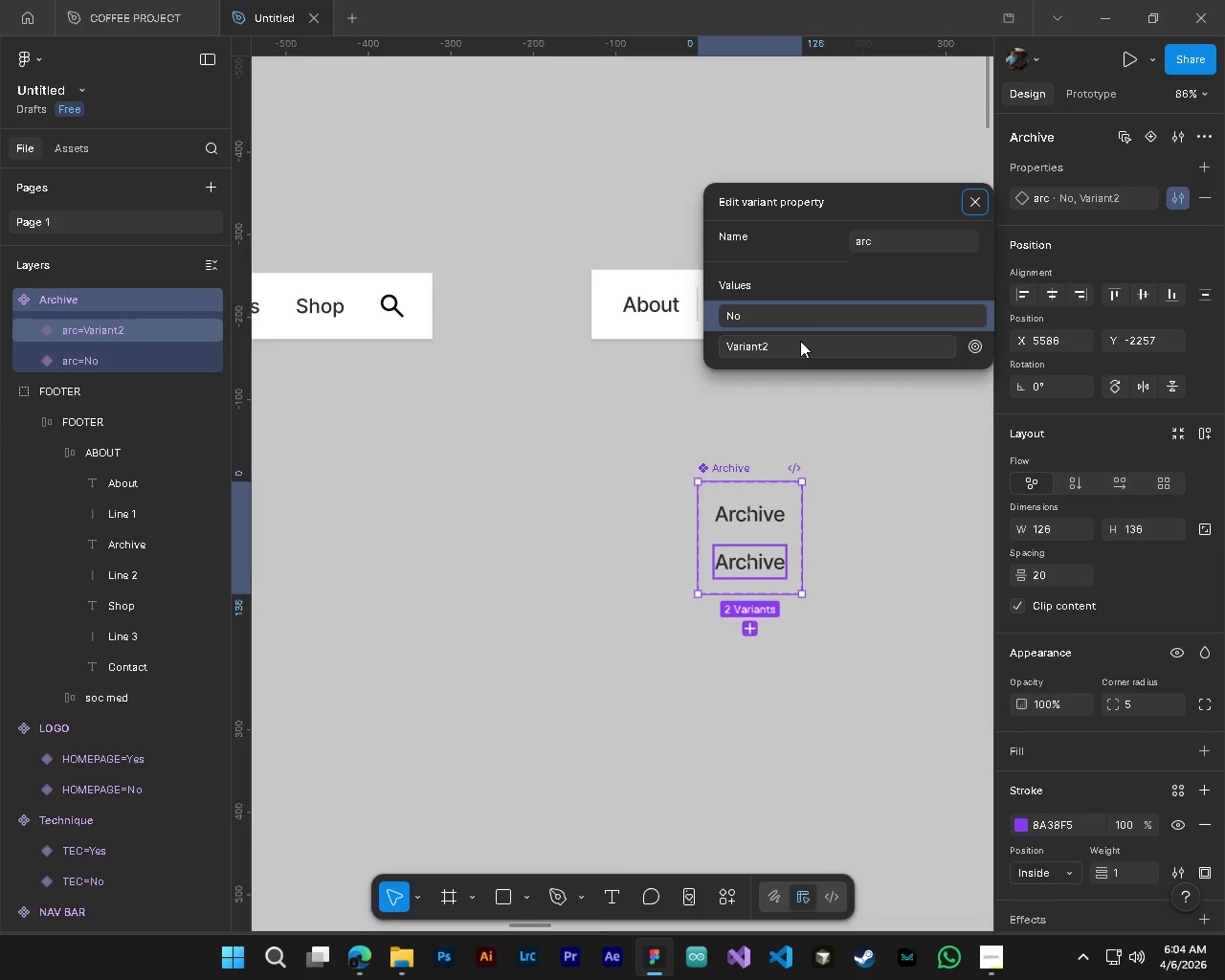 
double_click([800, 341])
 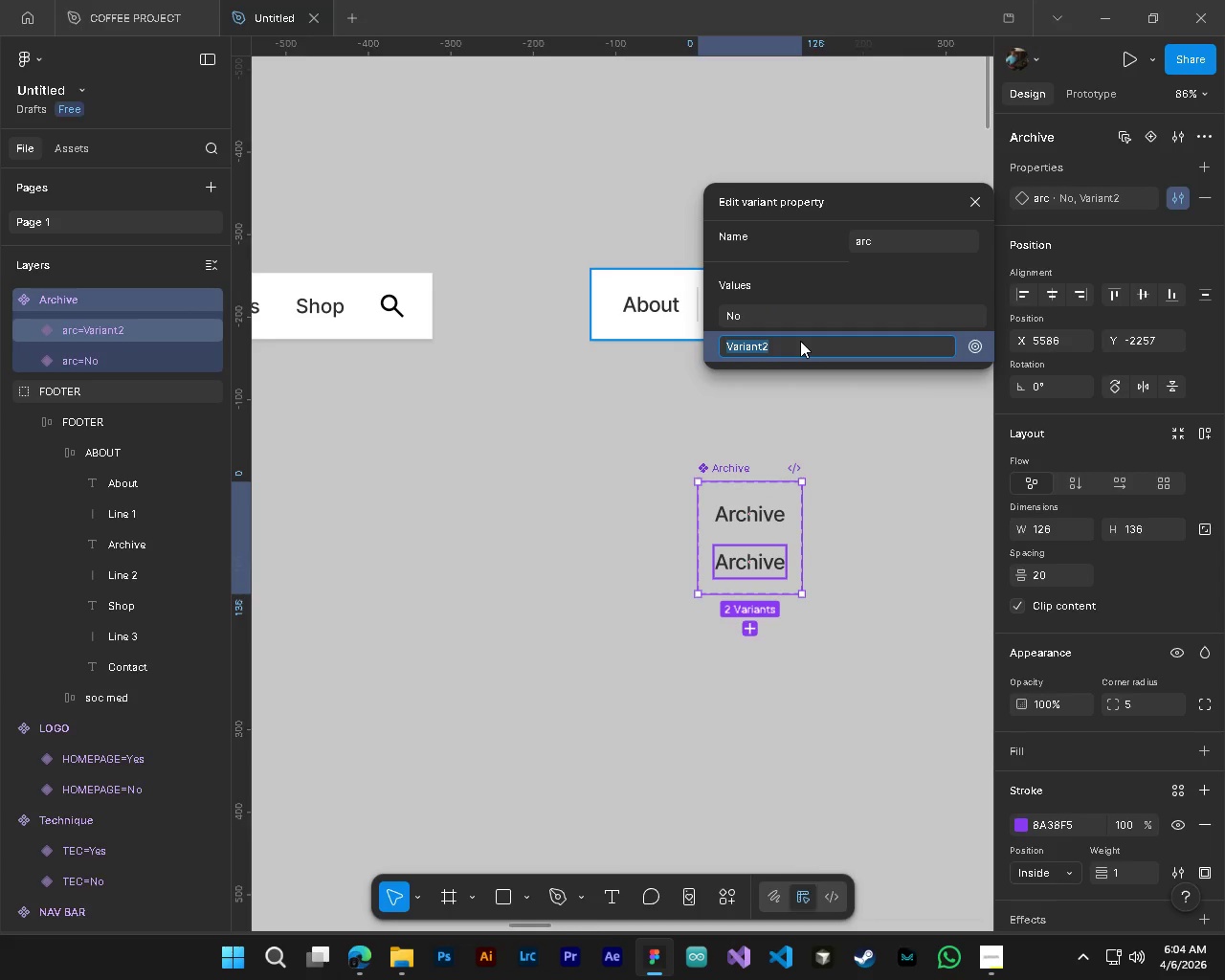 
type(Yes)
 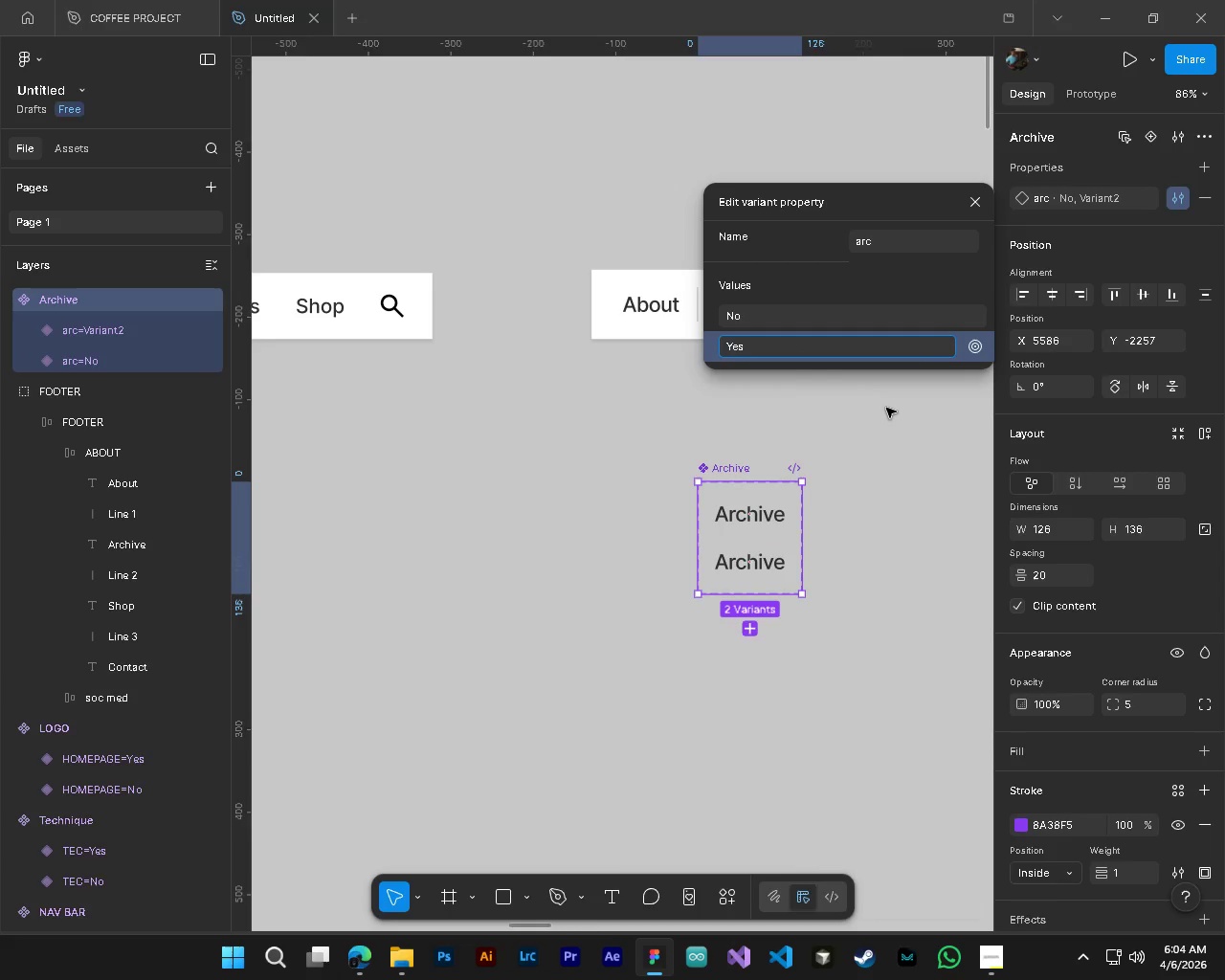 
left_click([886, 411])
 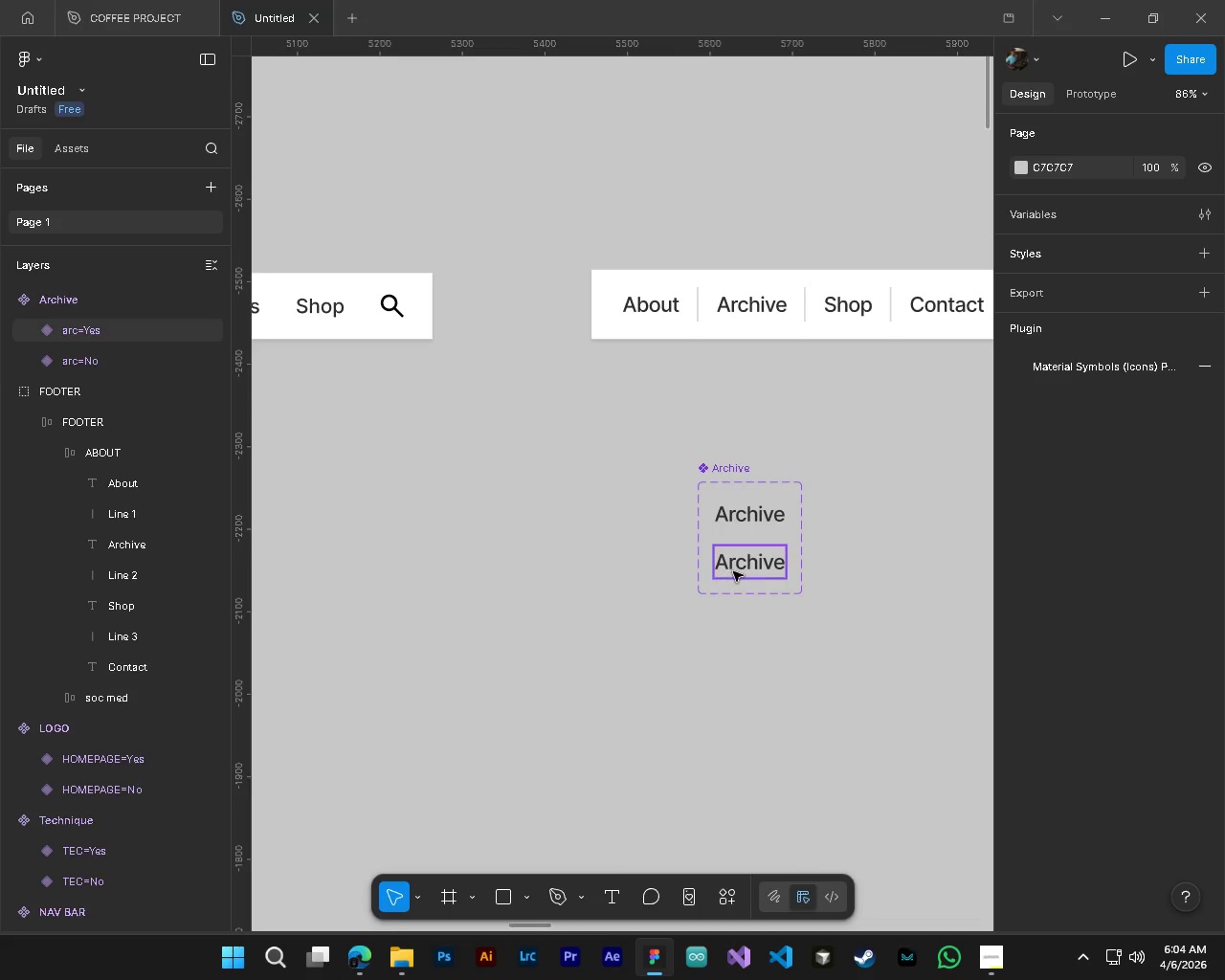 
left_click([733, 571])
 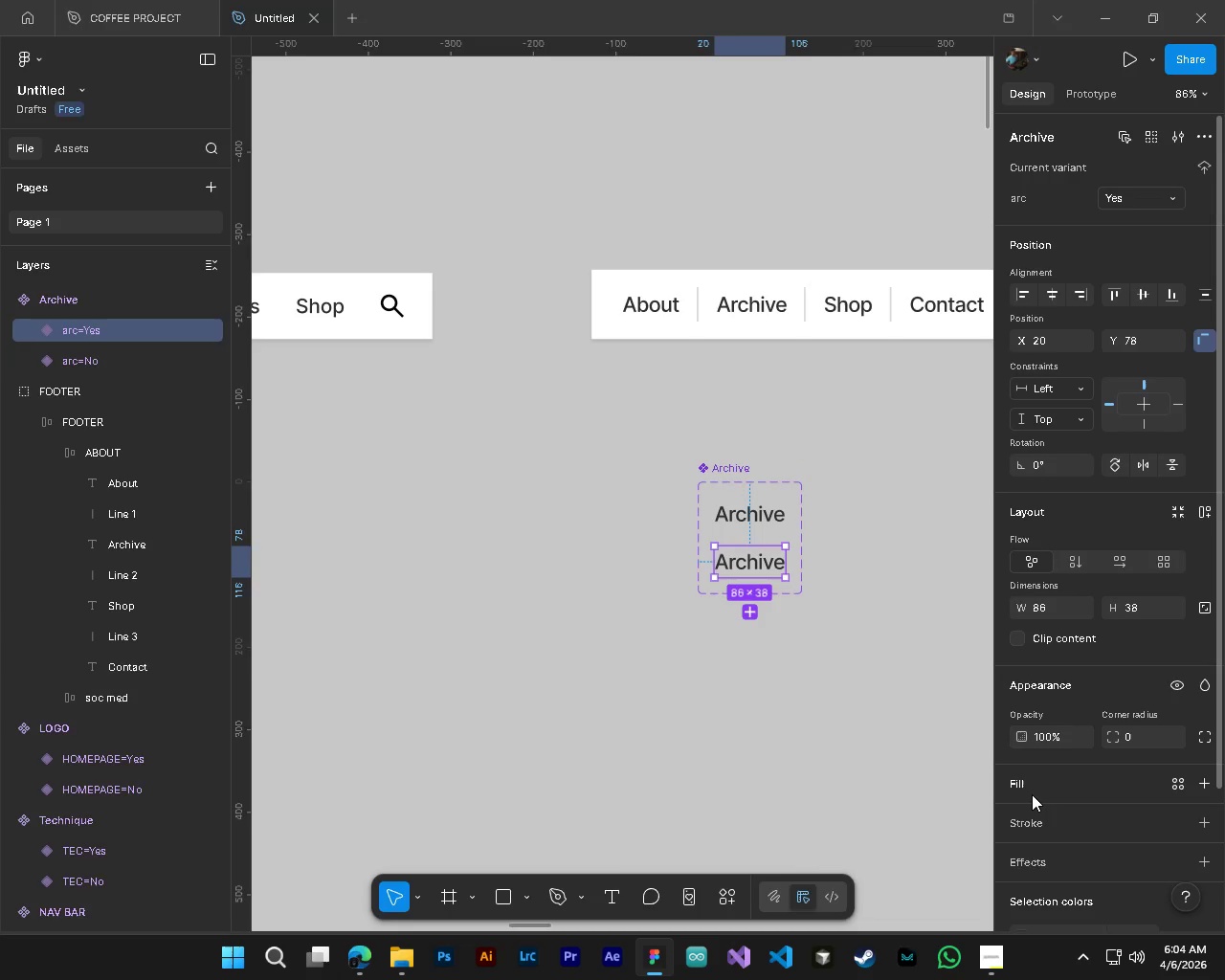 
left_click([1032, 794])
 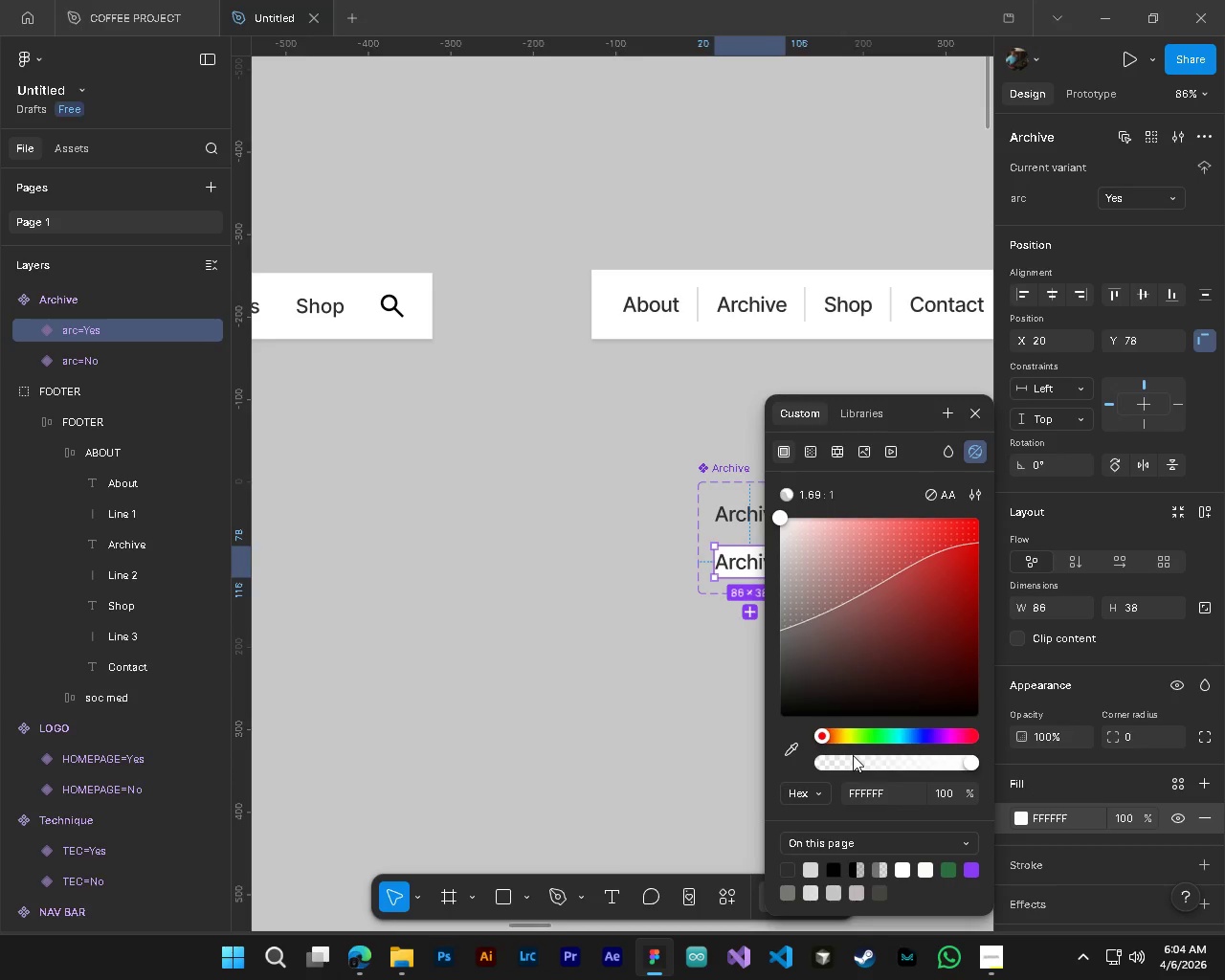 
wait(7.94)
 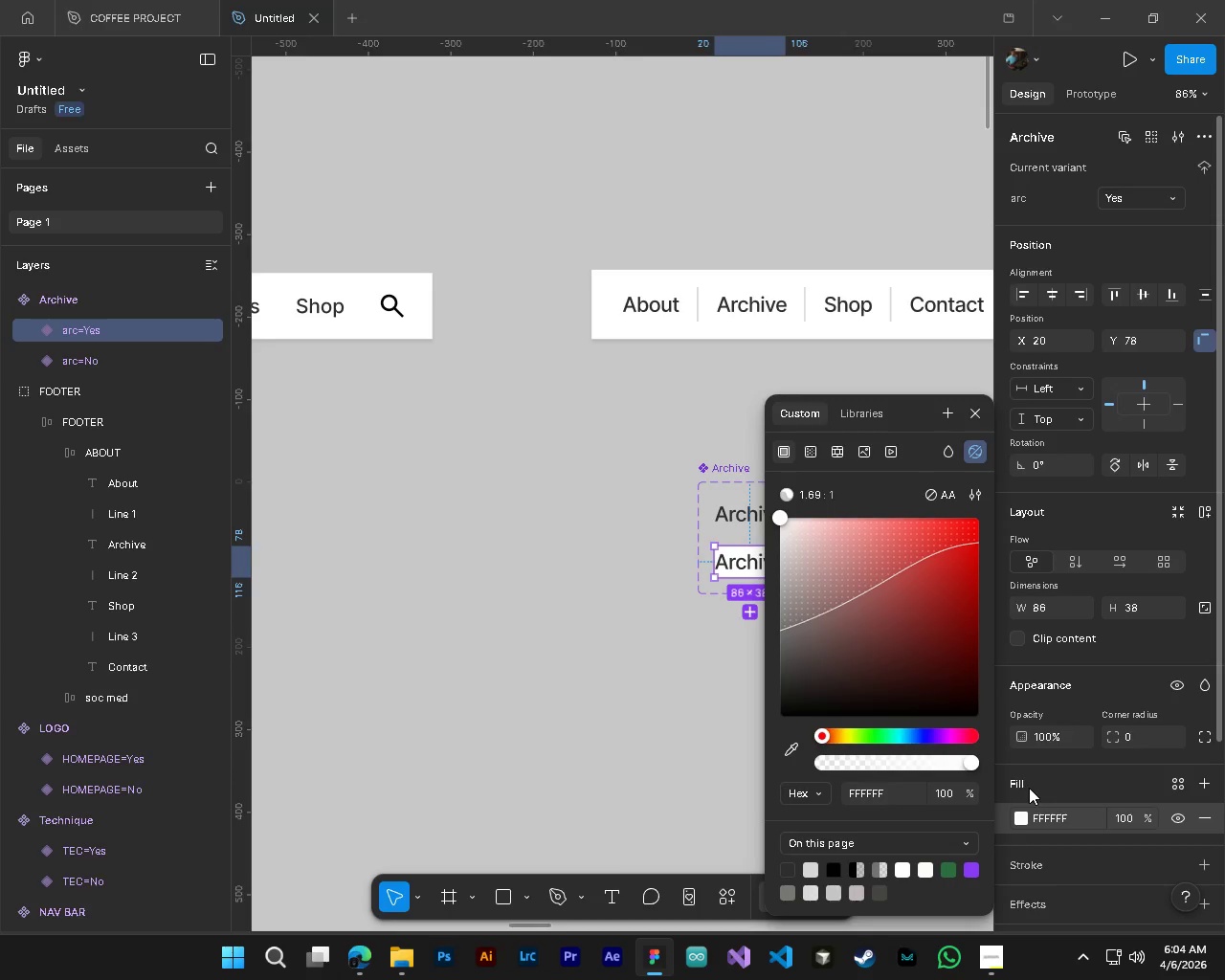 
left_click([948, 872])
 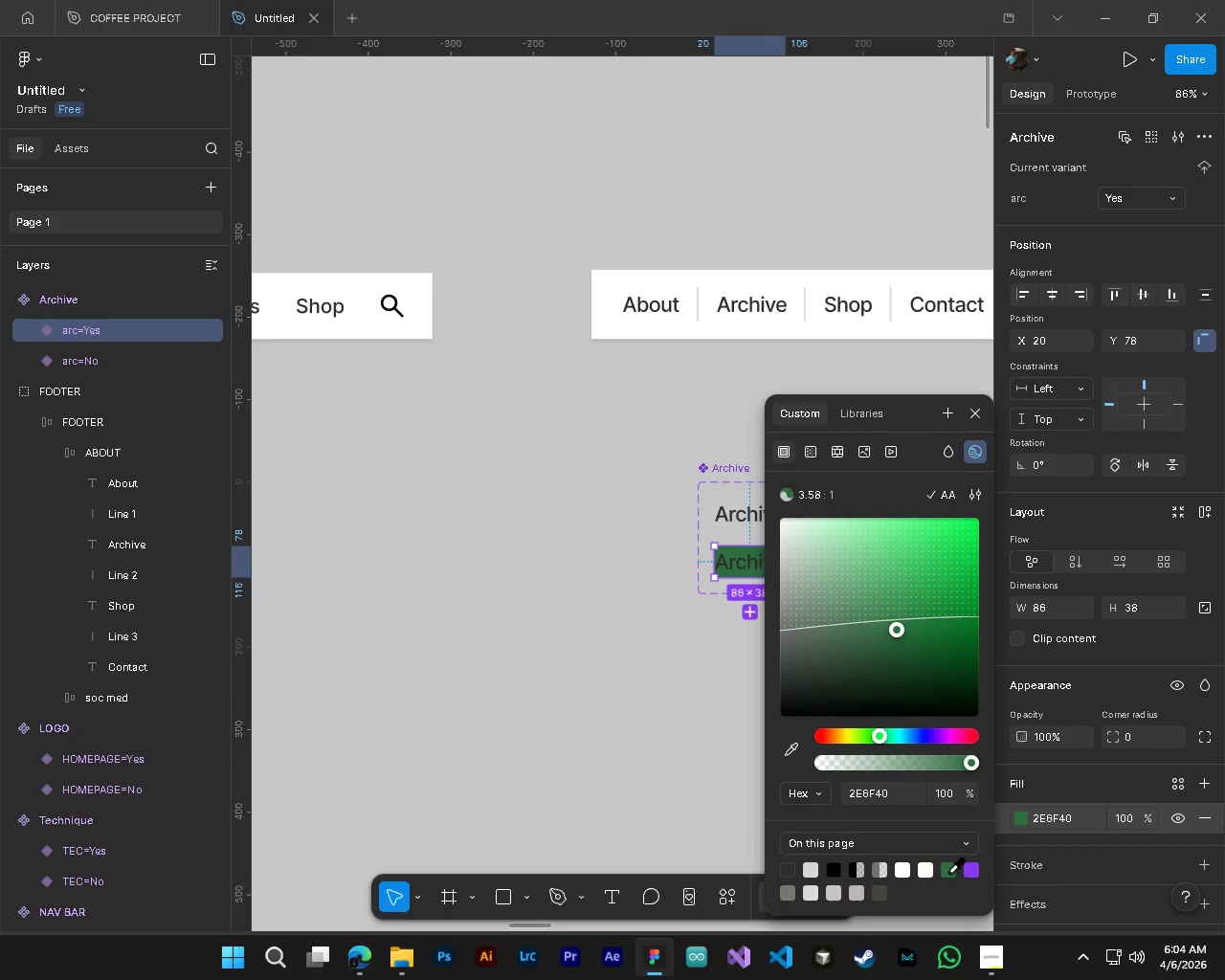 
wait(7.42)
 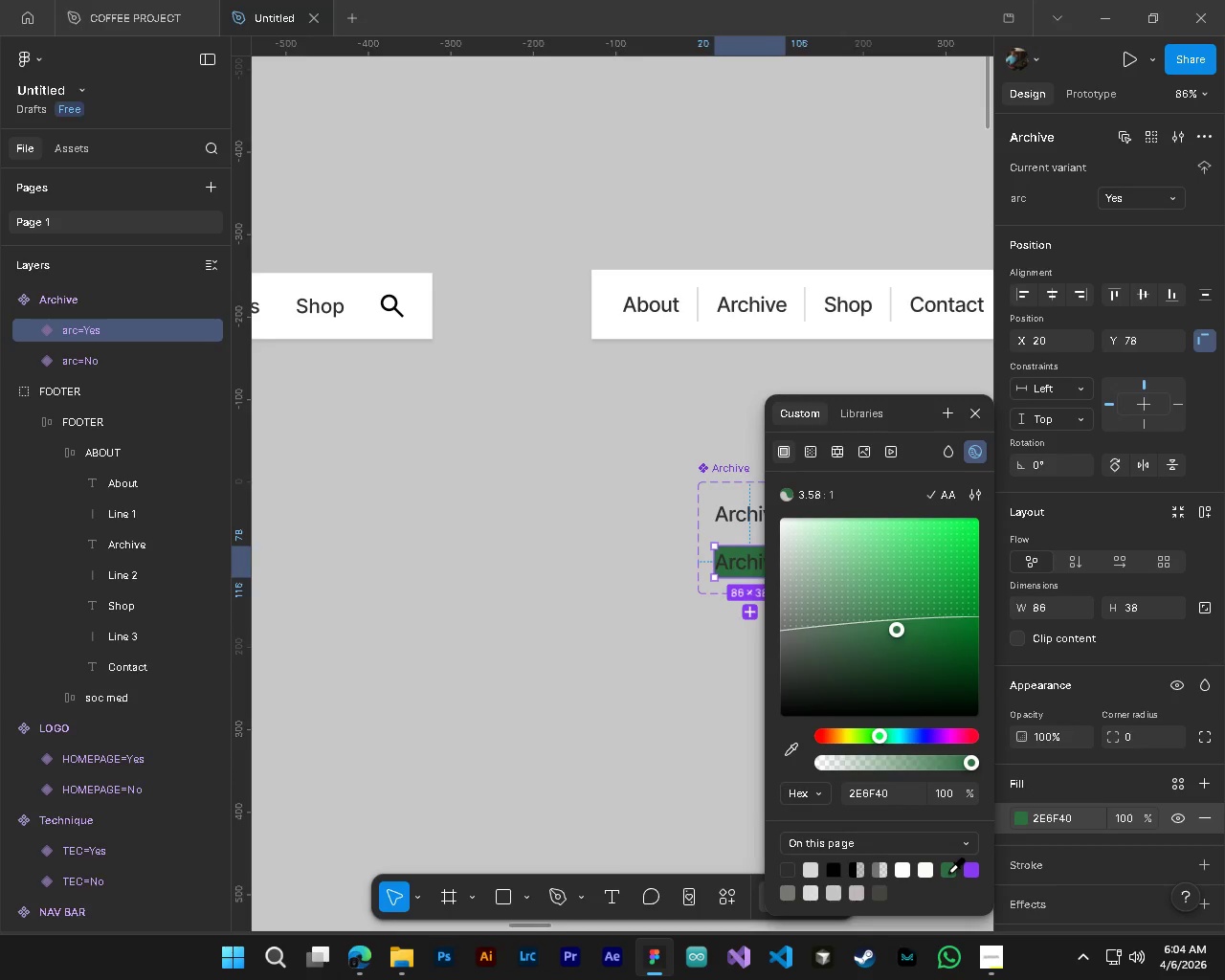 
left_click([971, 410])
 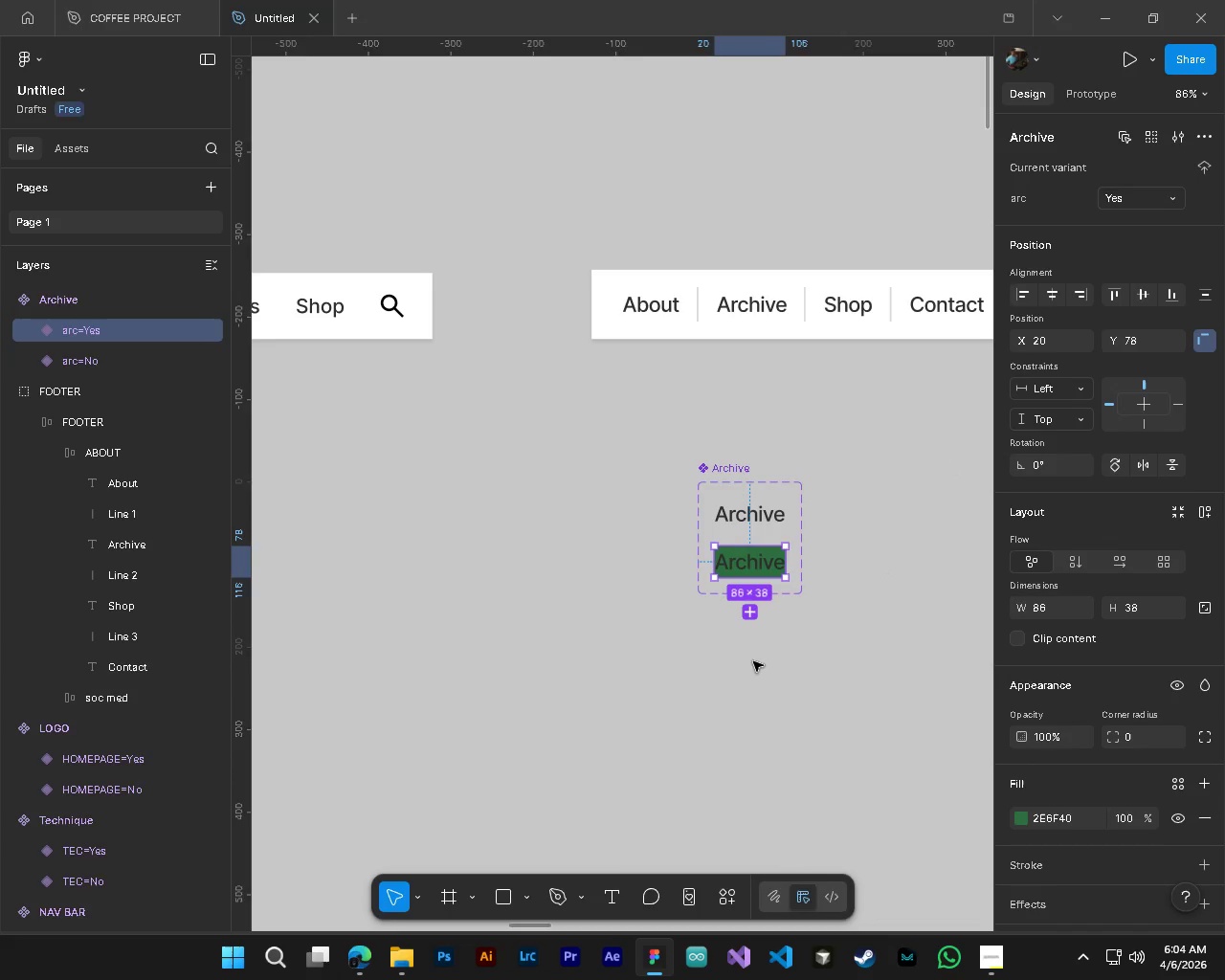 
hold_key(key=AltLeft, duration=0.45)
hold_key(key=ControlLeft, duration=0.47)
hold_key(key=ShiftLeft, duration=0.42)
scroll: coordinate [753, 677], scroll_direction: up, amount: 1.0
 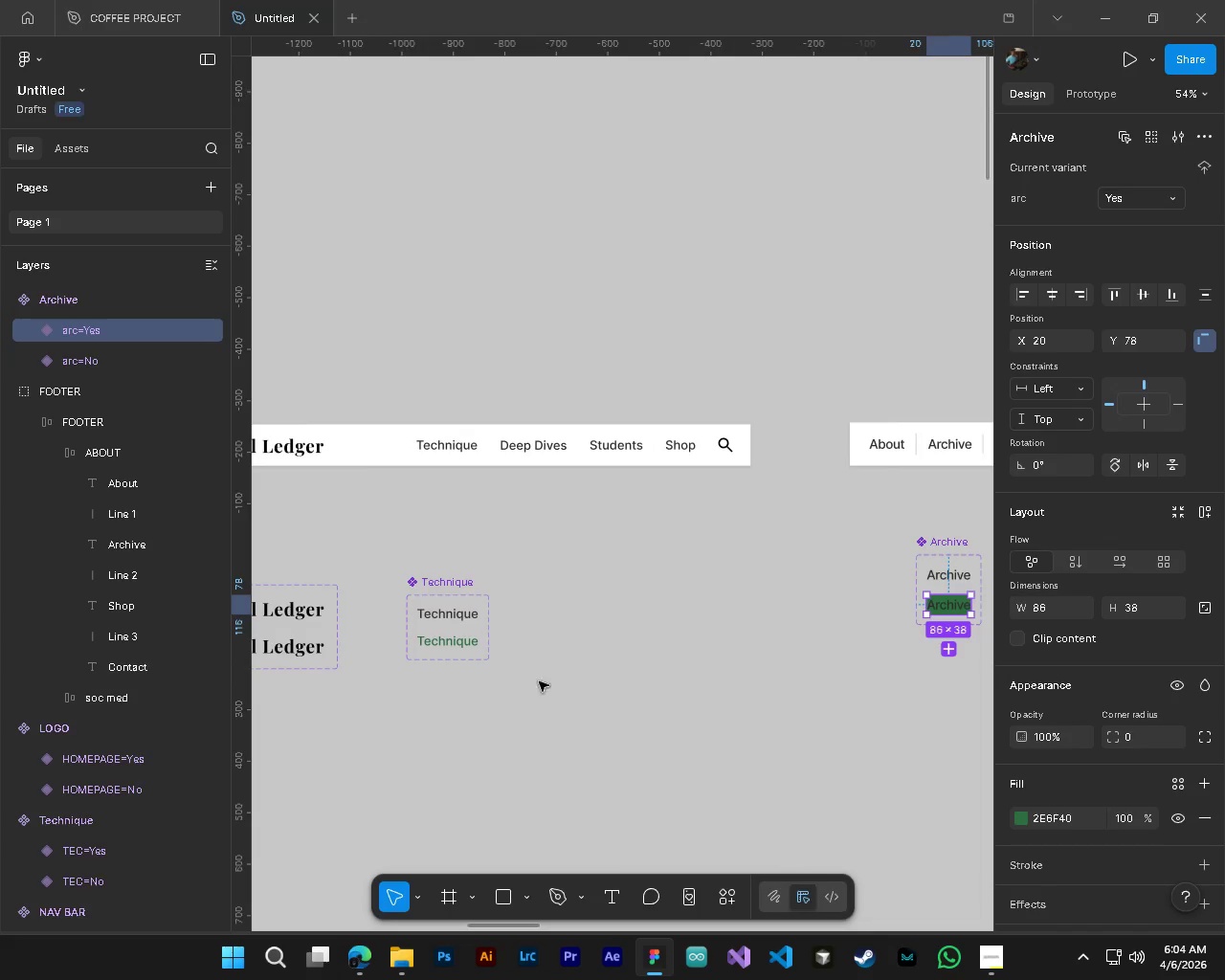 
key(Shift+ShiftLeft)
 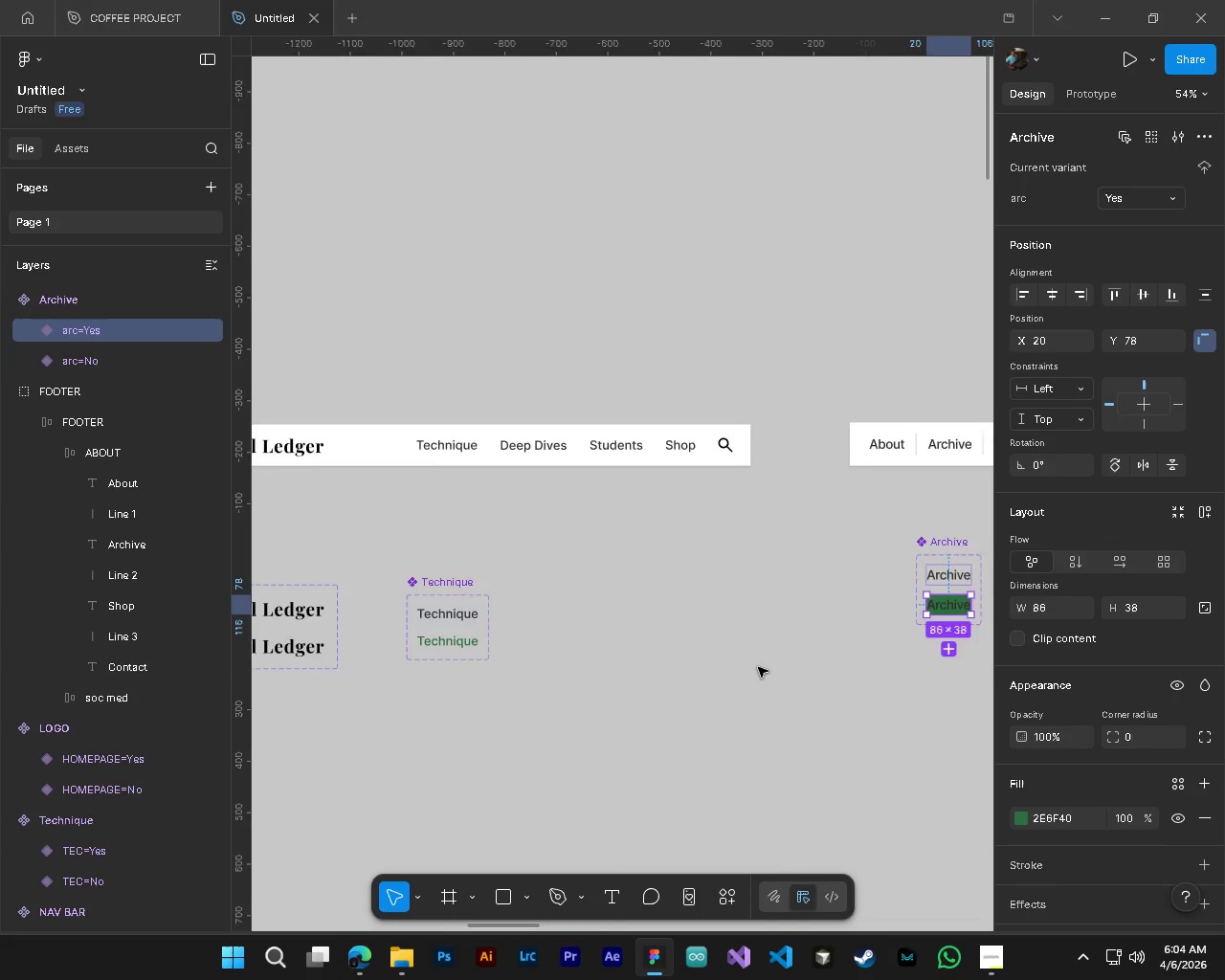 
scroll: coordinate [758, 667], scroll_direction: down, amount: 4.0
 